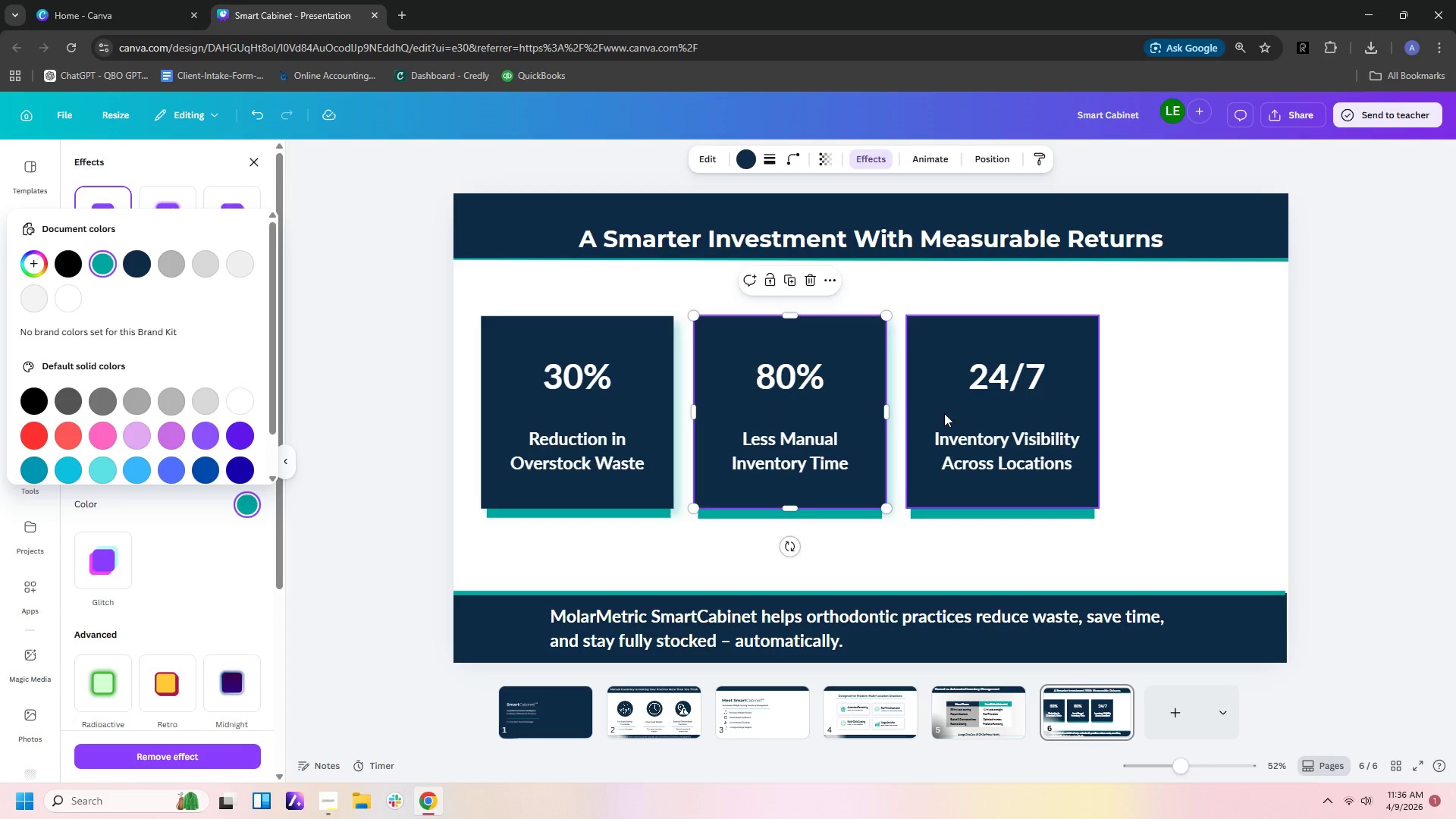 
left_click([981, 410])
 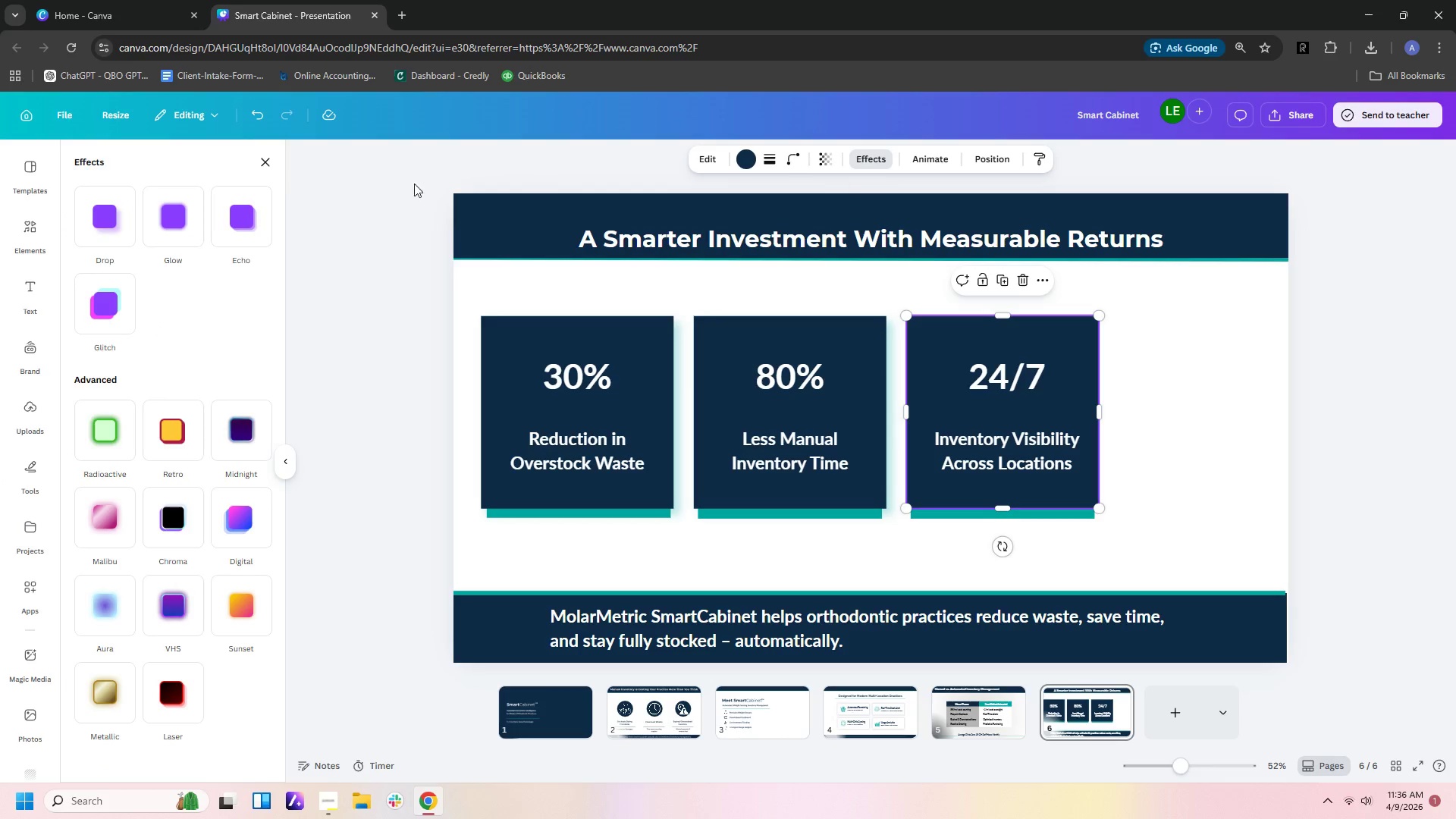 
left_click([81, 229])
 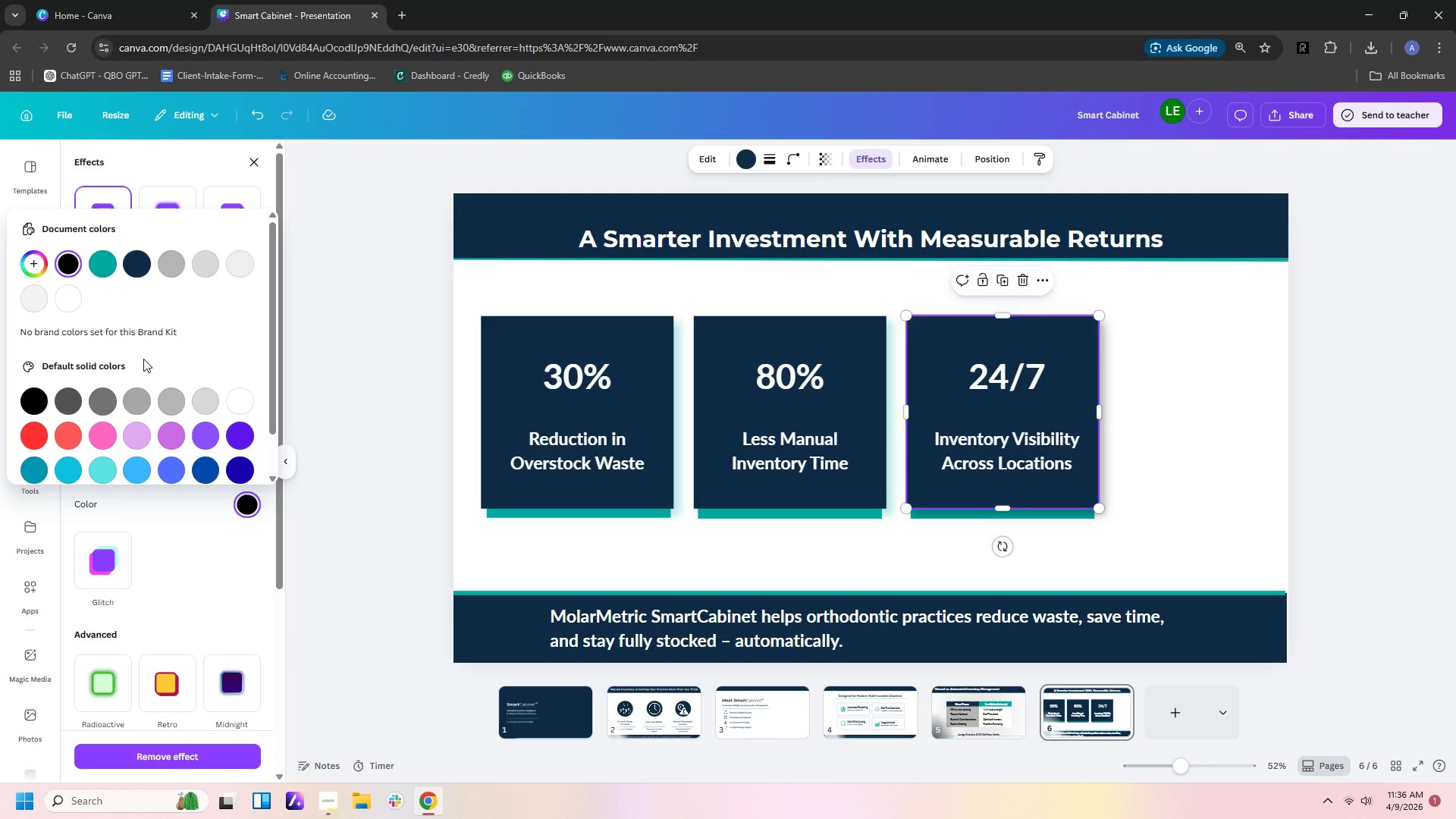 
left_click([105, 268])
 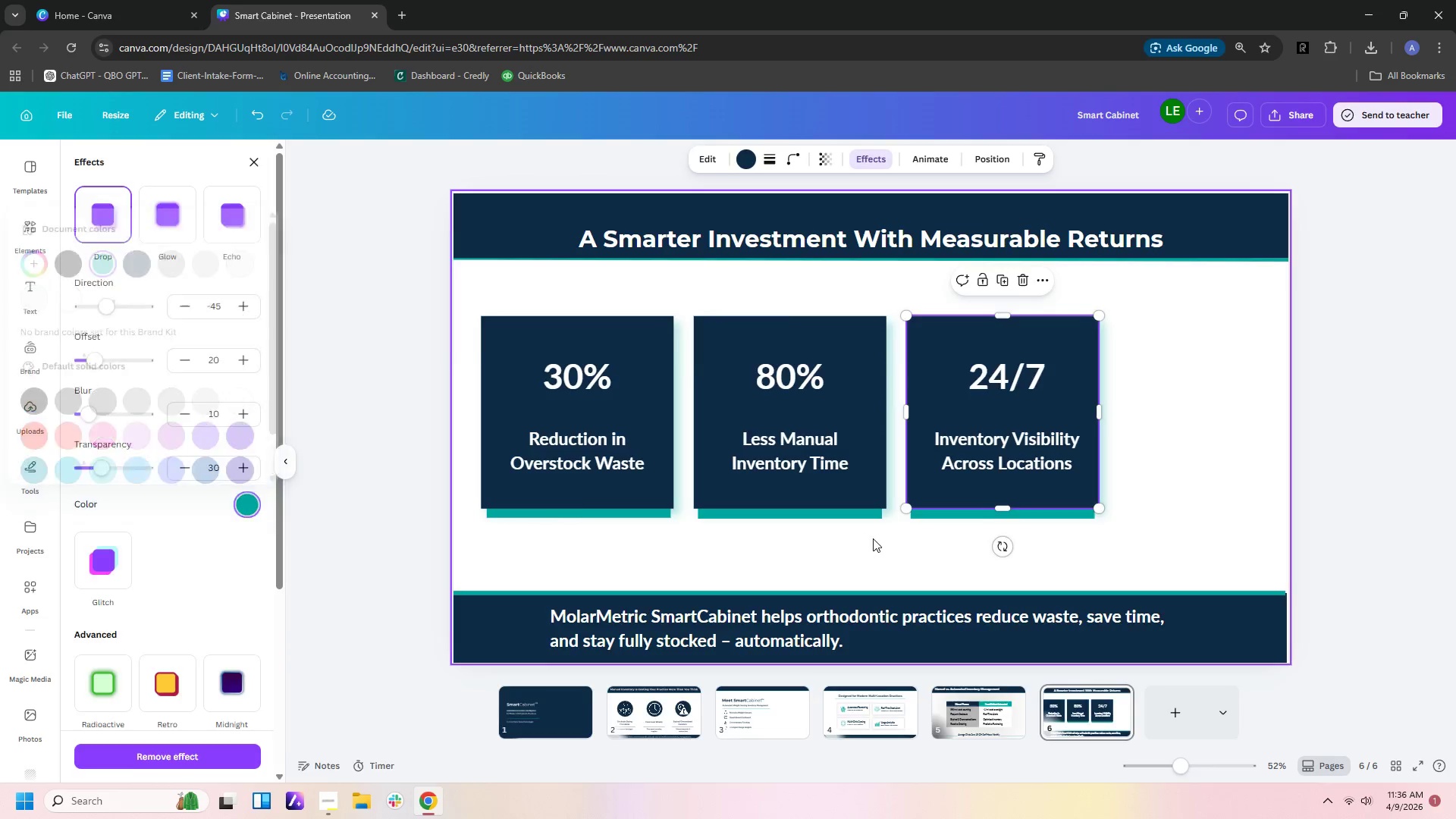 
double_click([1294, 517])
 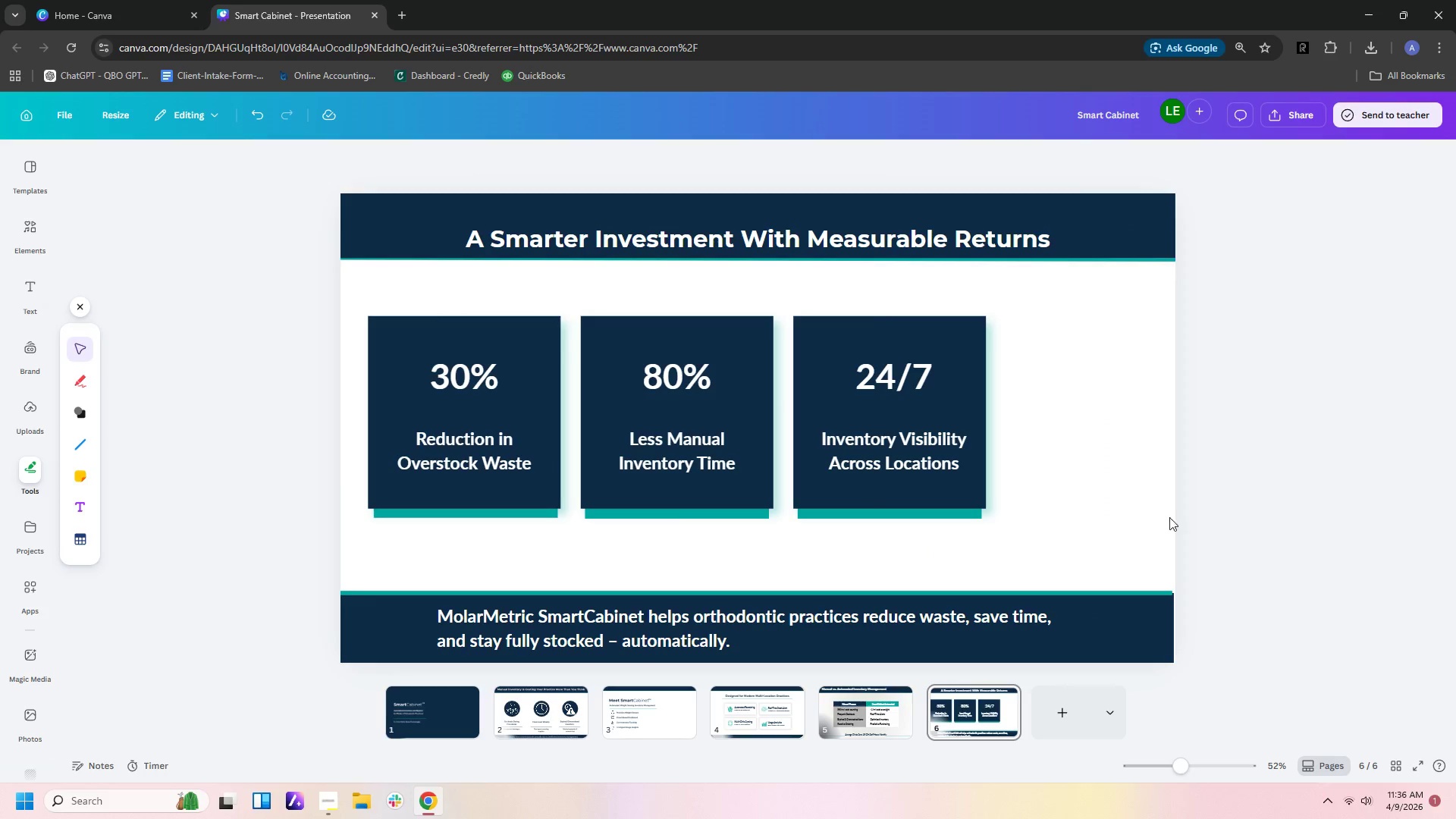 
triple_click([1158, 517])
 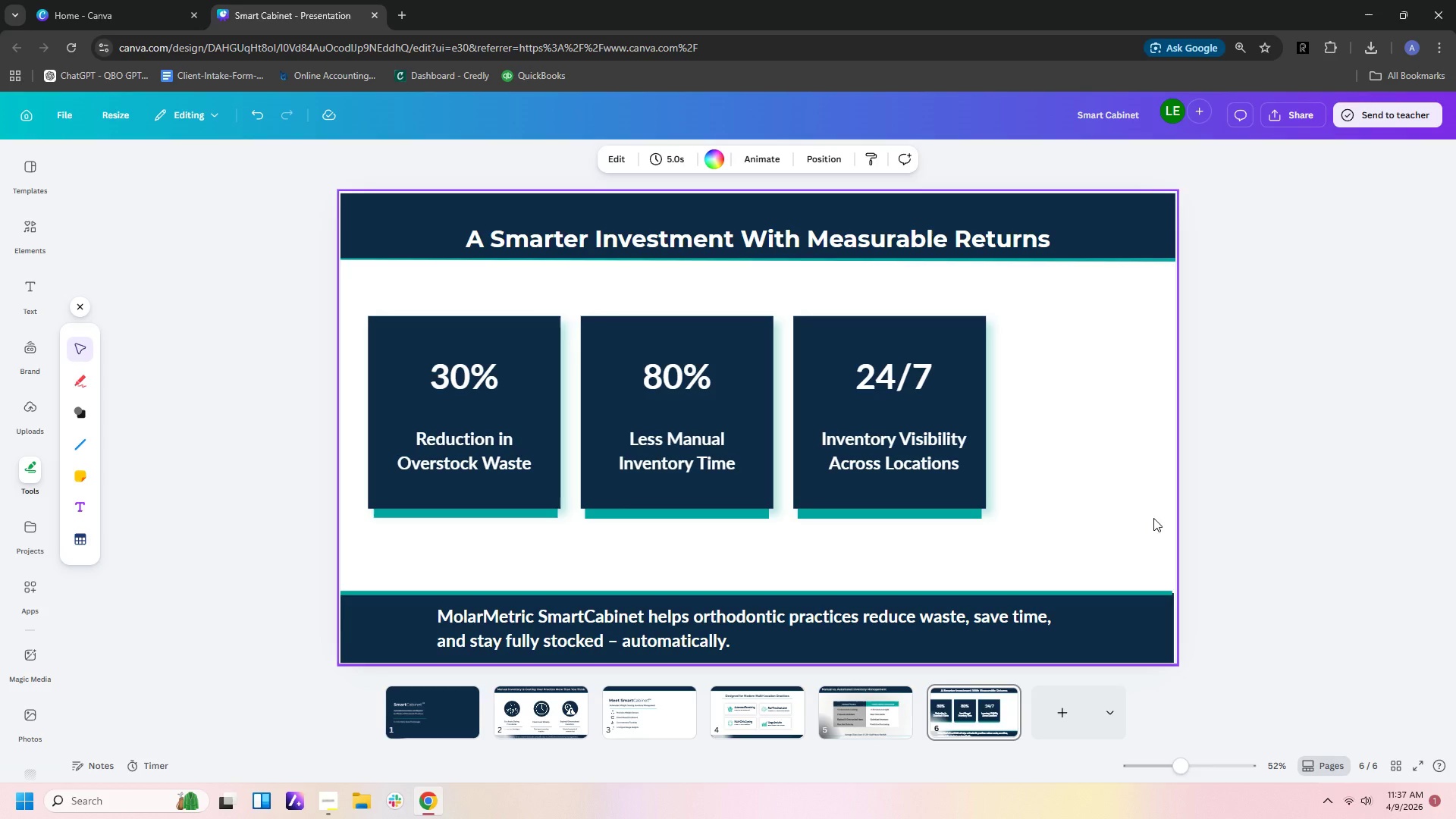 
wait(22.0)
 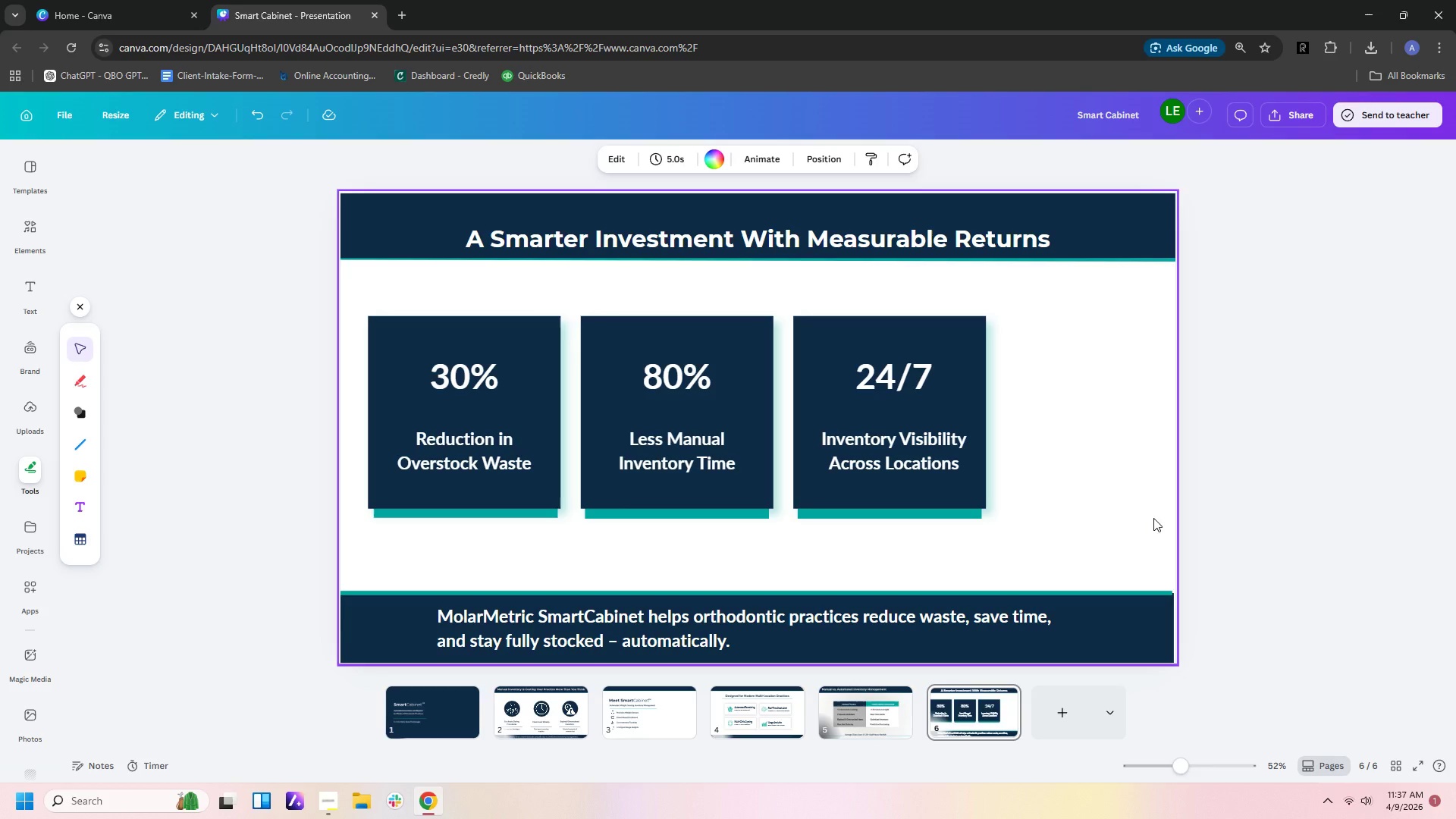 
left_click([25, 237])
 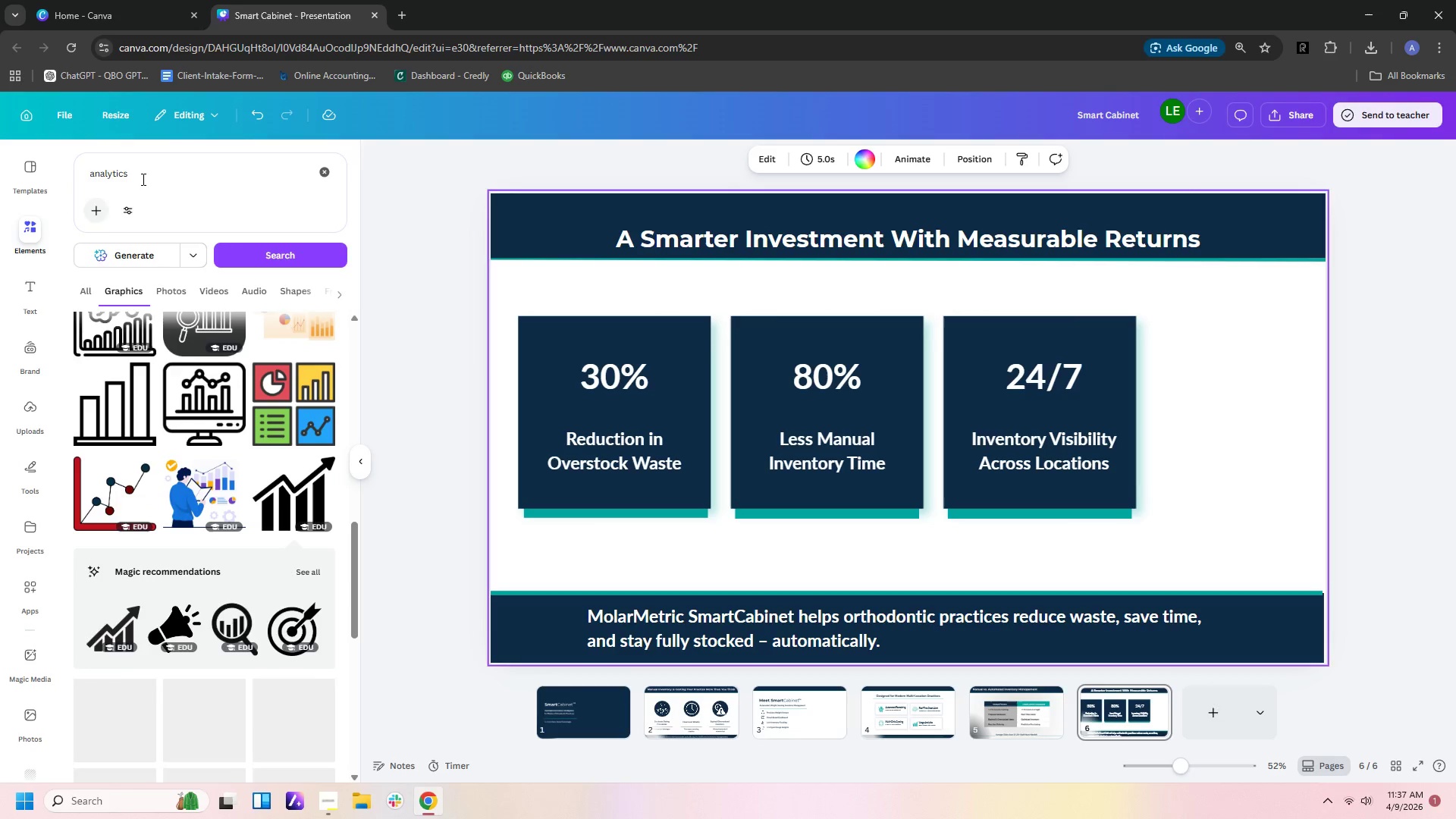 
left_click_drag(start_coordinate=[143, 173], to_coordinate=[0, 166])
 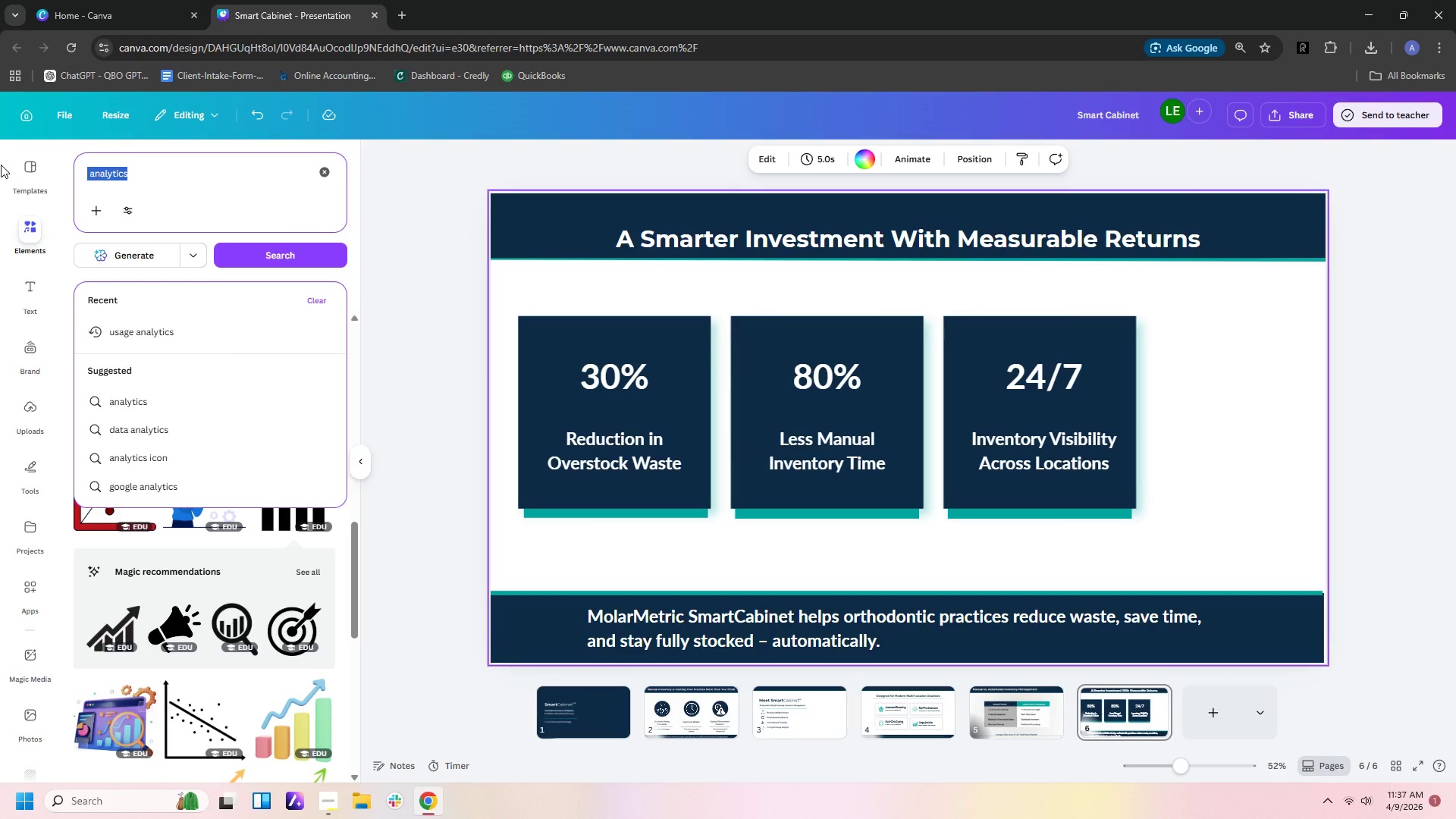 
type(roi chart)
 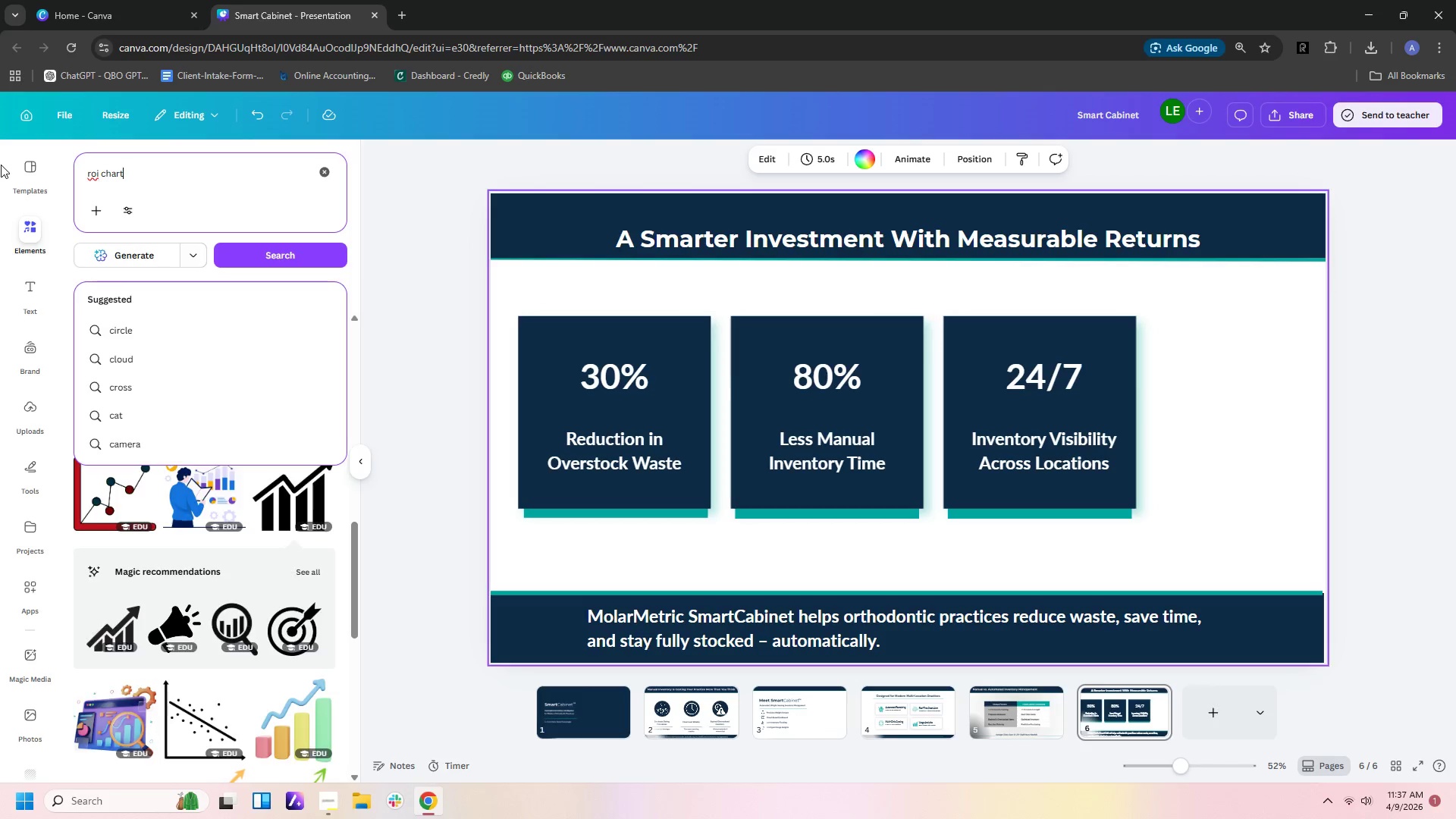 
key(Enter)
 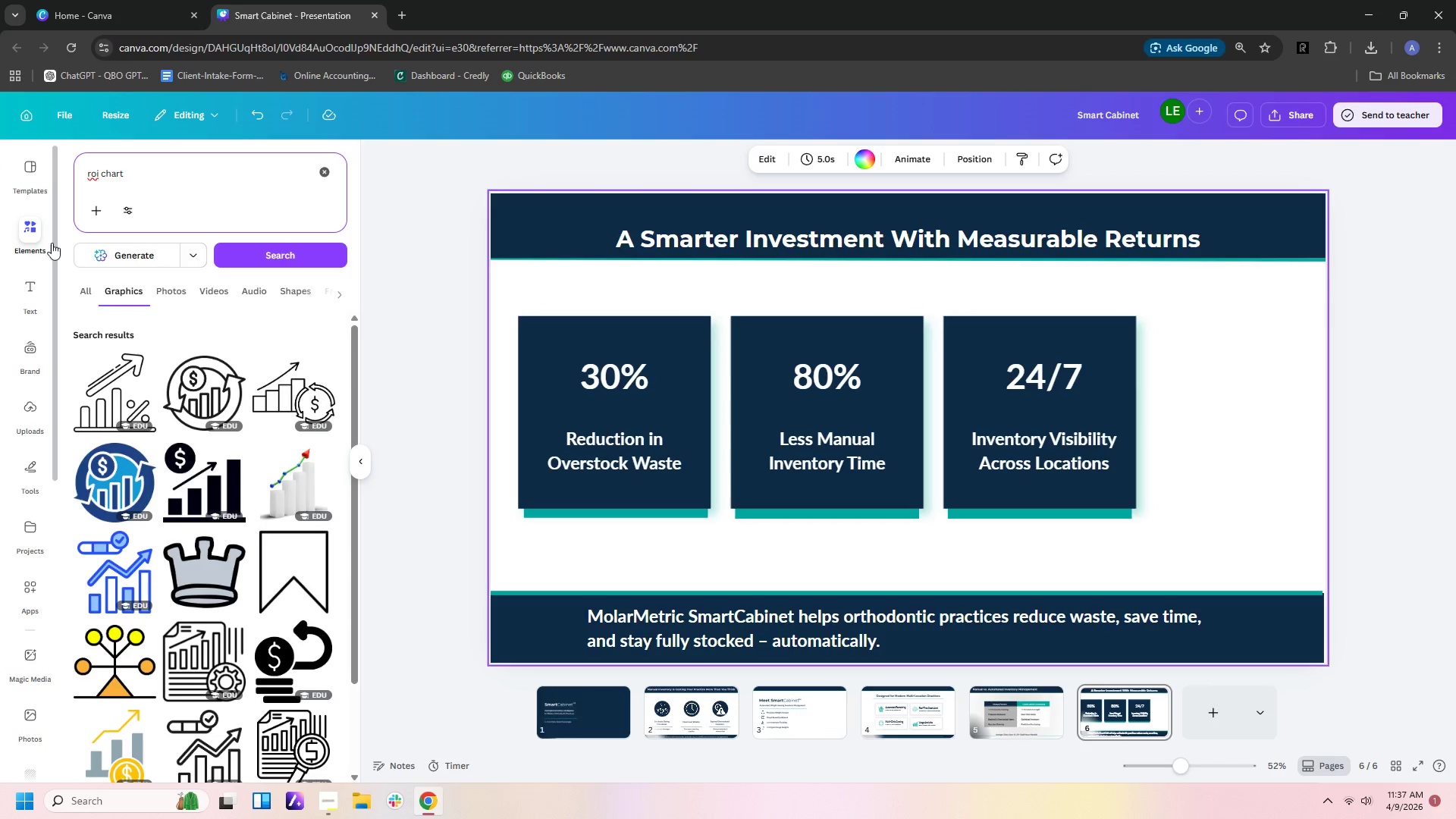 
scroll: coordinate [216, 418], scroll_direction: down, amount: 12.0
 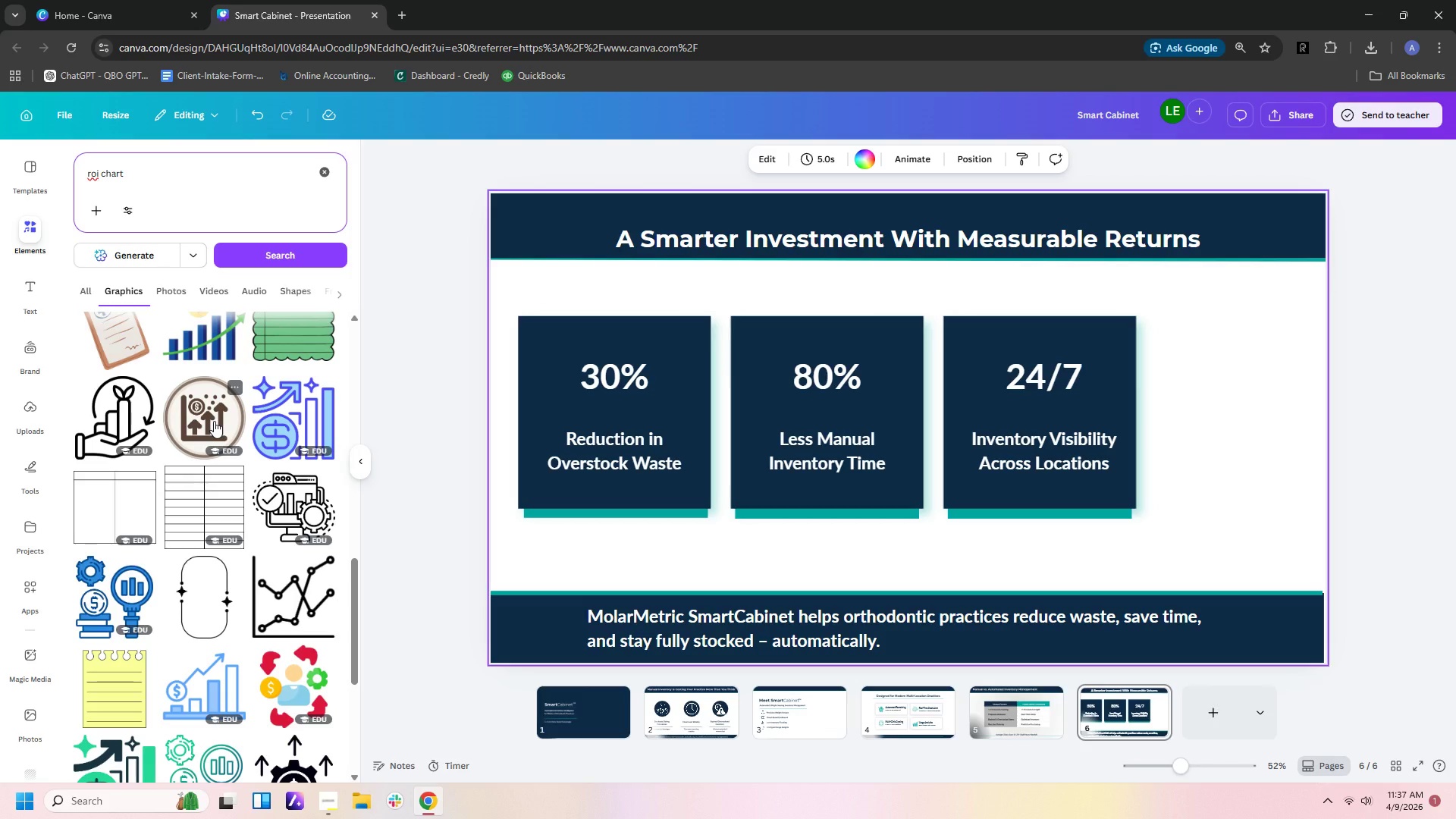 
wait(24.98)
 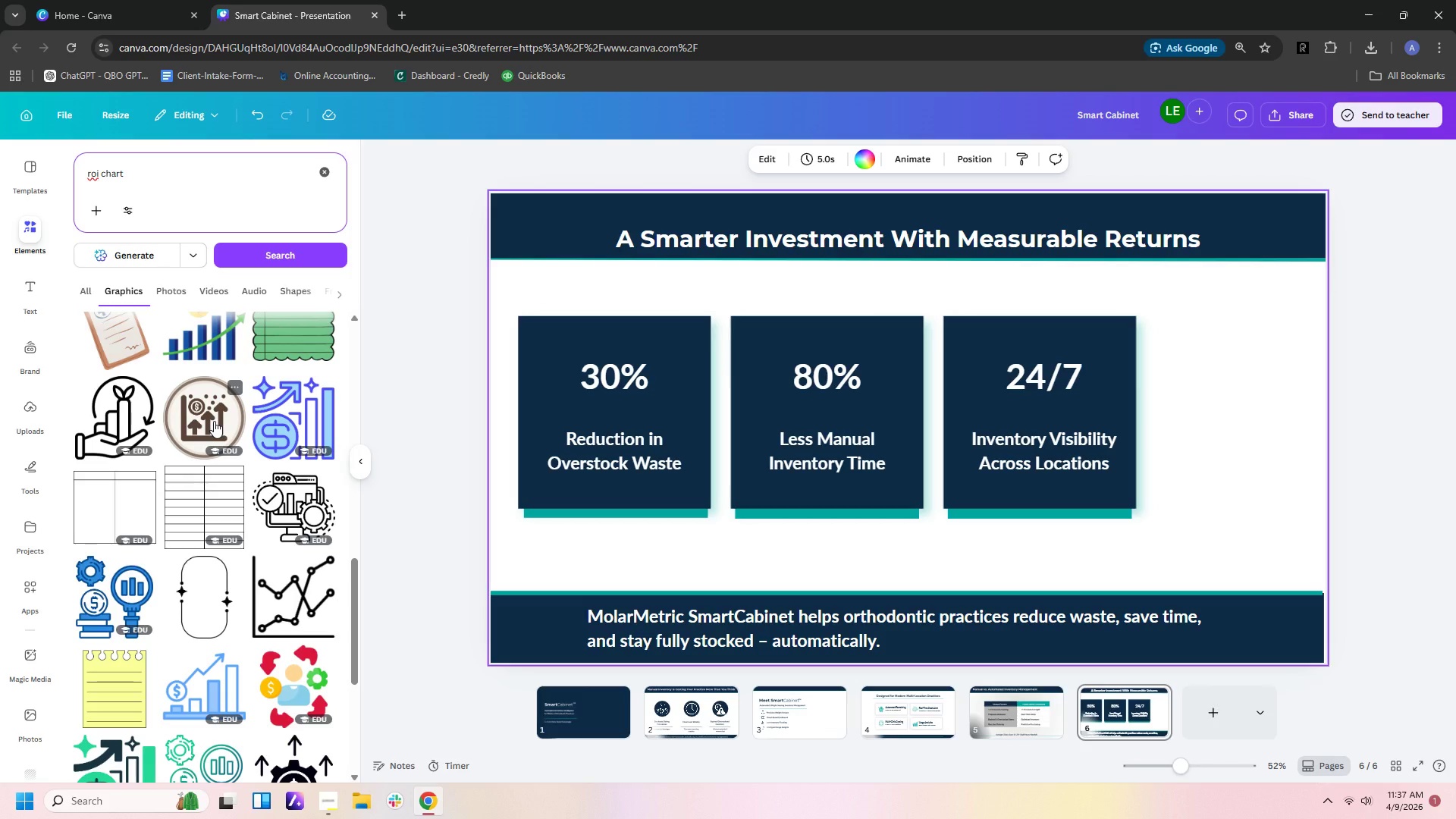 
scroll: coordinate [34, 611], scroll_direction: down, amount: 2.0
 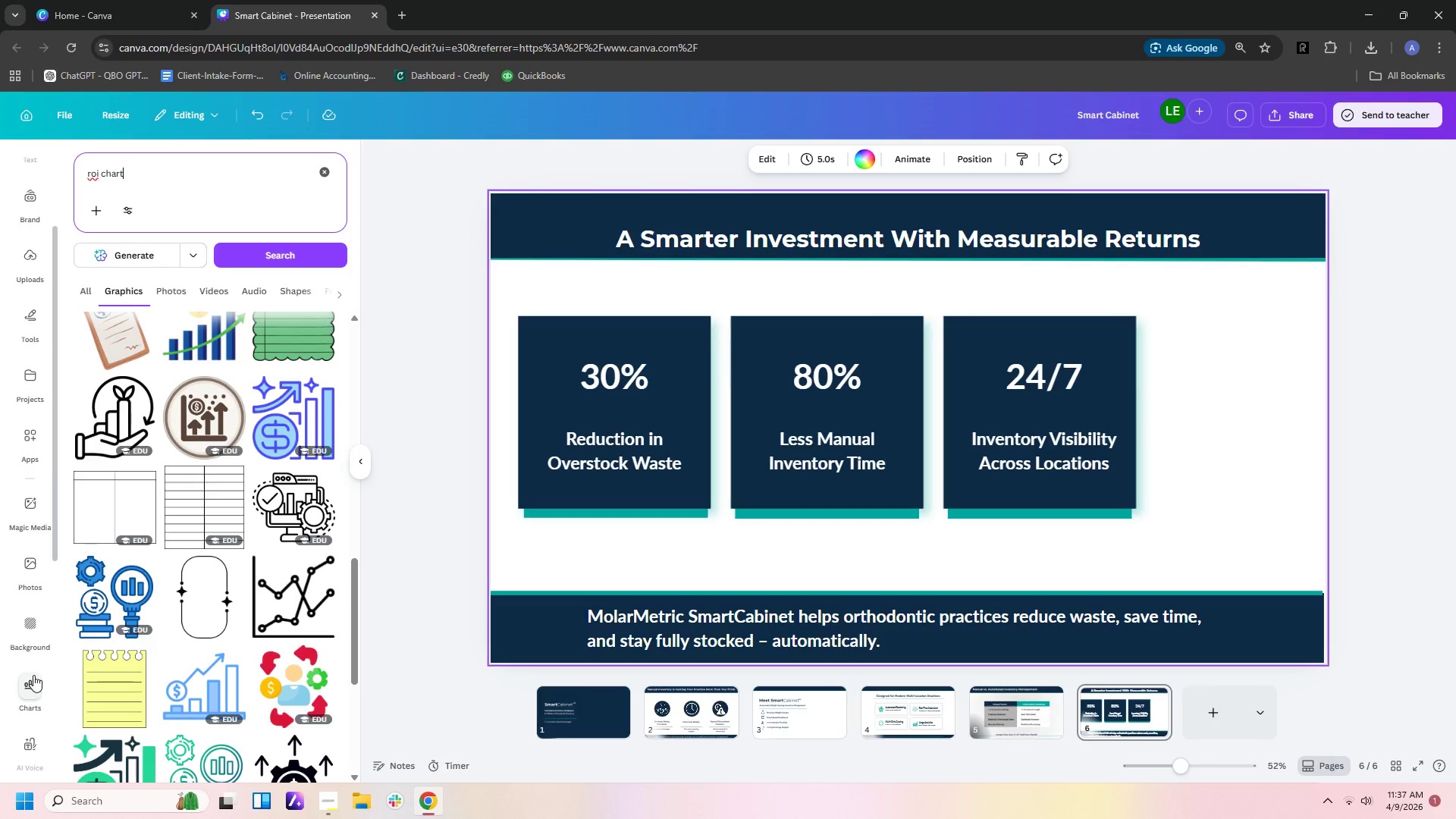 
left_click([32, 687])
 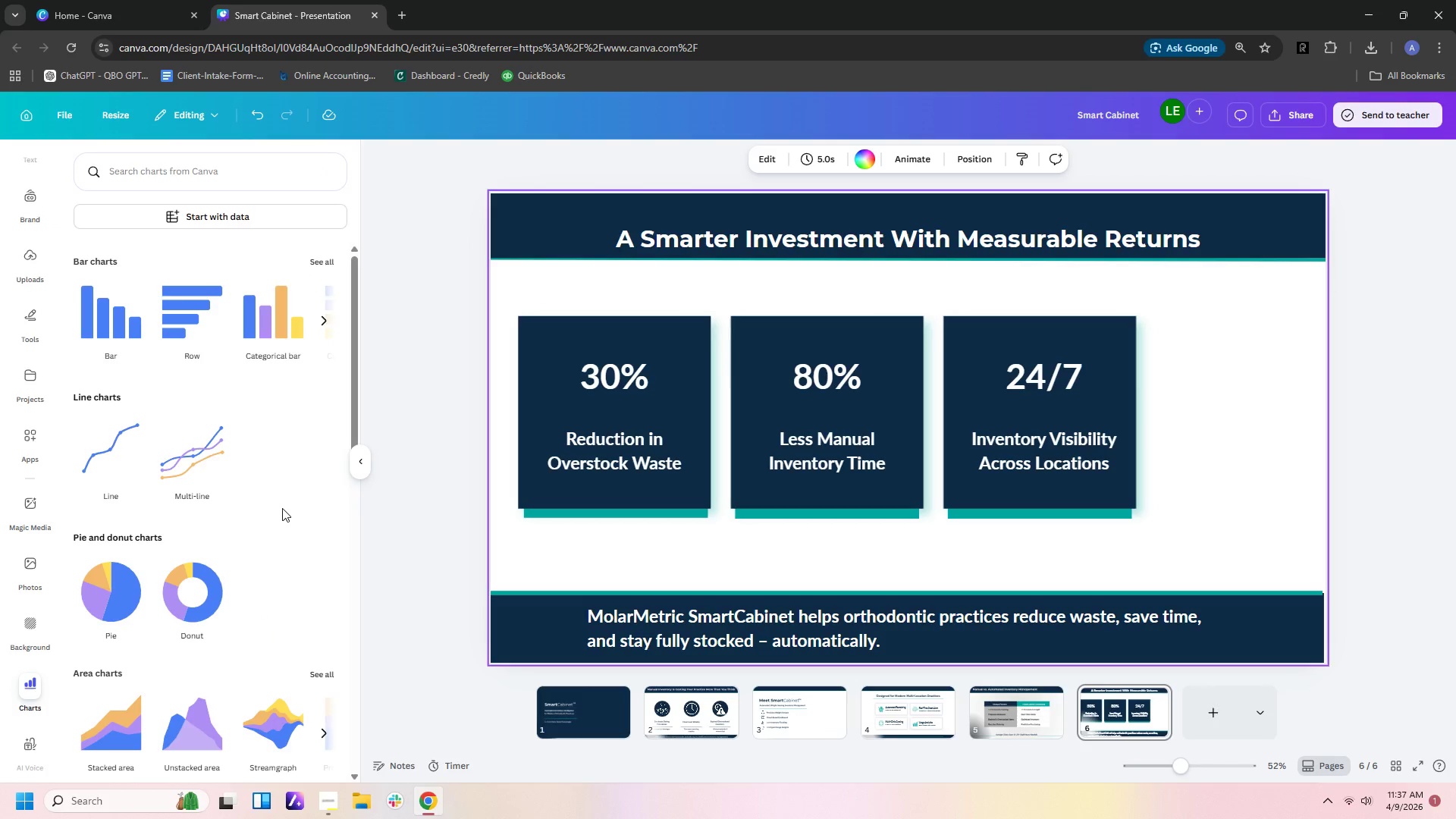 
scroll: coordinate [119, 482], scroll_direction: down, amount: 8.0
 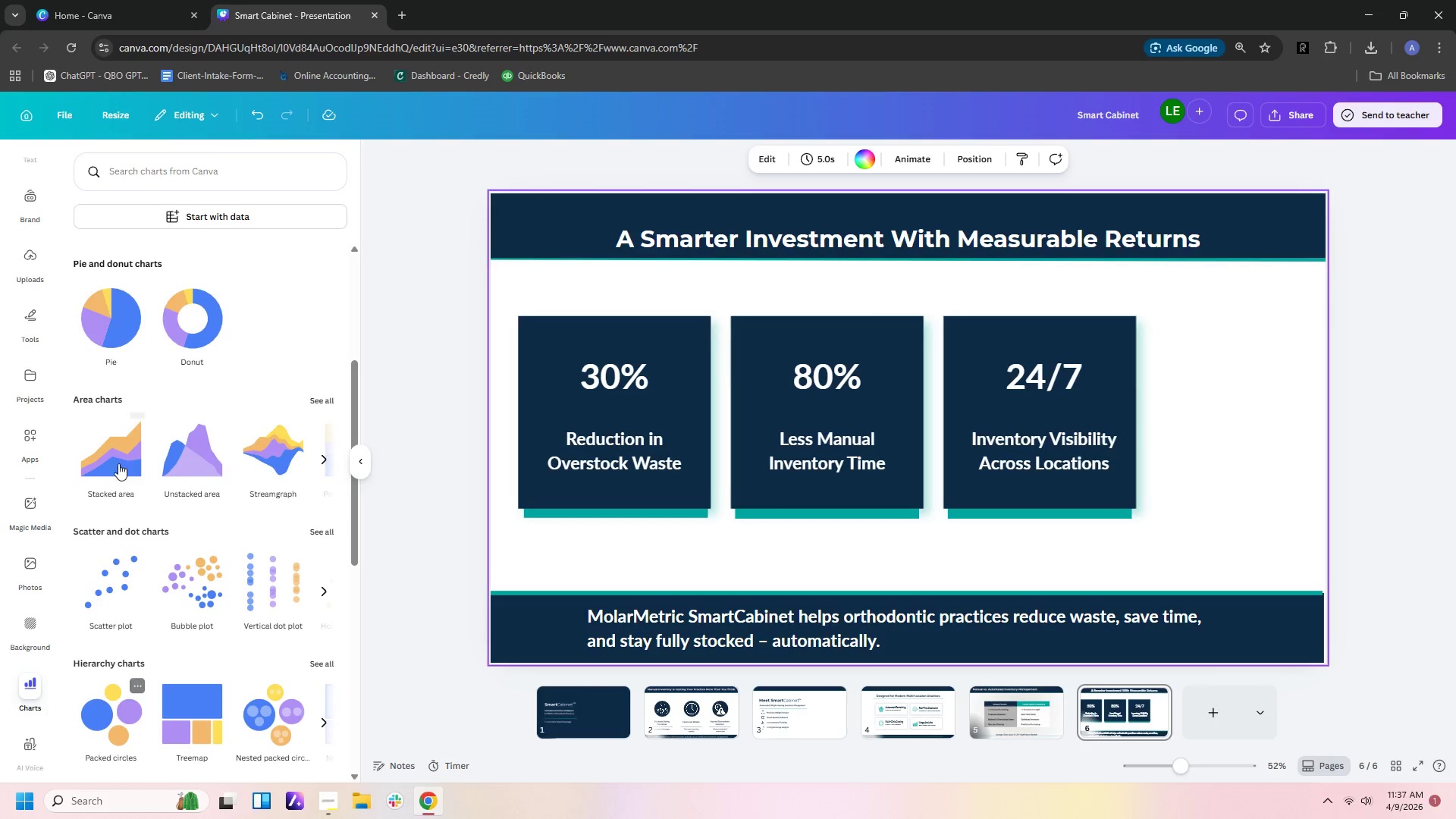 
left_click([116, 447])
 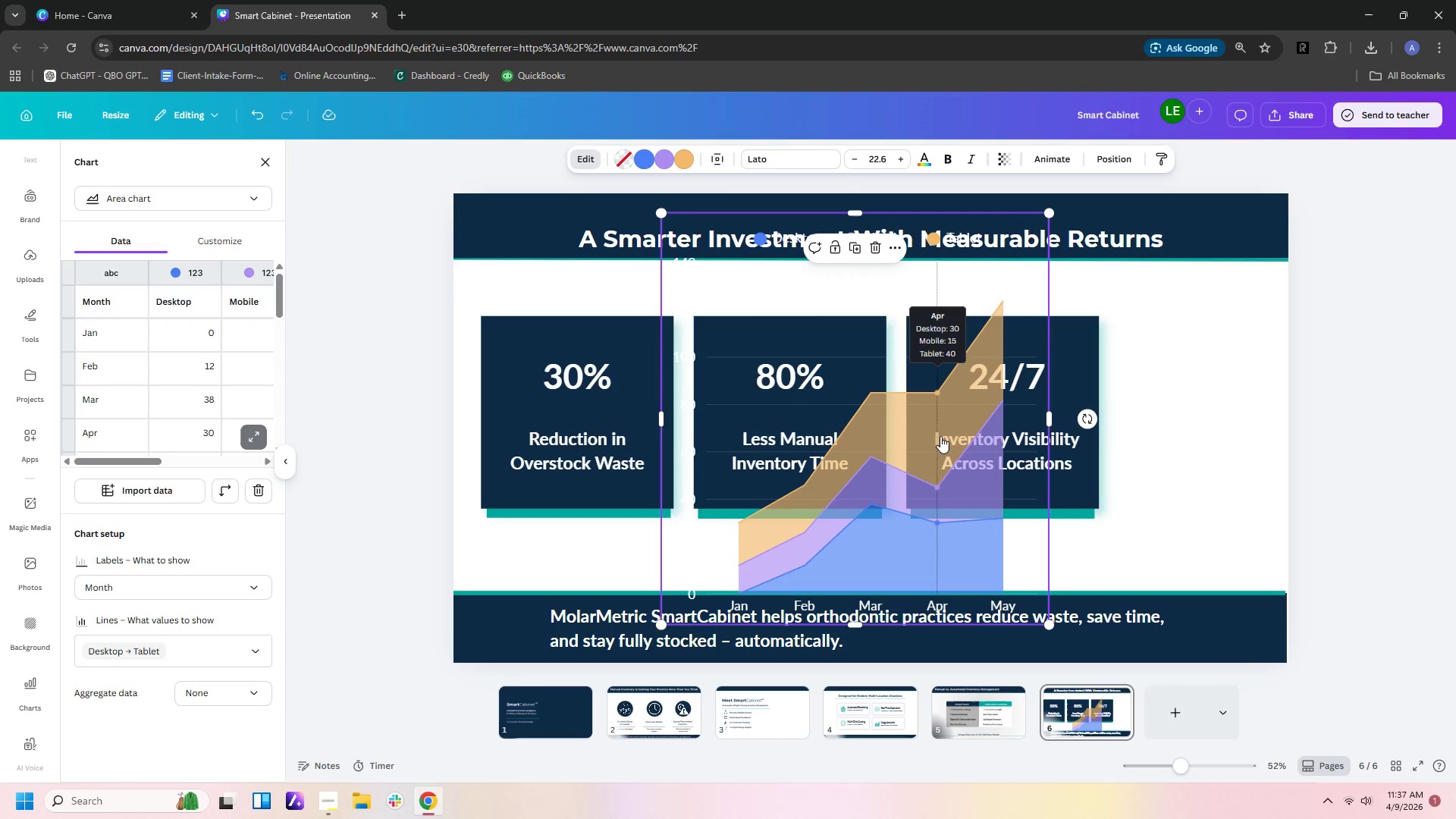 
left_click_drag(start_coordinate=[886, 532], to_coordinate=[1158, 523])
 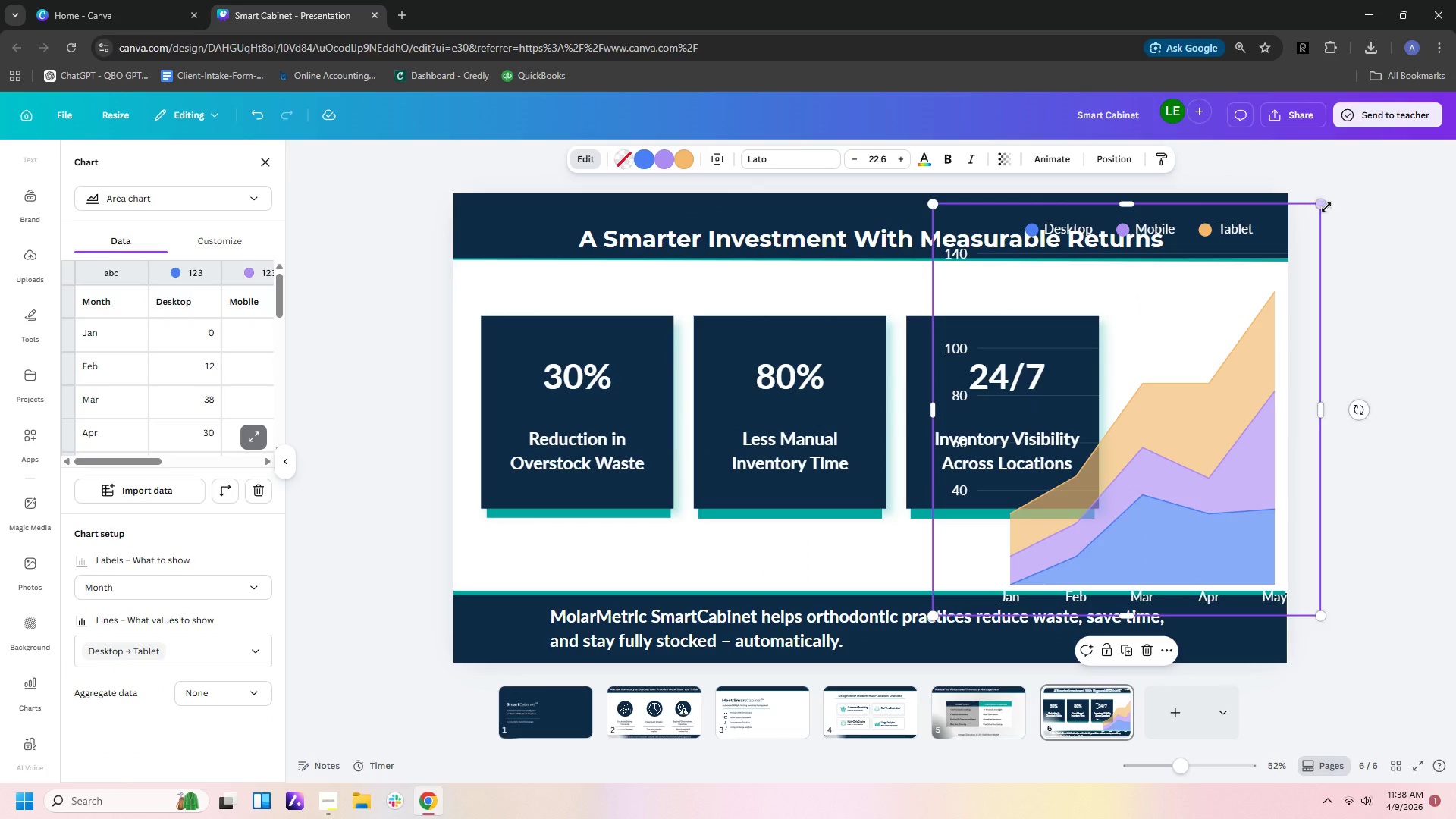 
left_click_drag(start_coordinate=[1326, 205], to_coordinate=[1143, 450])
 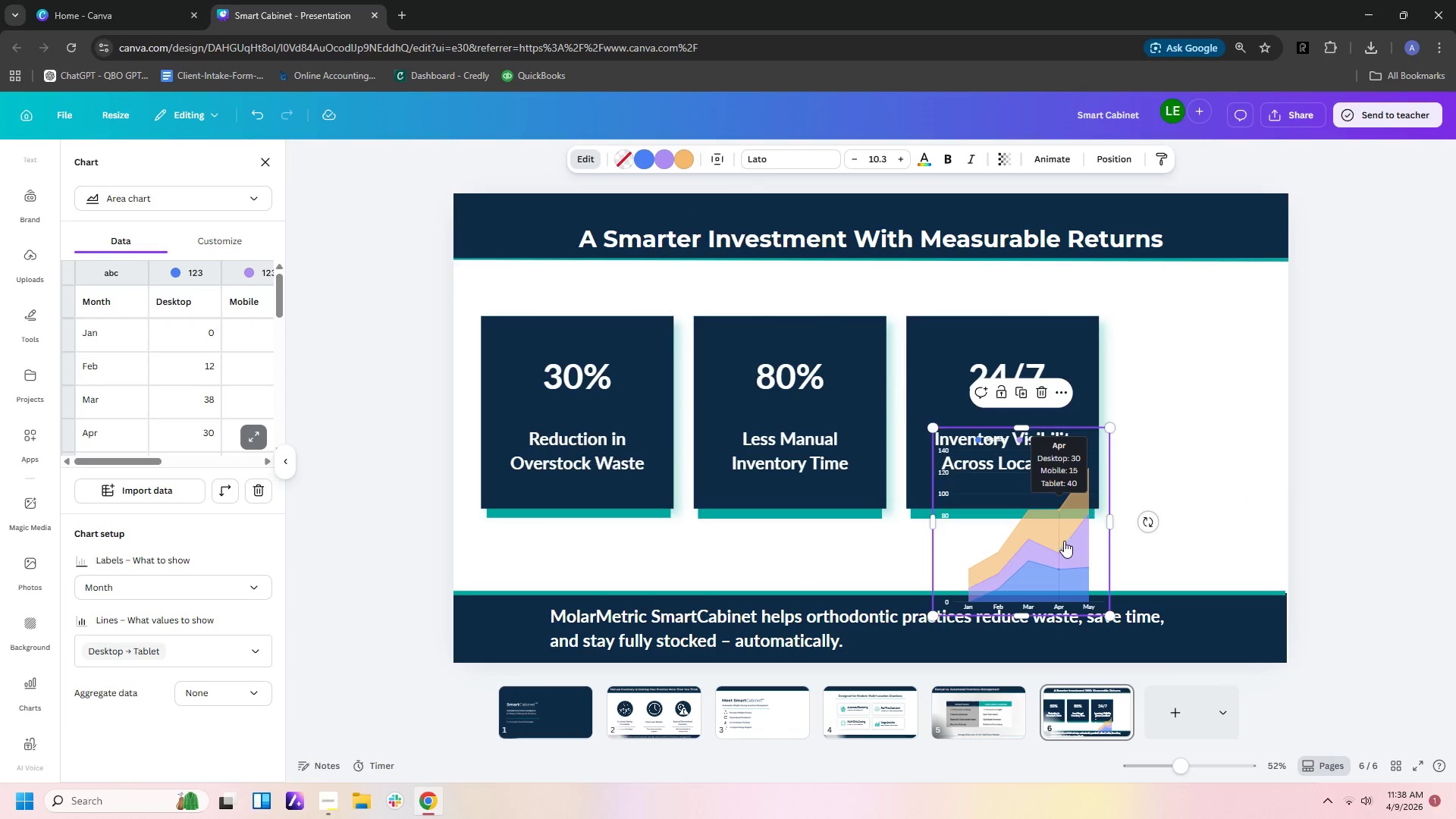 
left_click_drag(start_coordinate=[1064, 541], to_coordinate=[1241, 430])
 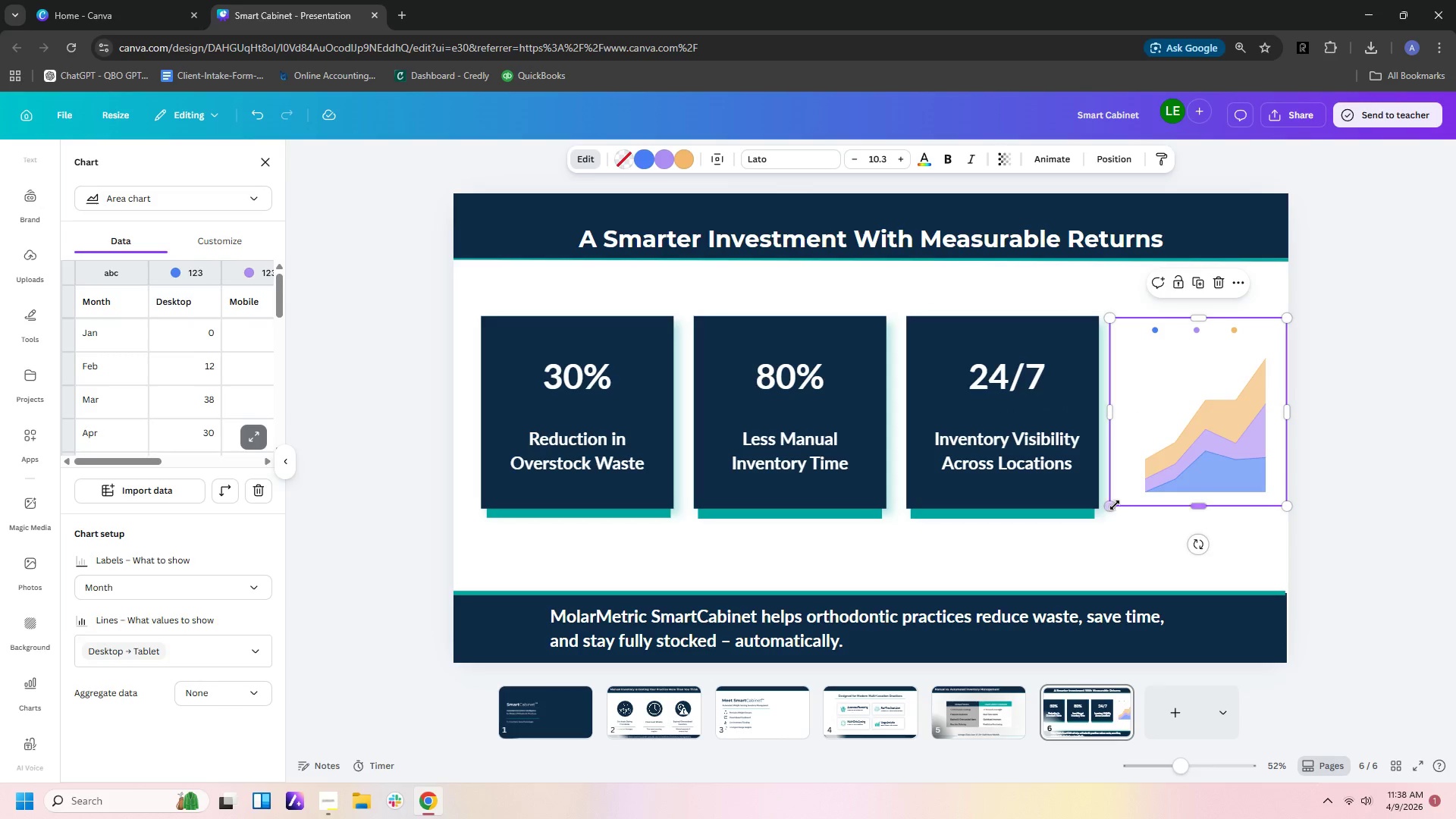 
left_click_drag(start_coordinate=[1112, 505], to_coordinate=[1125, 497])
 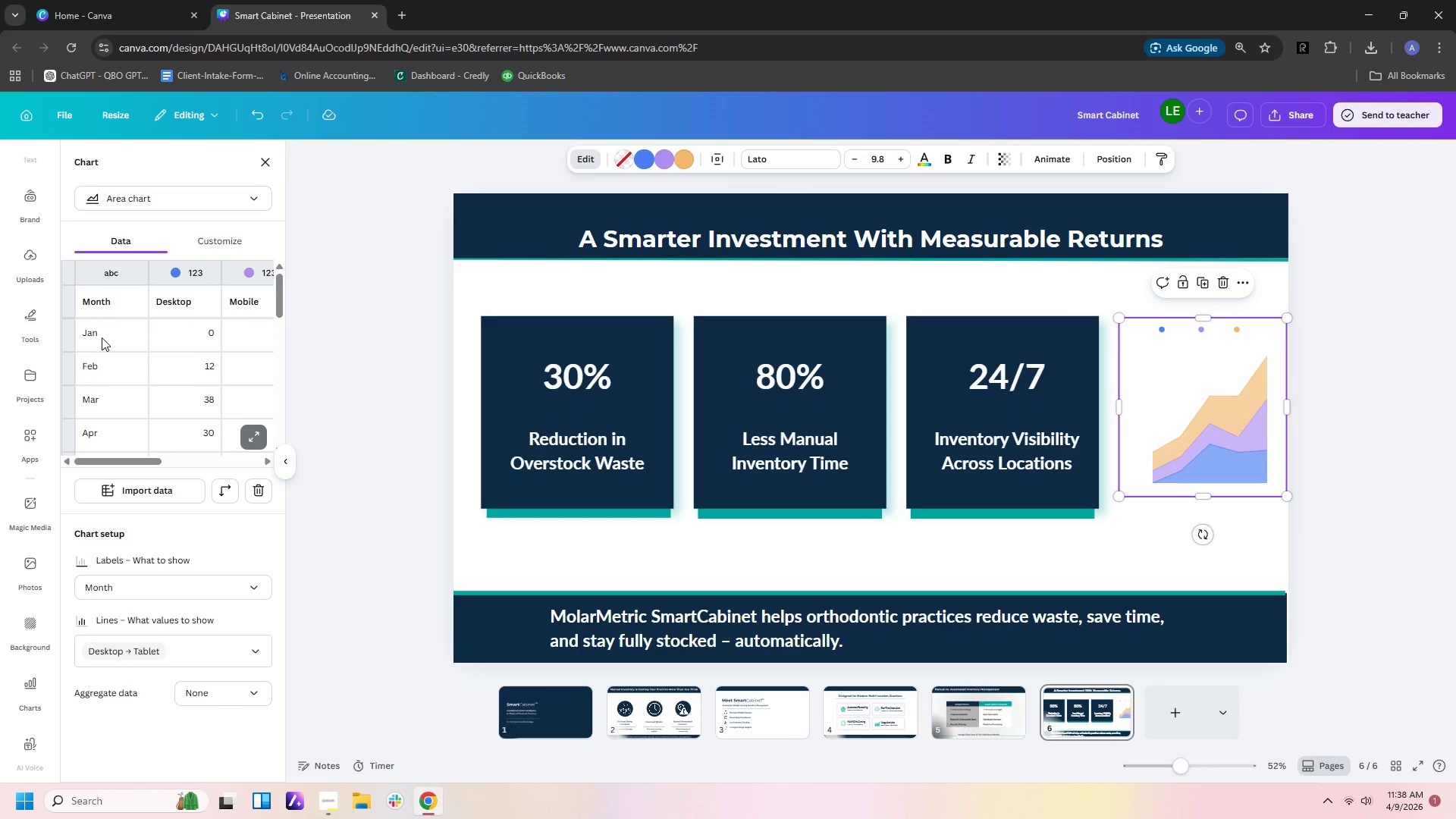 
scroll: coordinate [140, 422], scroll_direction: down, amount: 1.0
 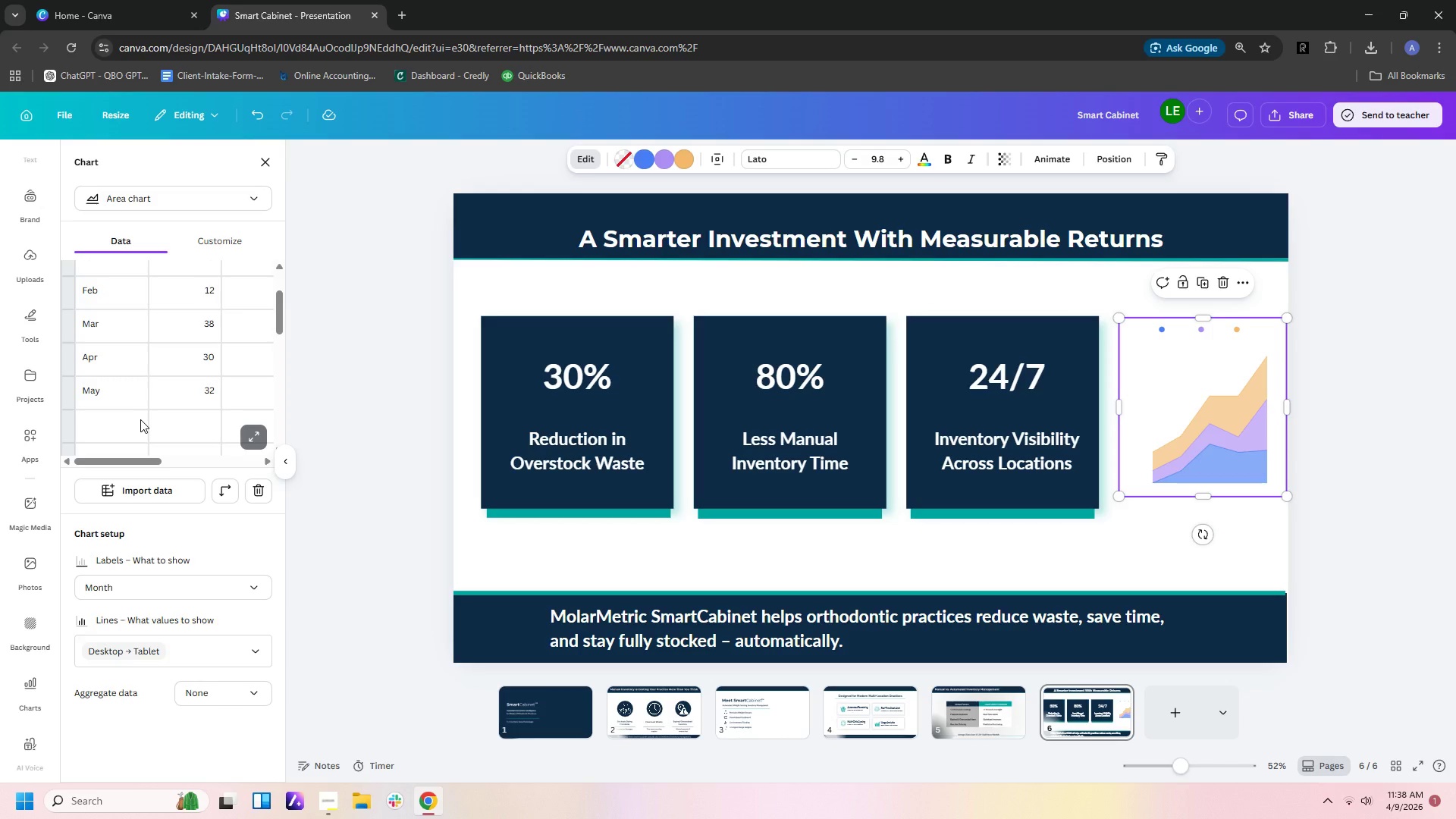 
wait(5.05)
 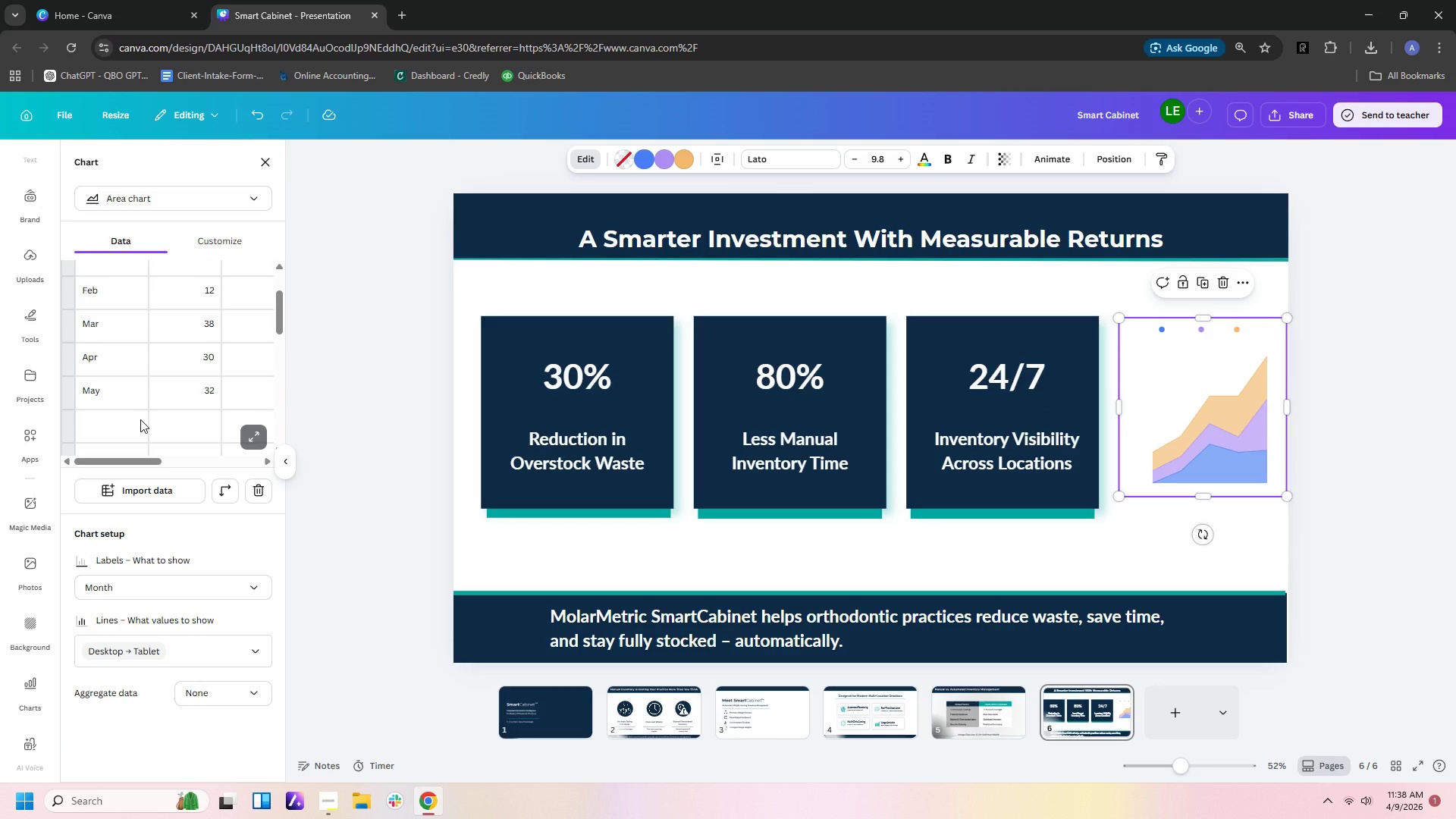 
scroll: coordinate [143, 416], scroll_direction: up, amount: 2.0
 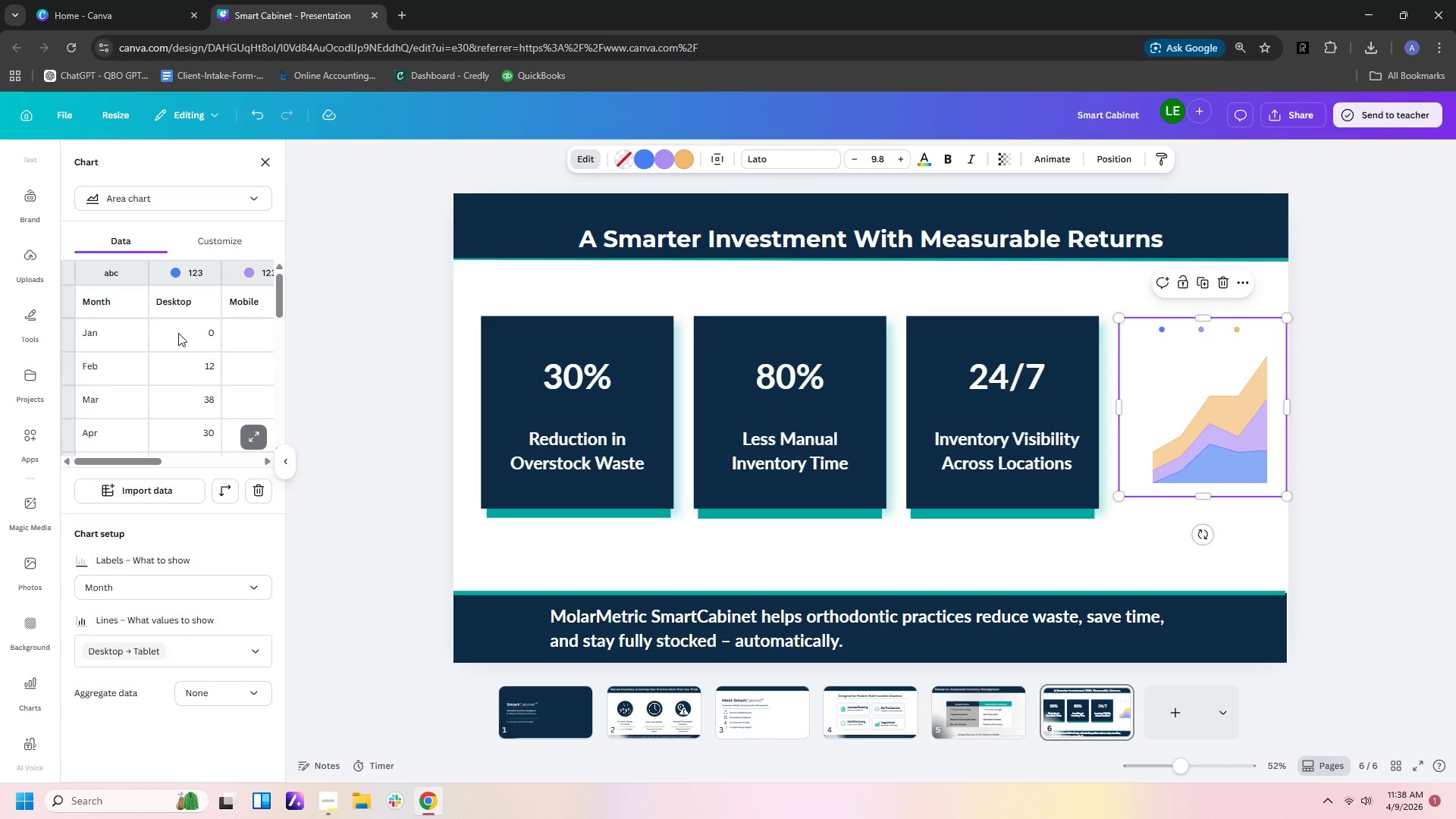 
left_click([215, 328])
 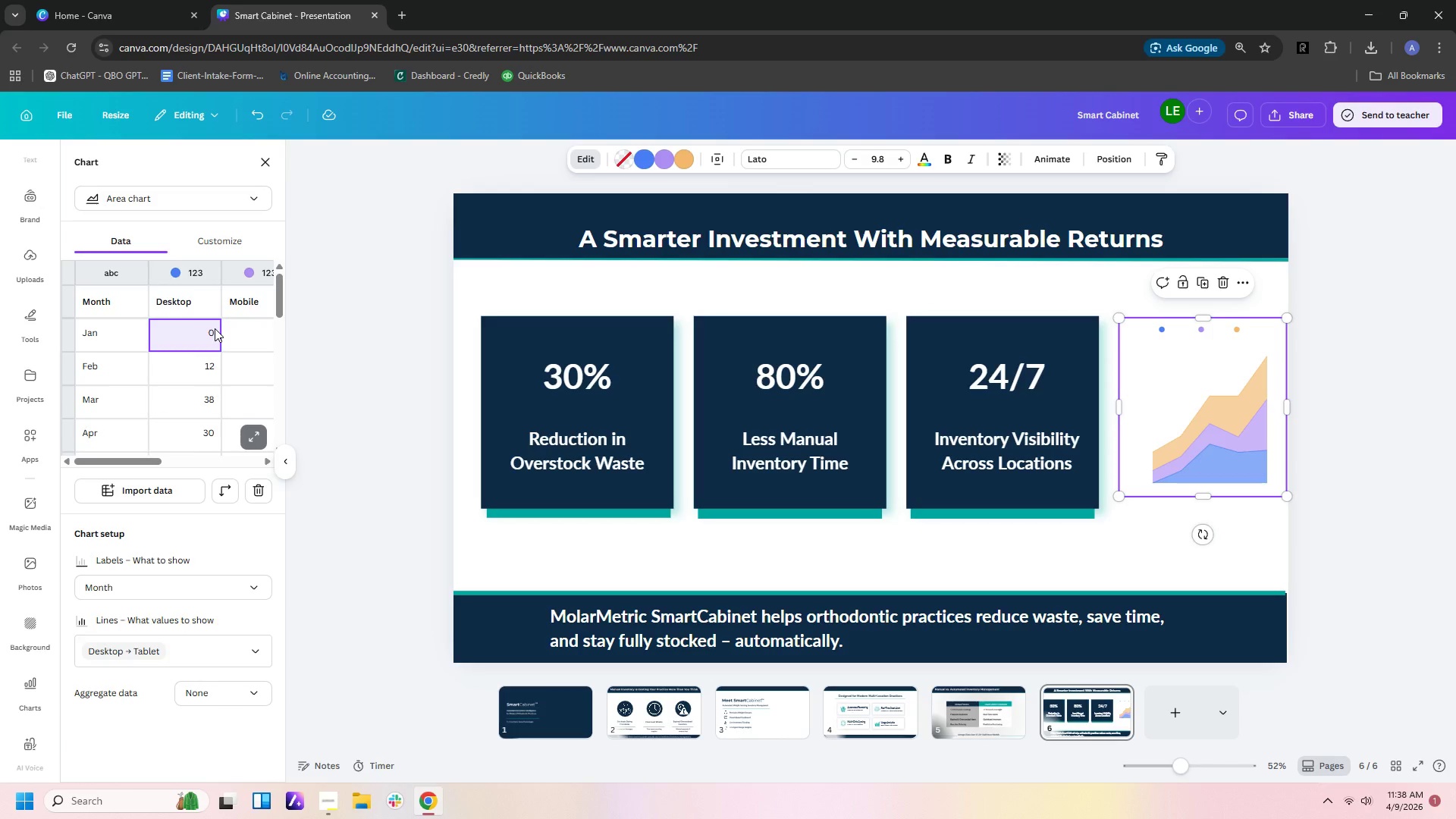 
double_click([215, 328])
 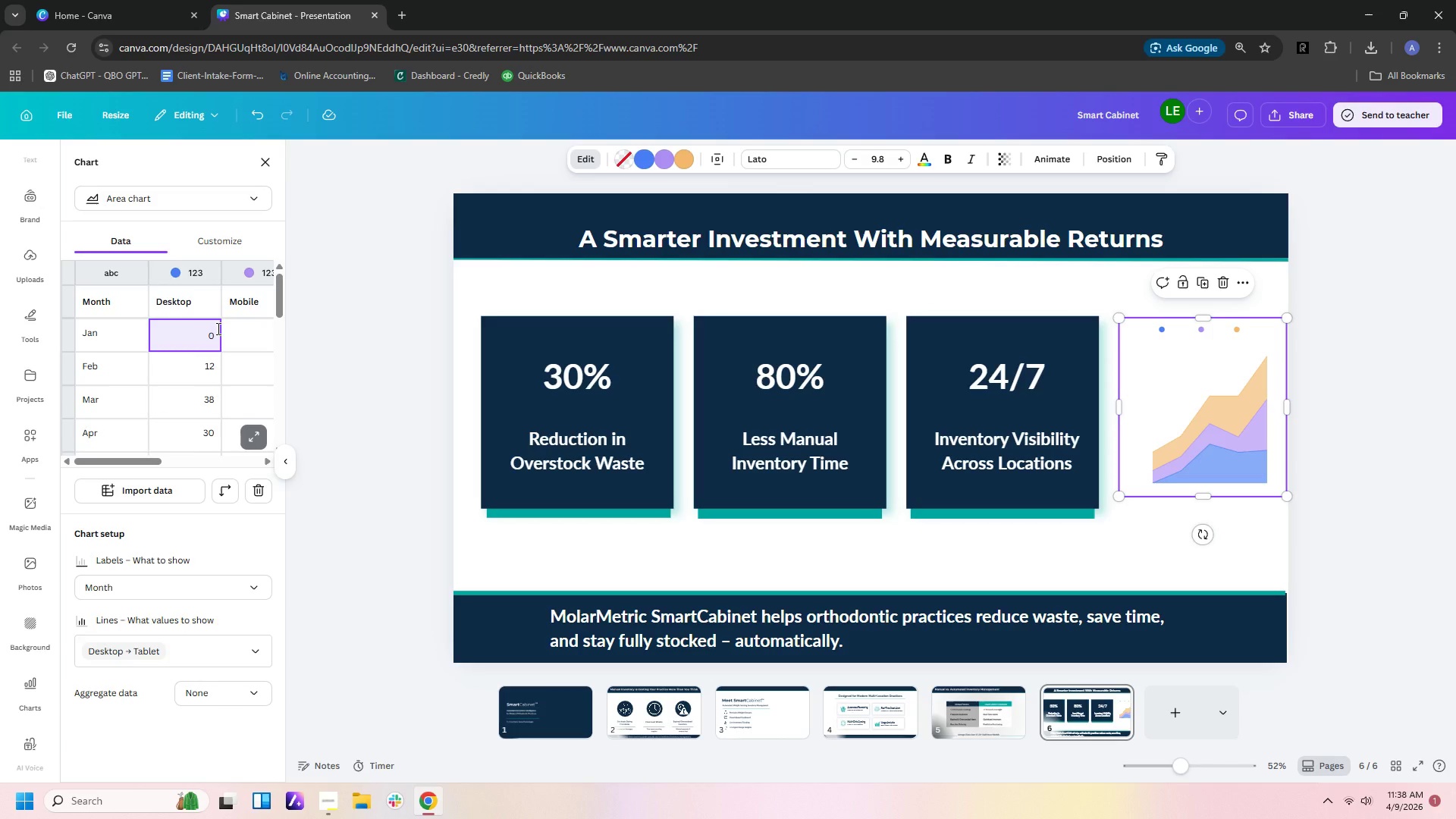 
key(Numpad3)
 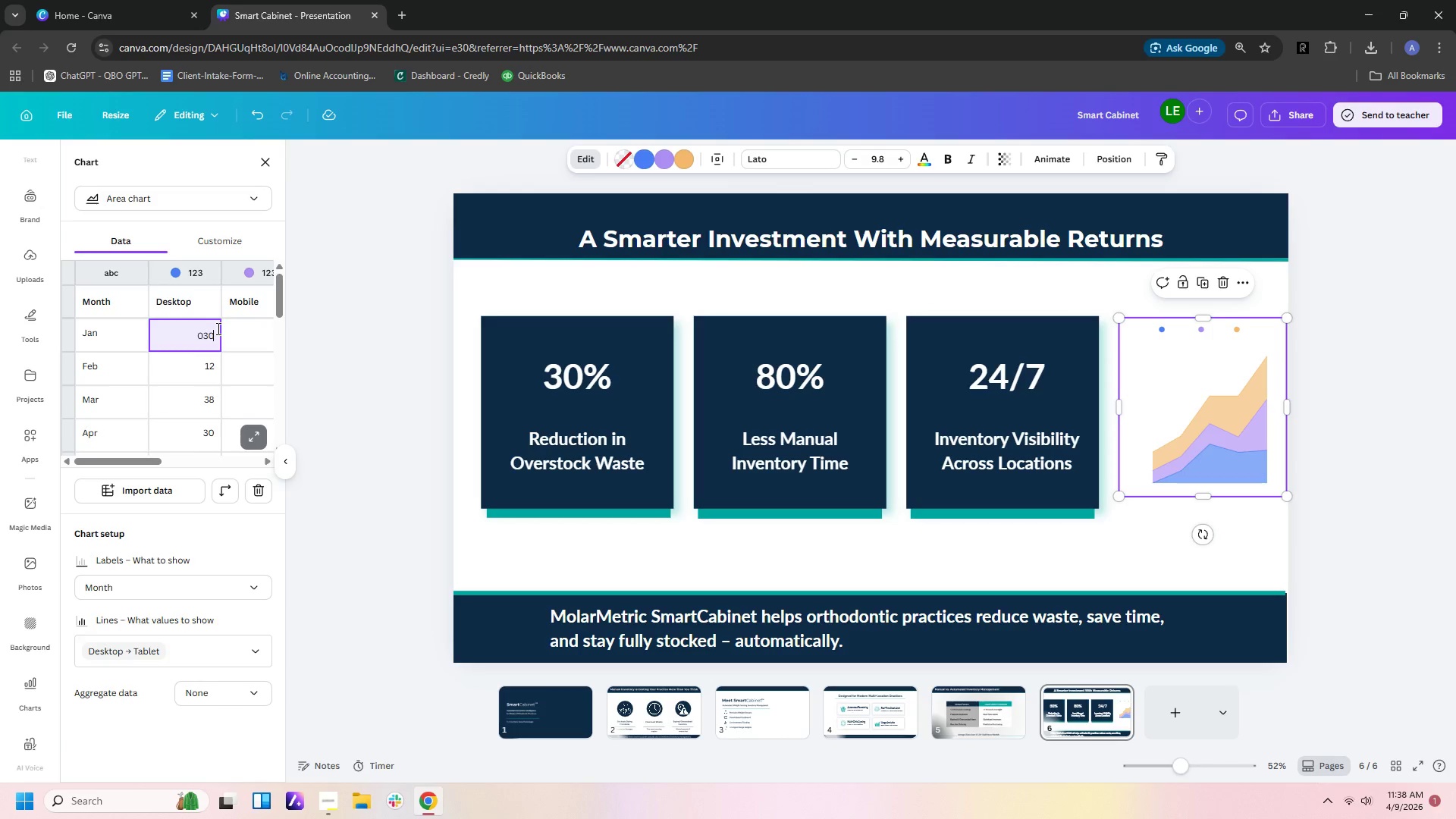 
key(Numpad0)
 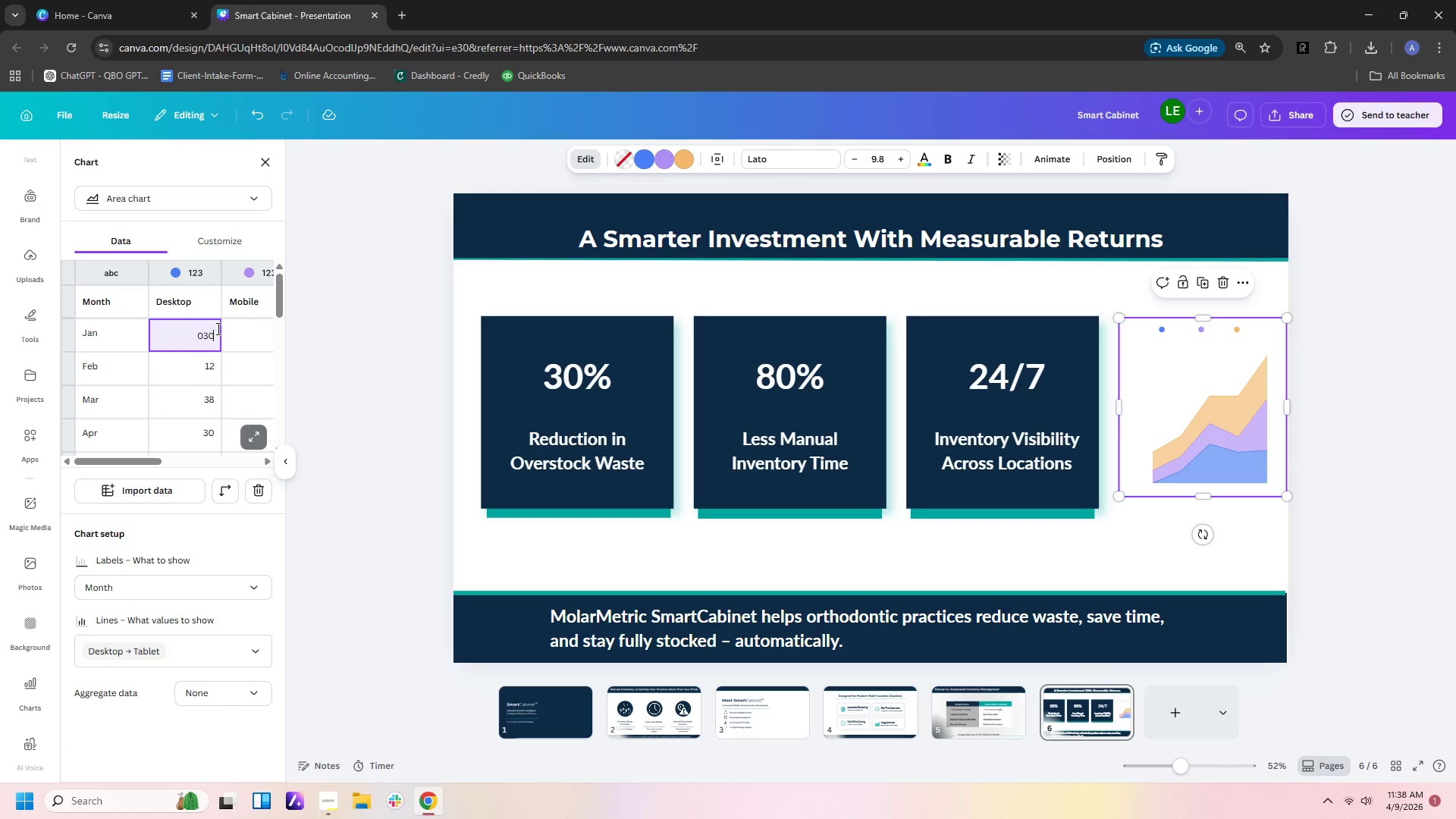 
key(Numpad0)
 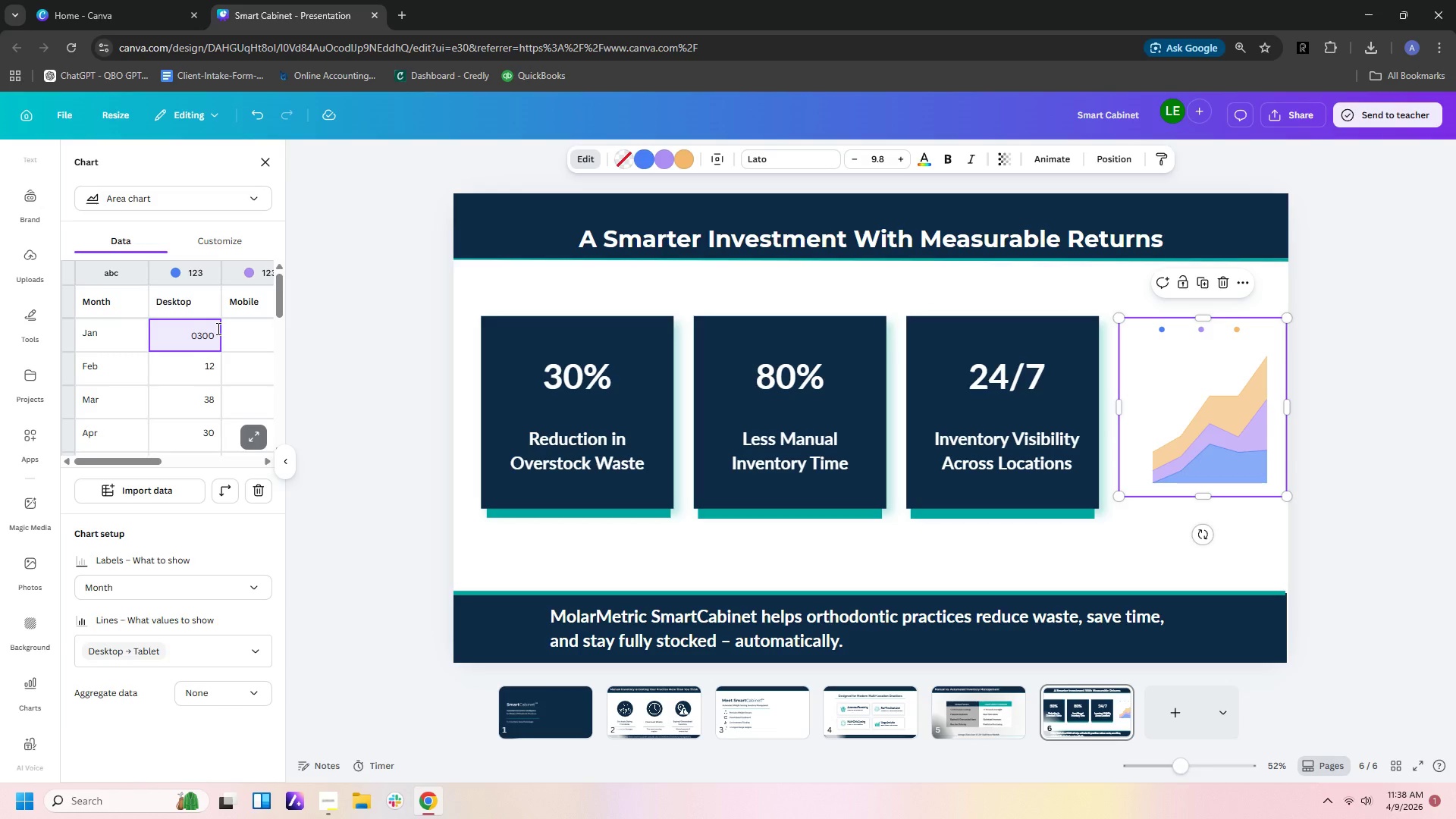 
key(Backspace)
 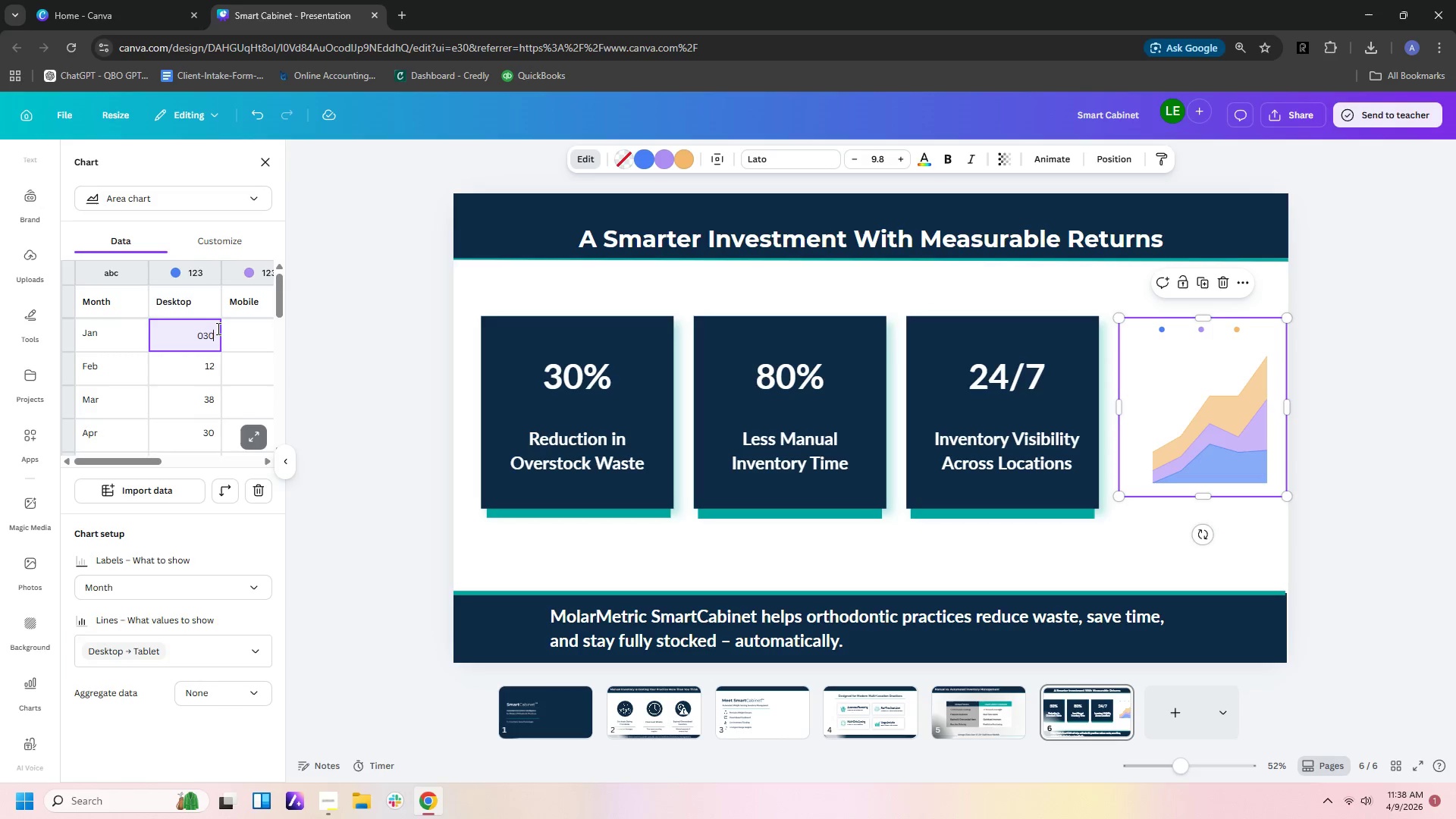 
key(Backspace)
 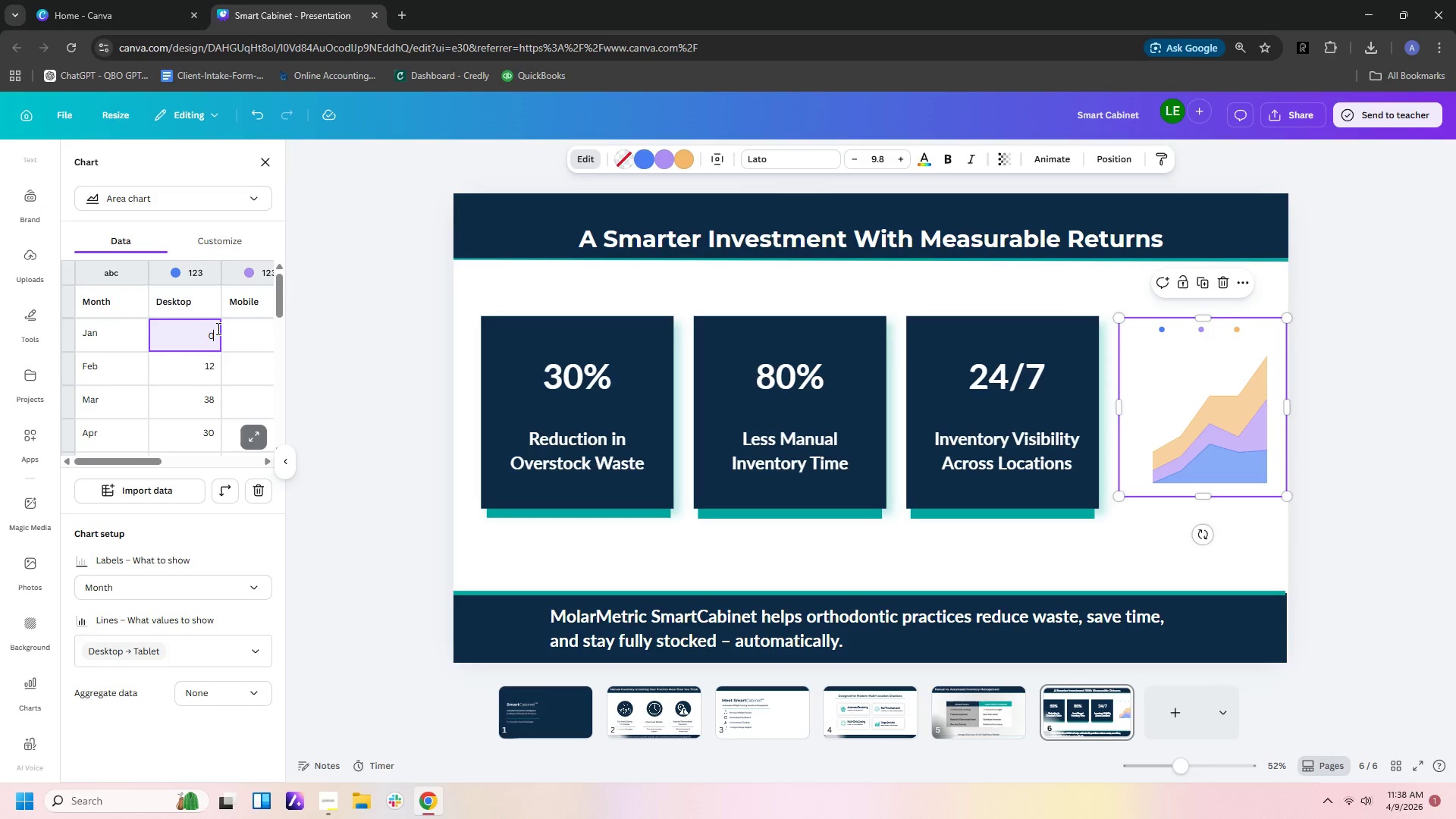 
key(Backspace)
 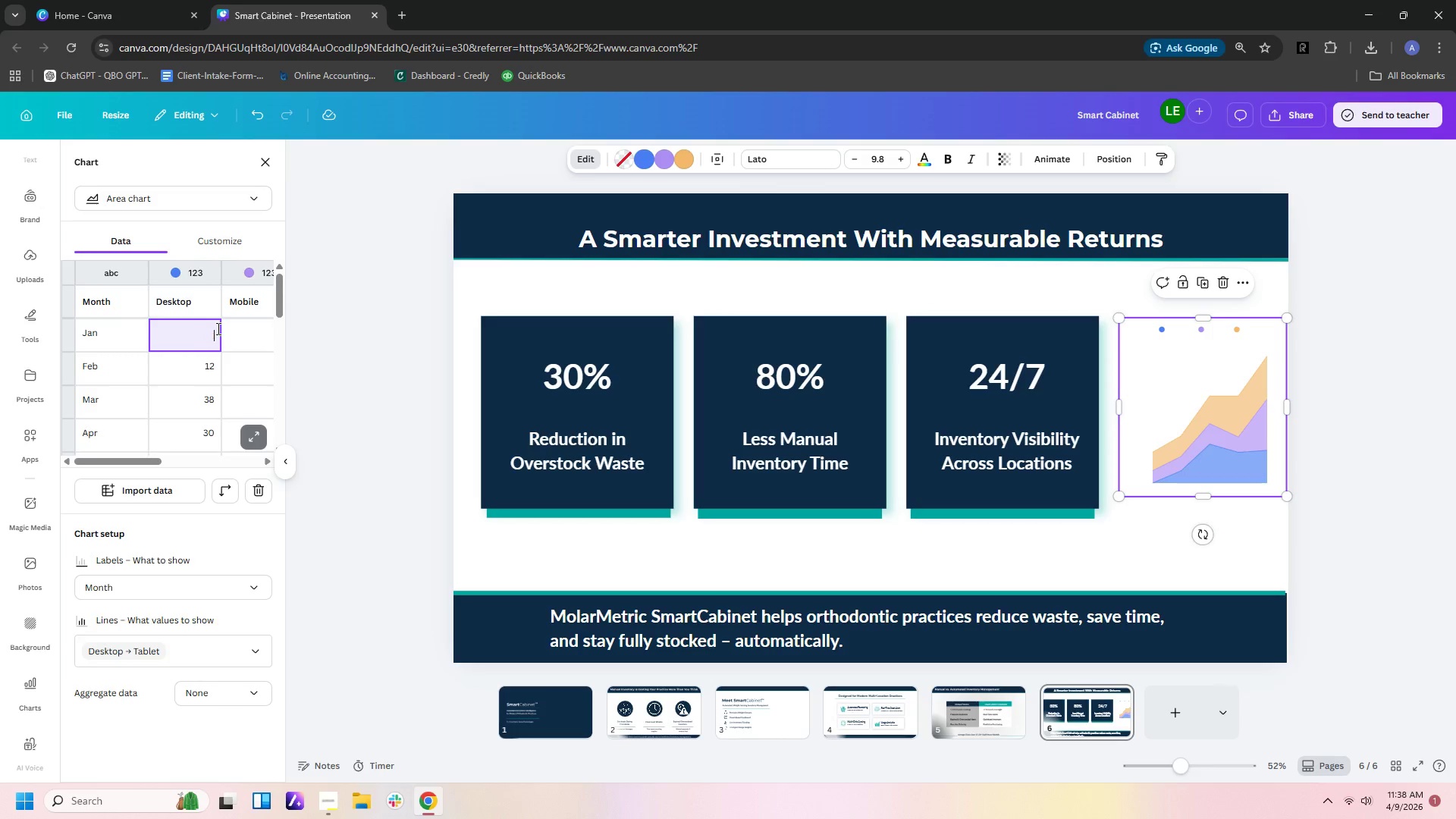 
key(Backspace)
 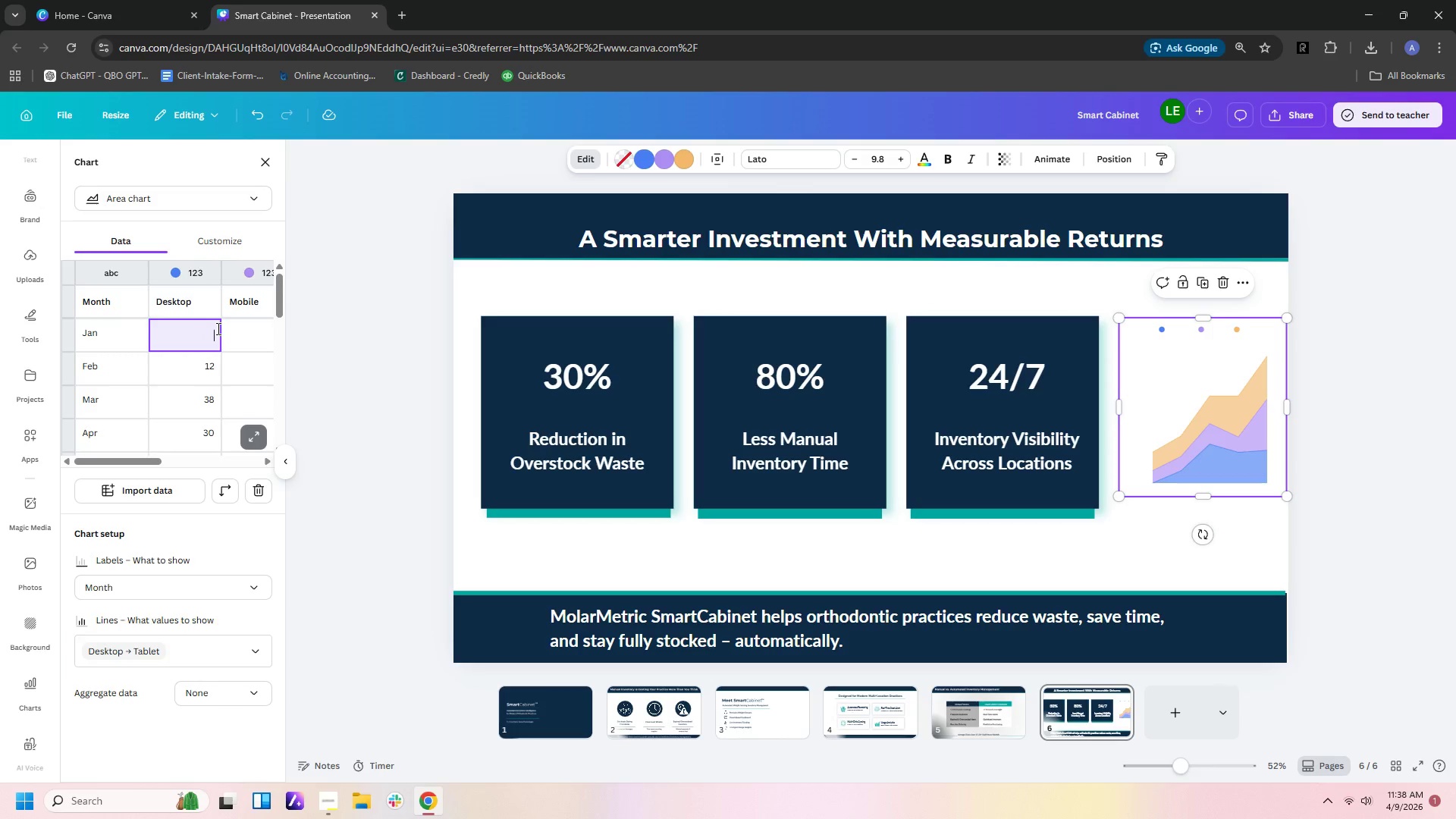 
key(Backspace)
 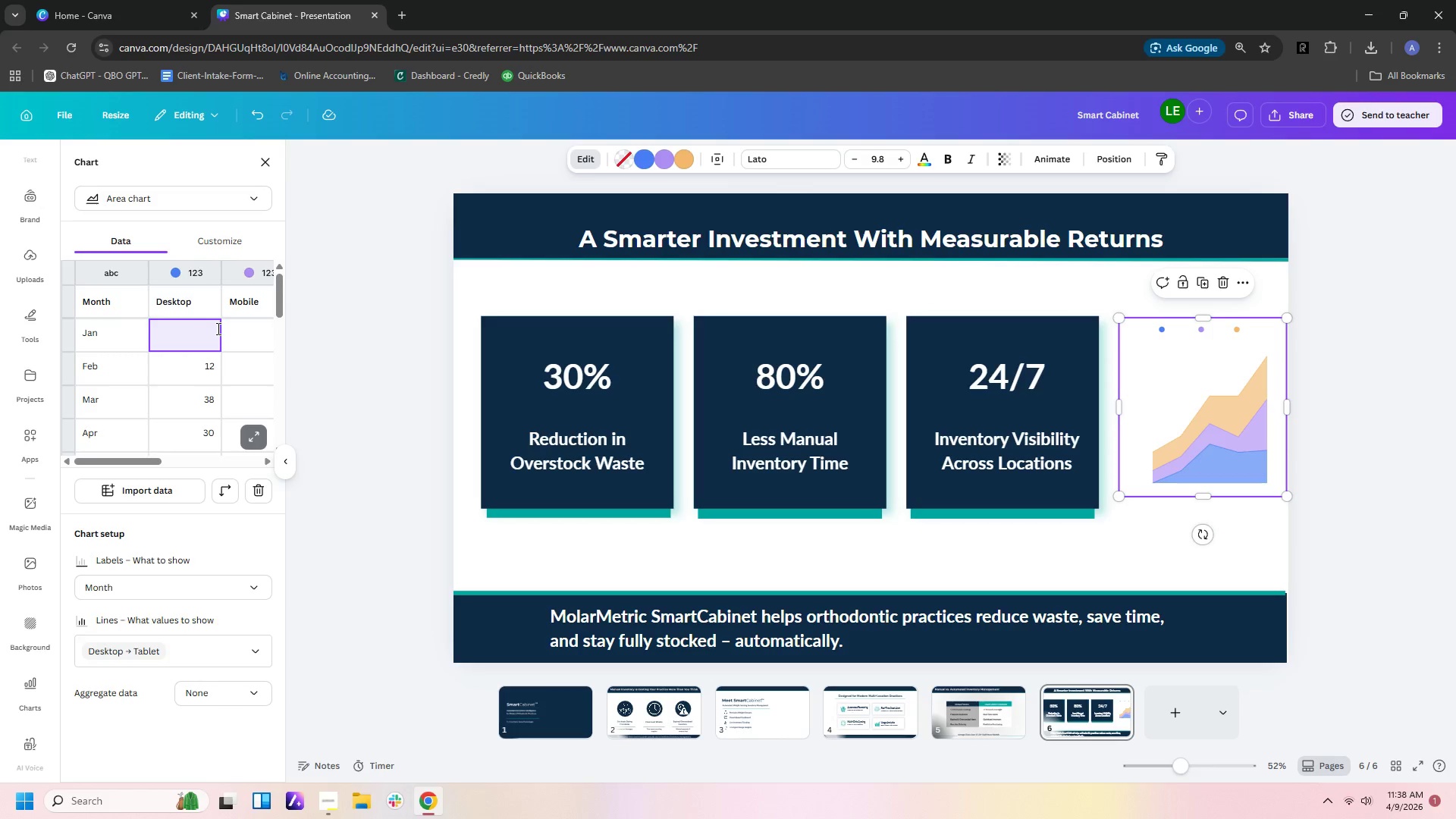 
key(Numpad3)
 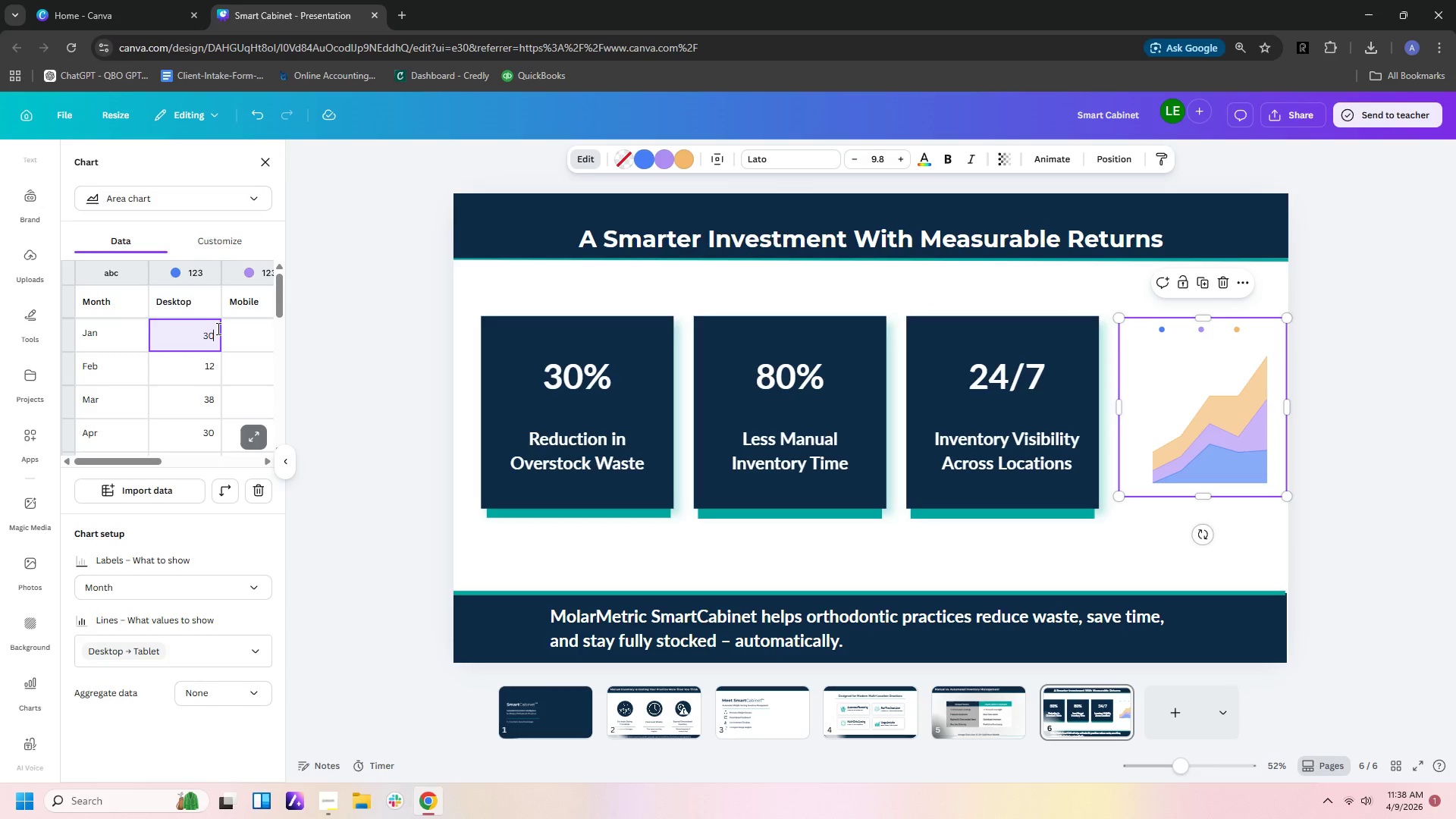 
key(Numpad0)
 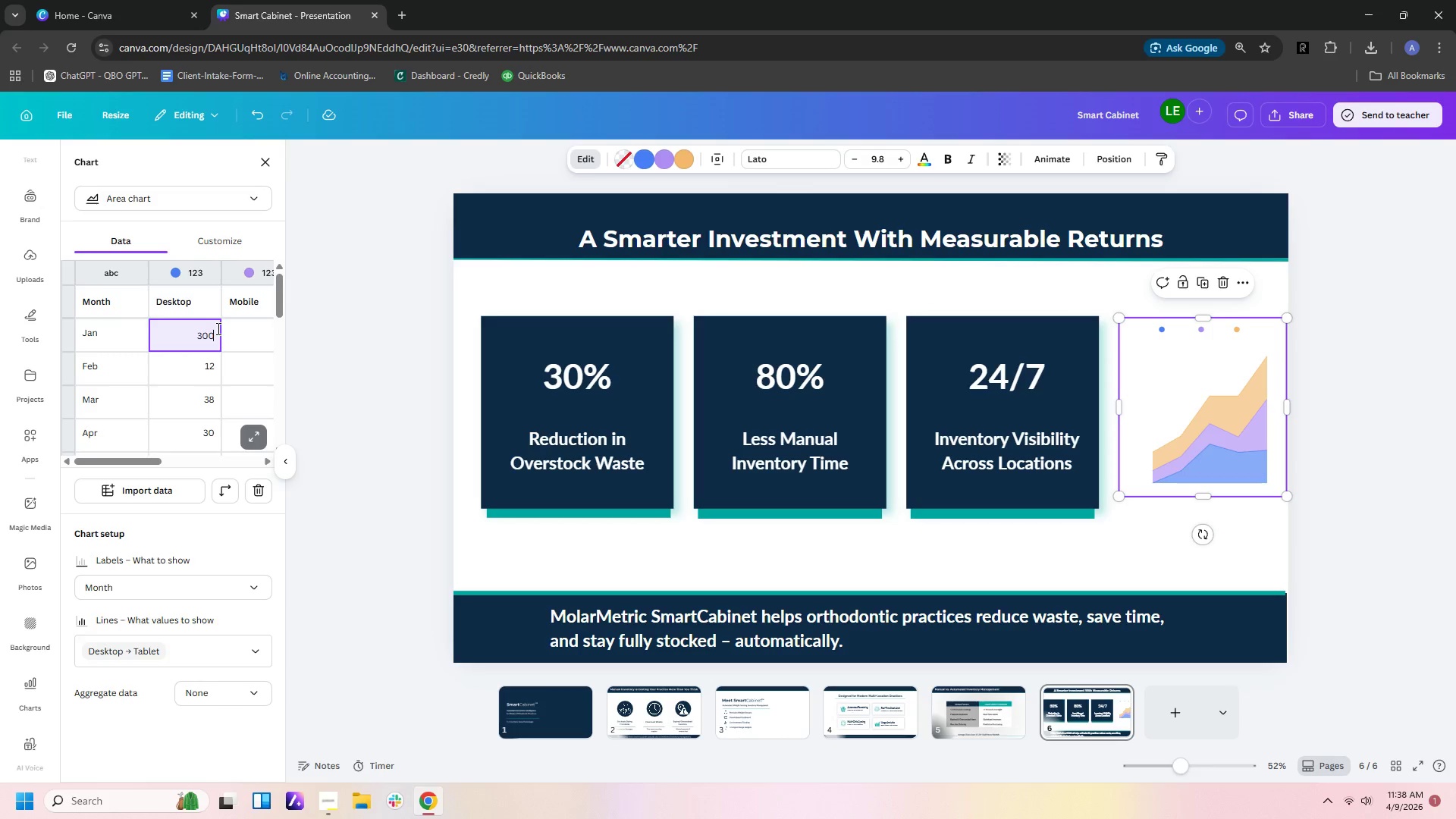 
key(Numpad0)
 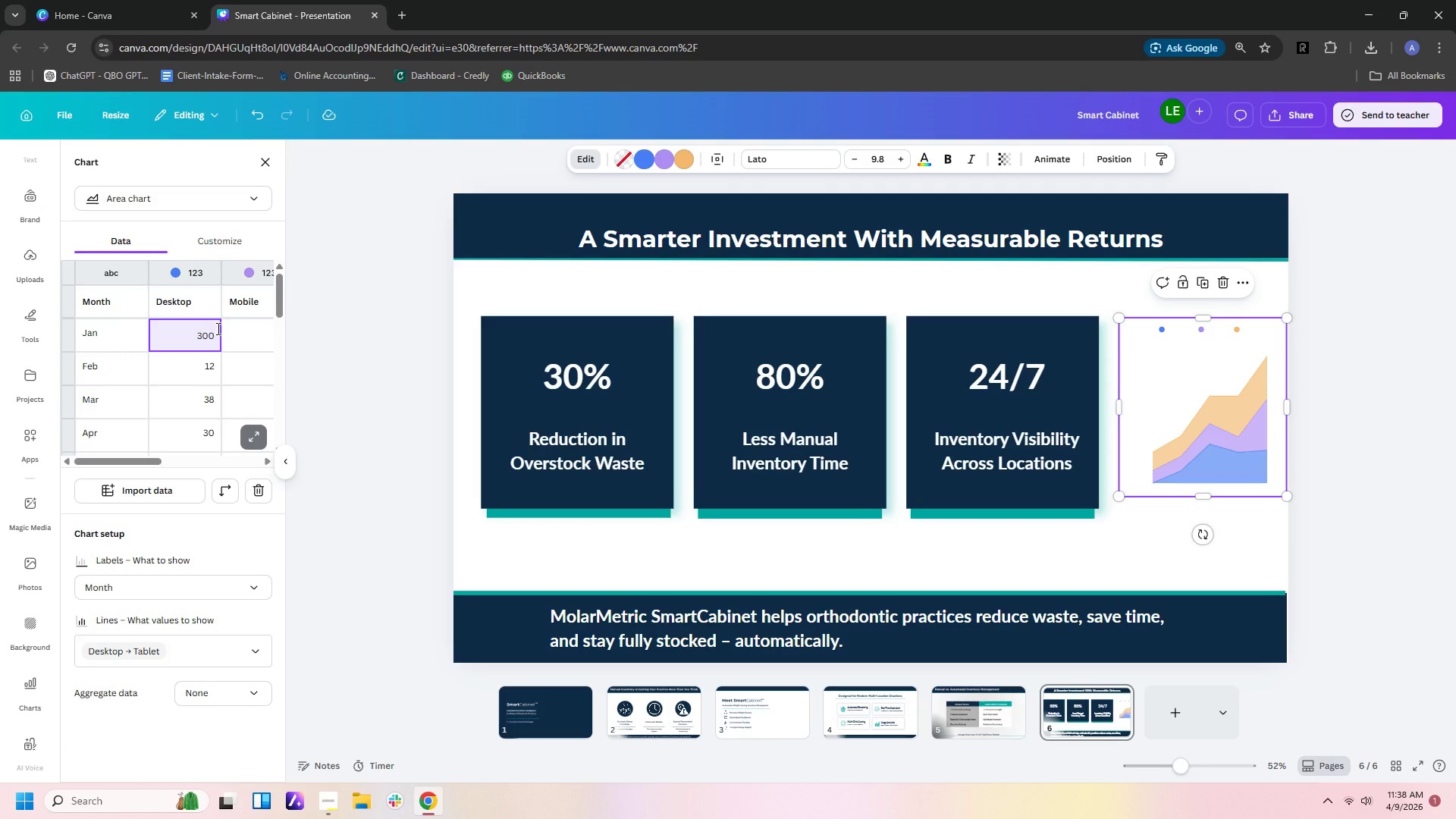 
key(ArrowDown)
 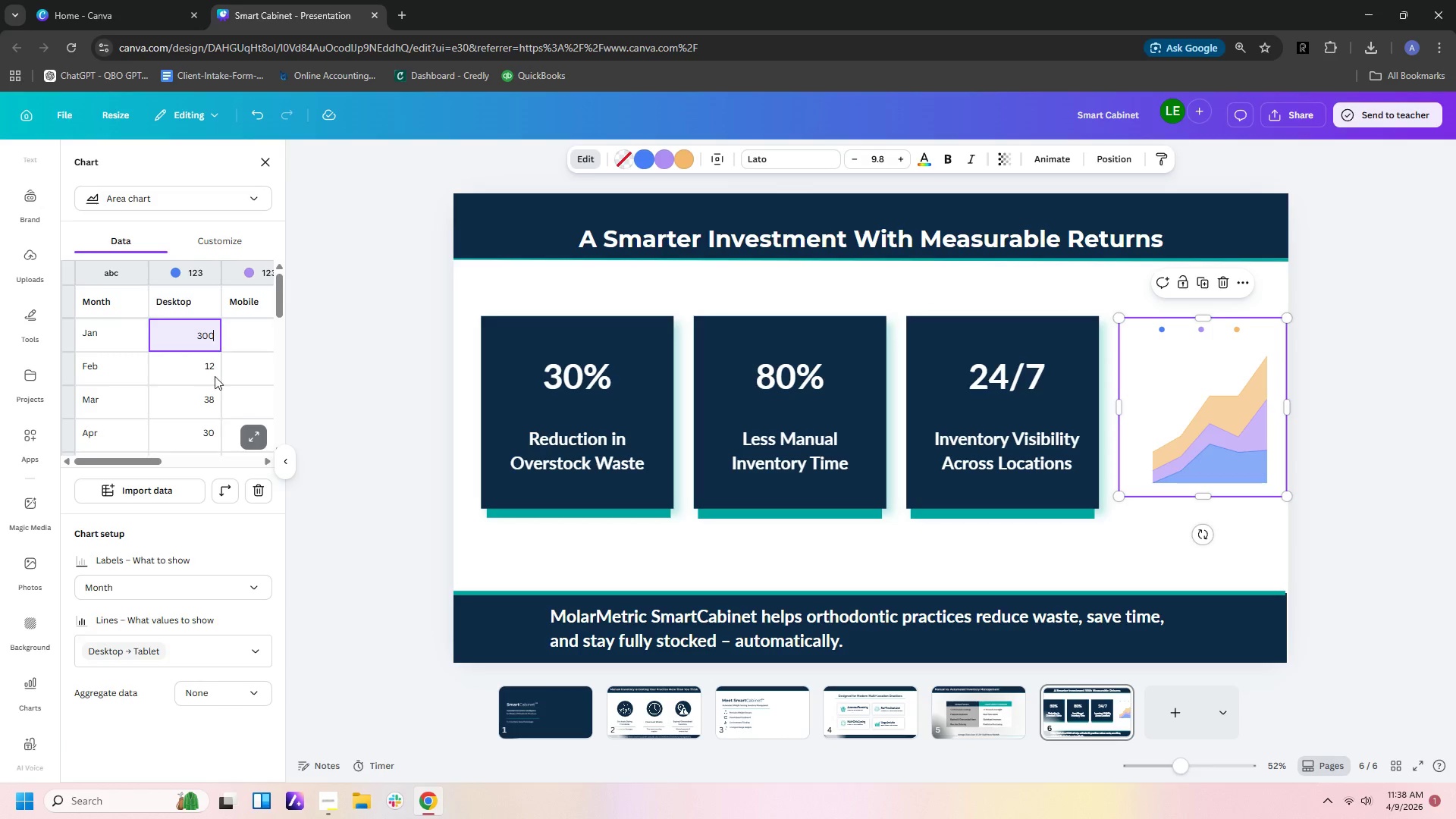 
left_click([224, 364])
 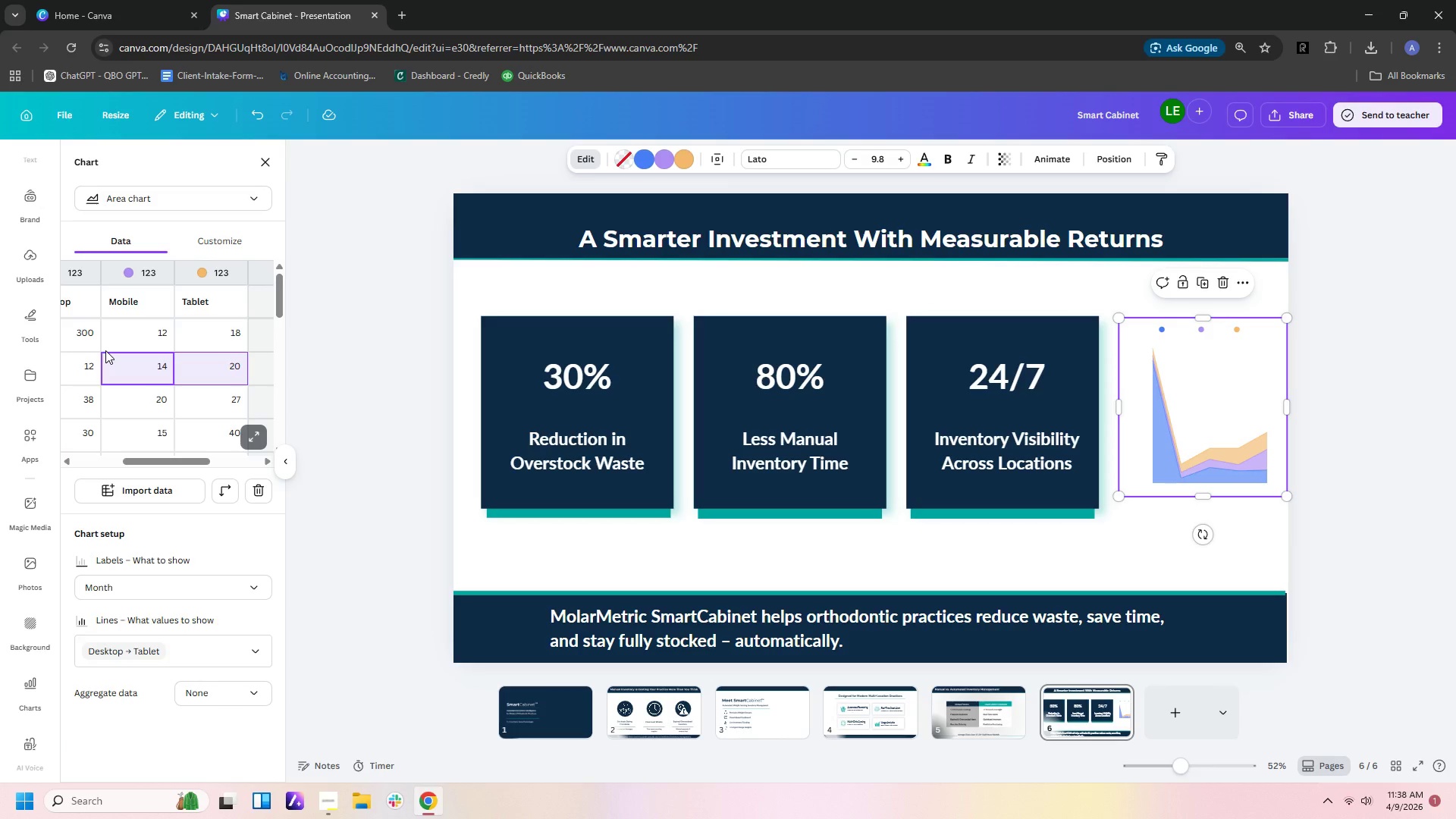 
left_click([74, 374])
 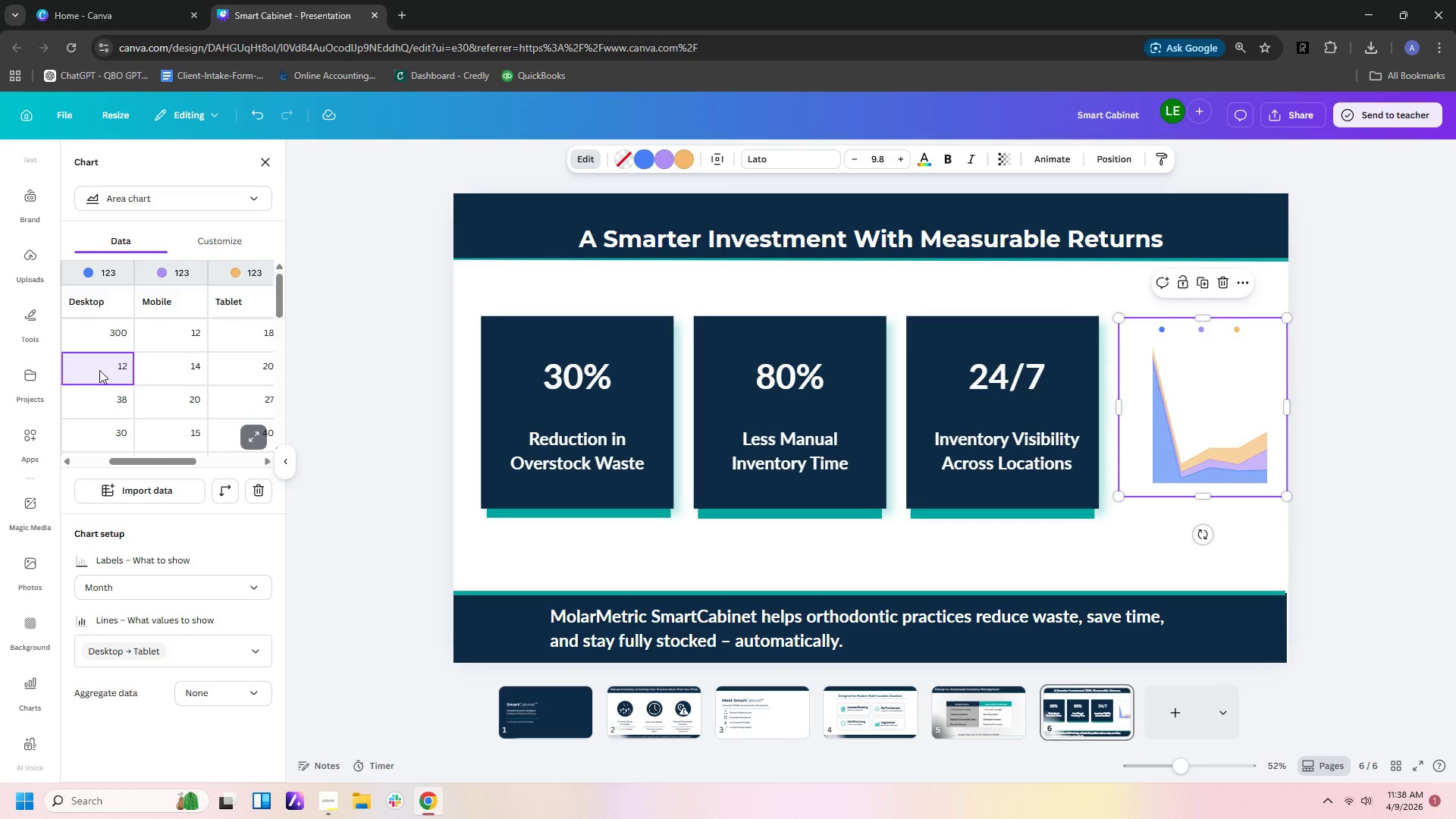 
key(Numpad2)
 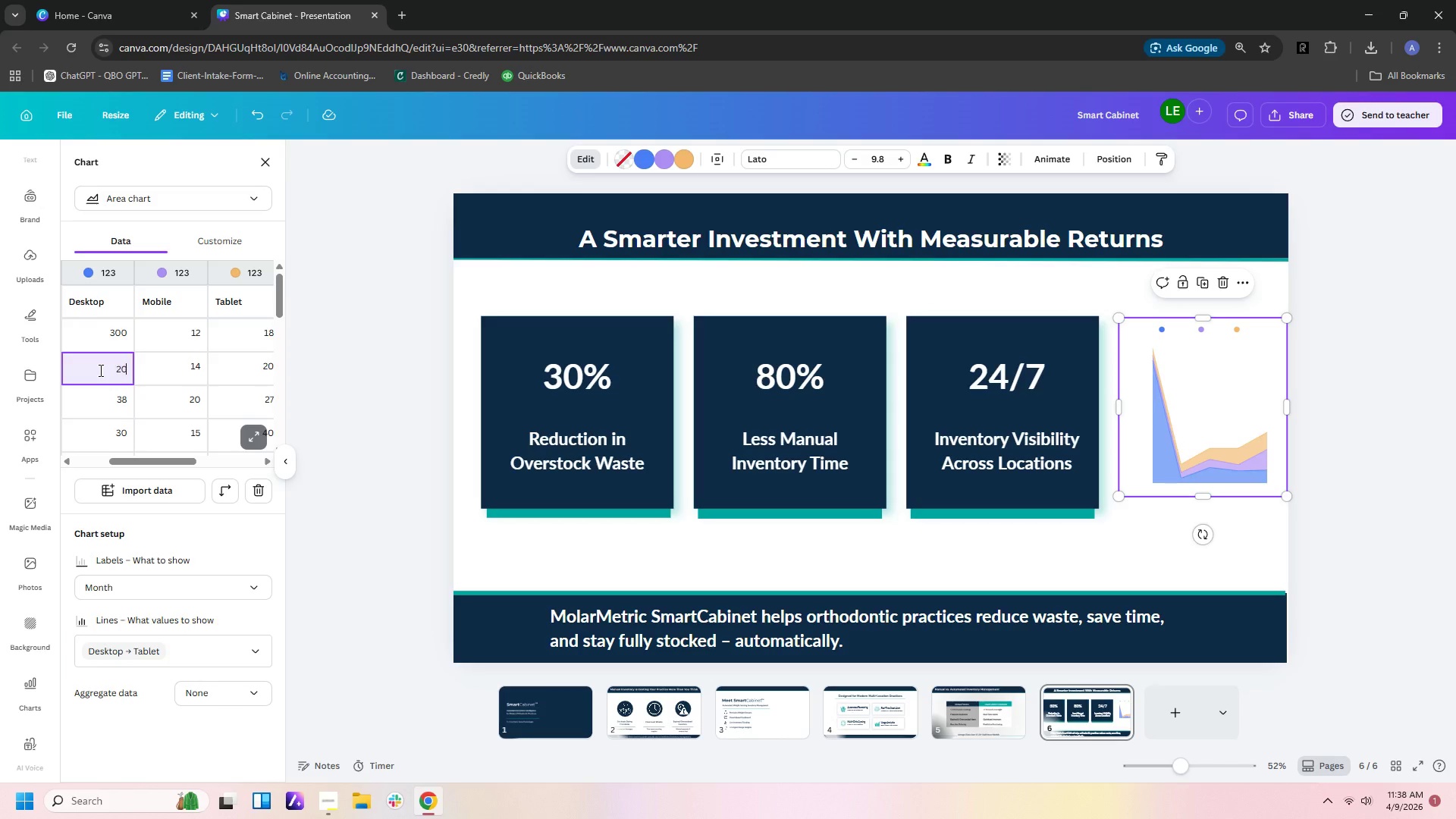 
key(Numpad0)
 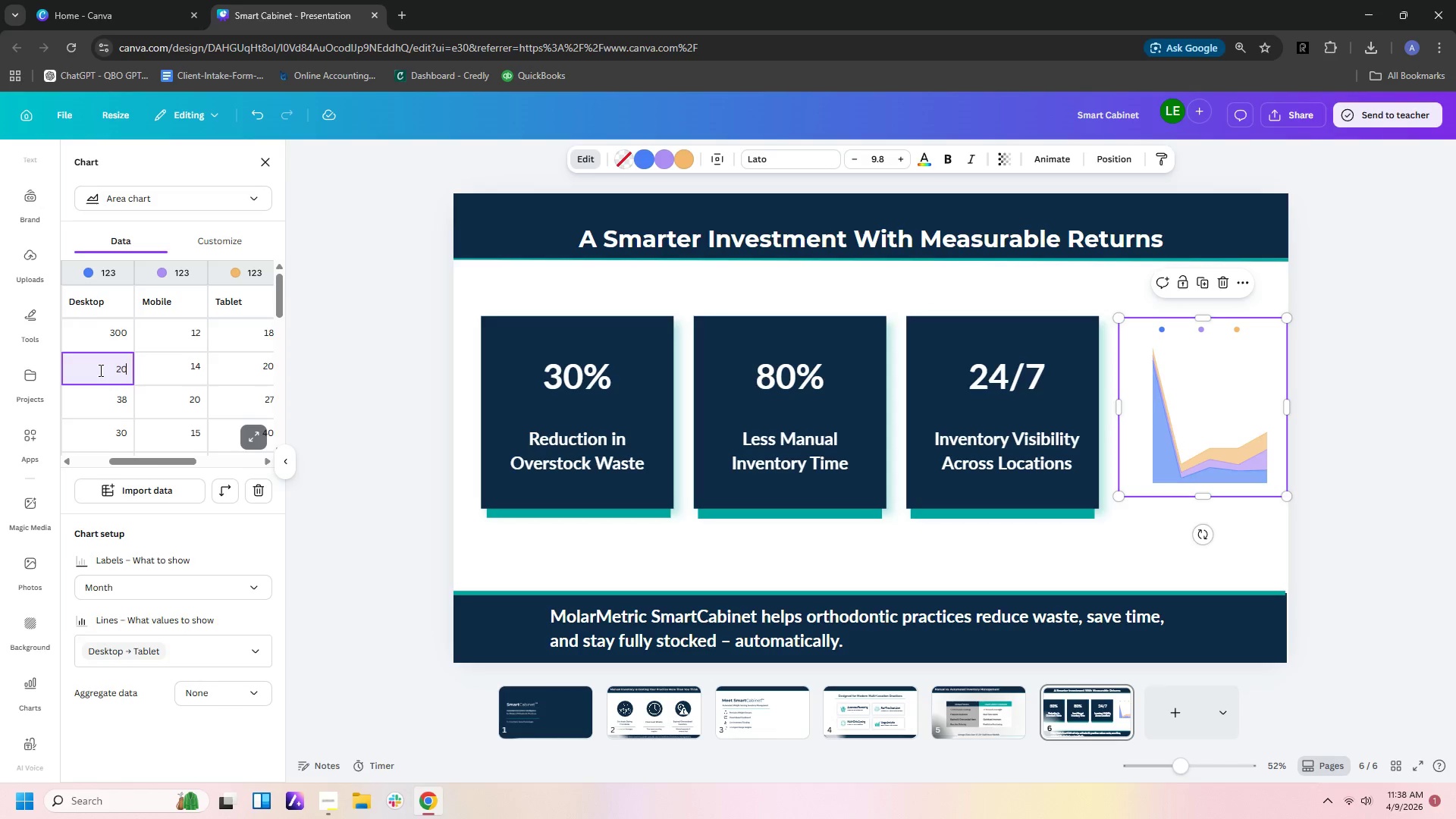 
key(Numpad0)
 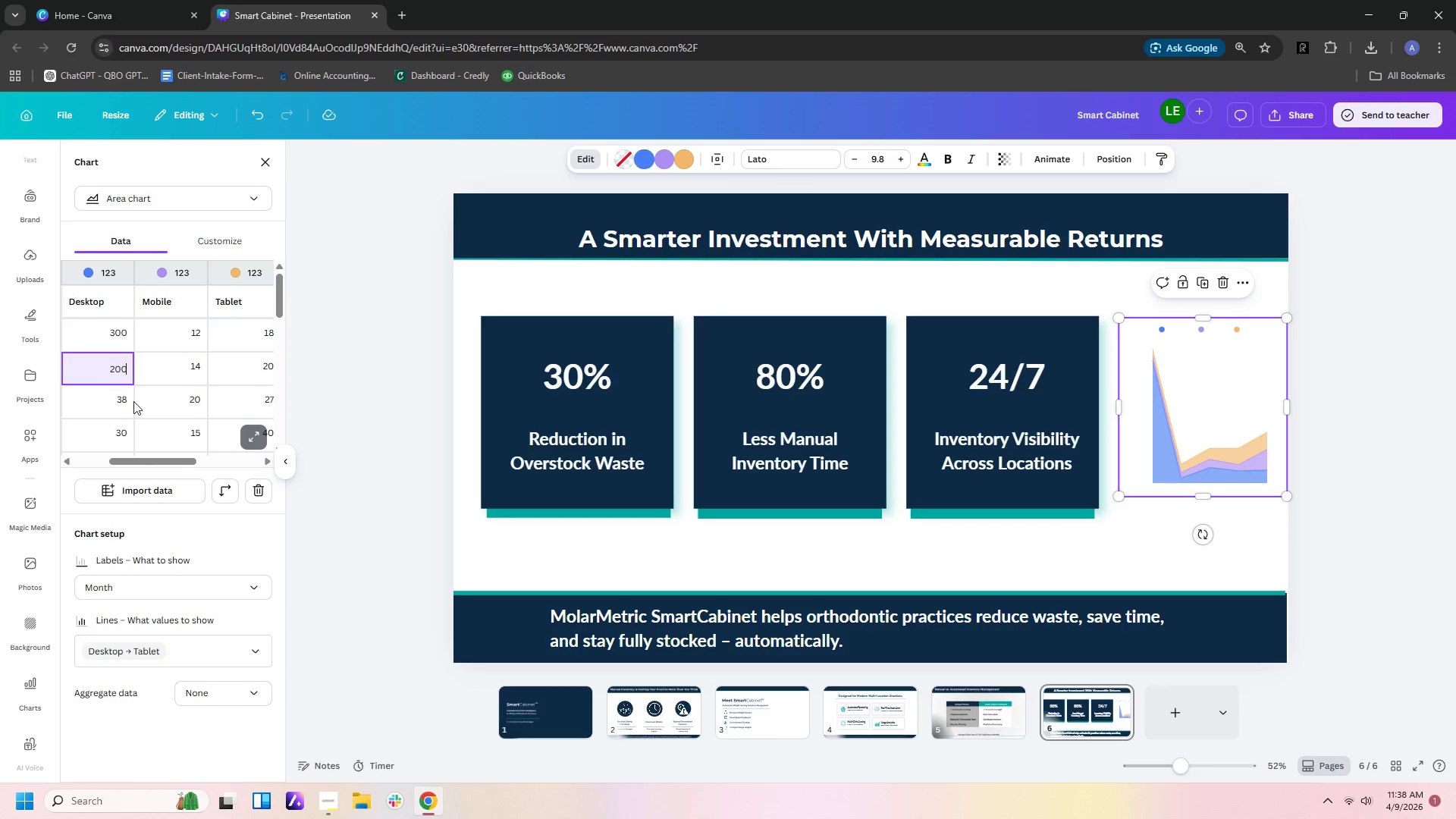 
left_click([118, 408])
 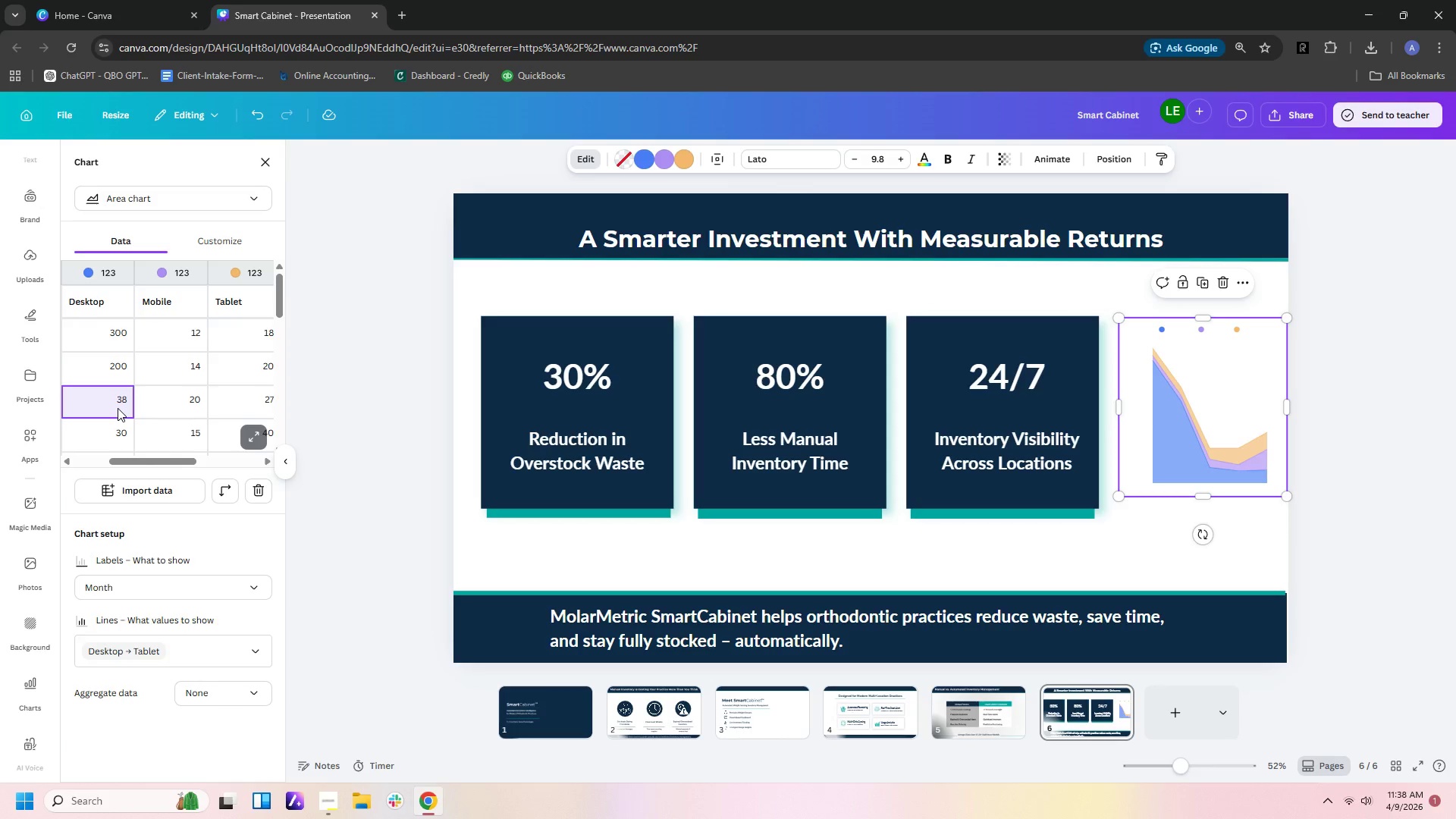 
key(Numpad1)
 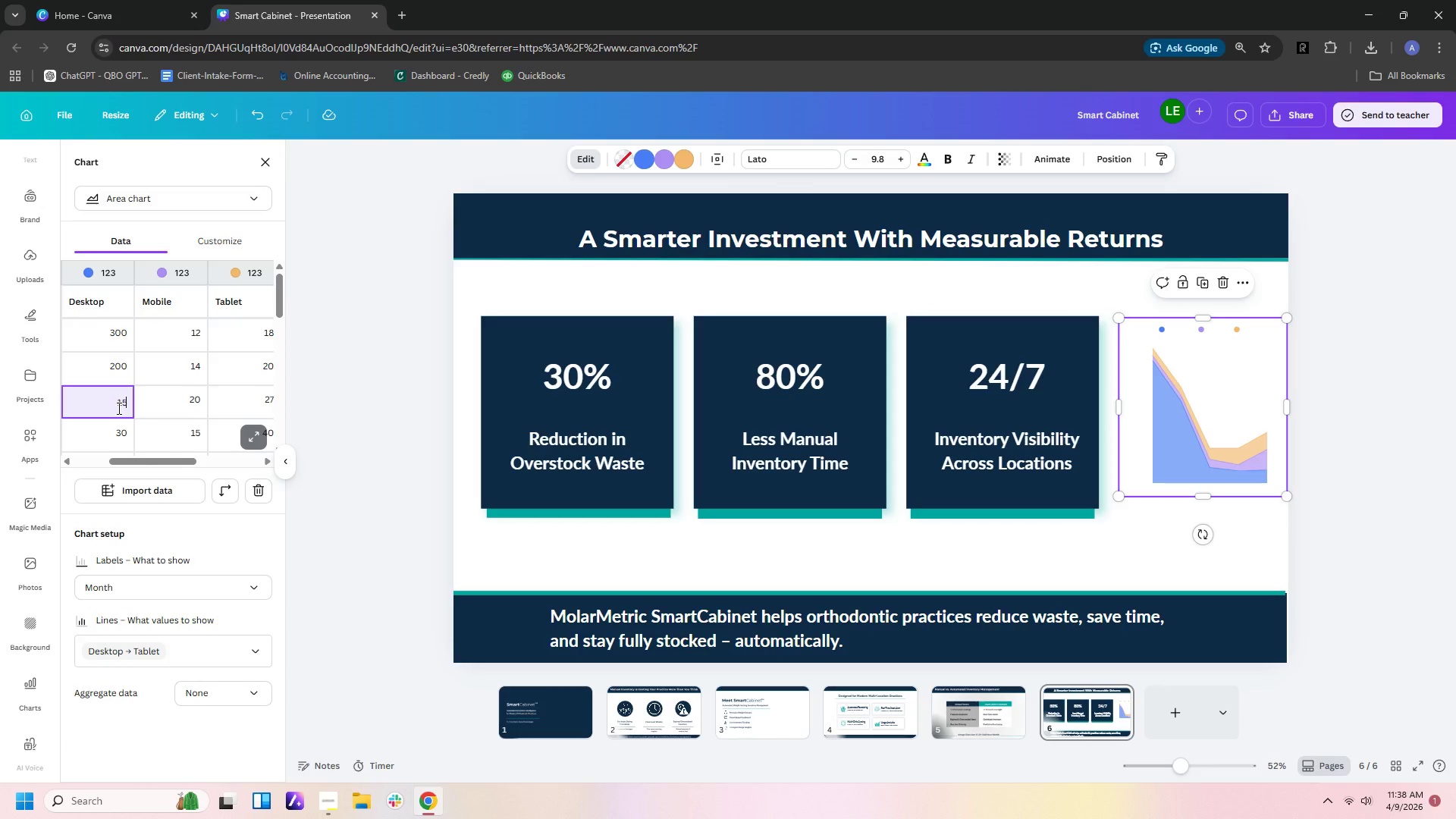 
key(Numpad5)
 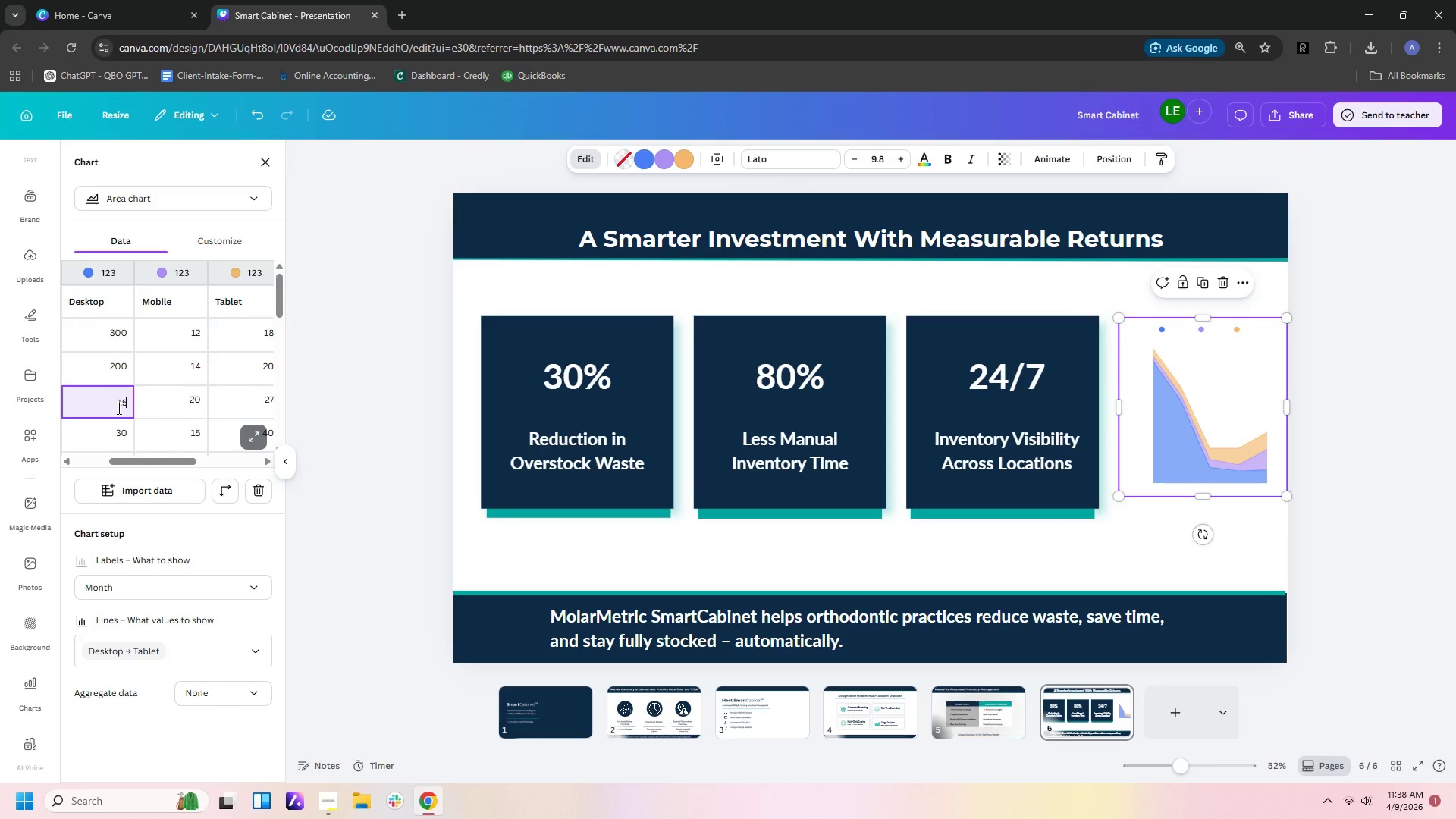 
key(Numpad0)
 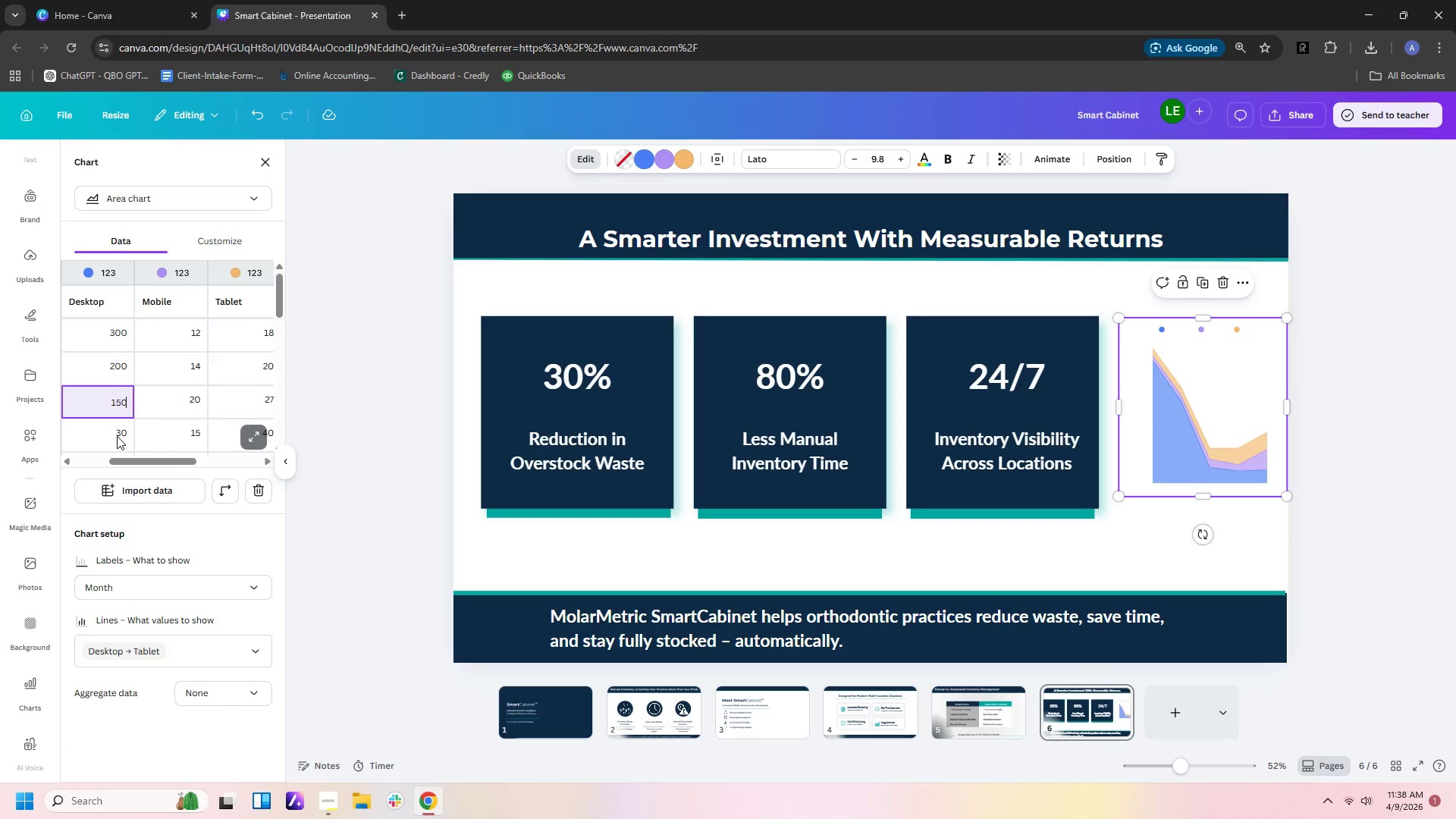 
left_click([117, 436])
 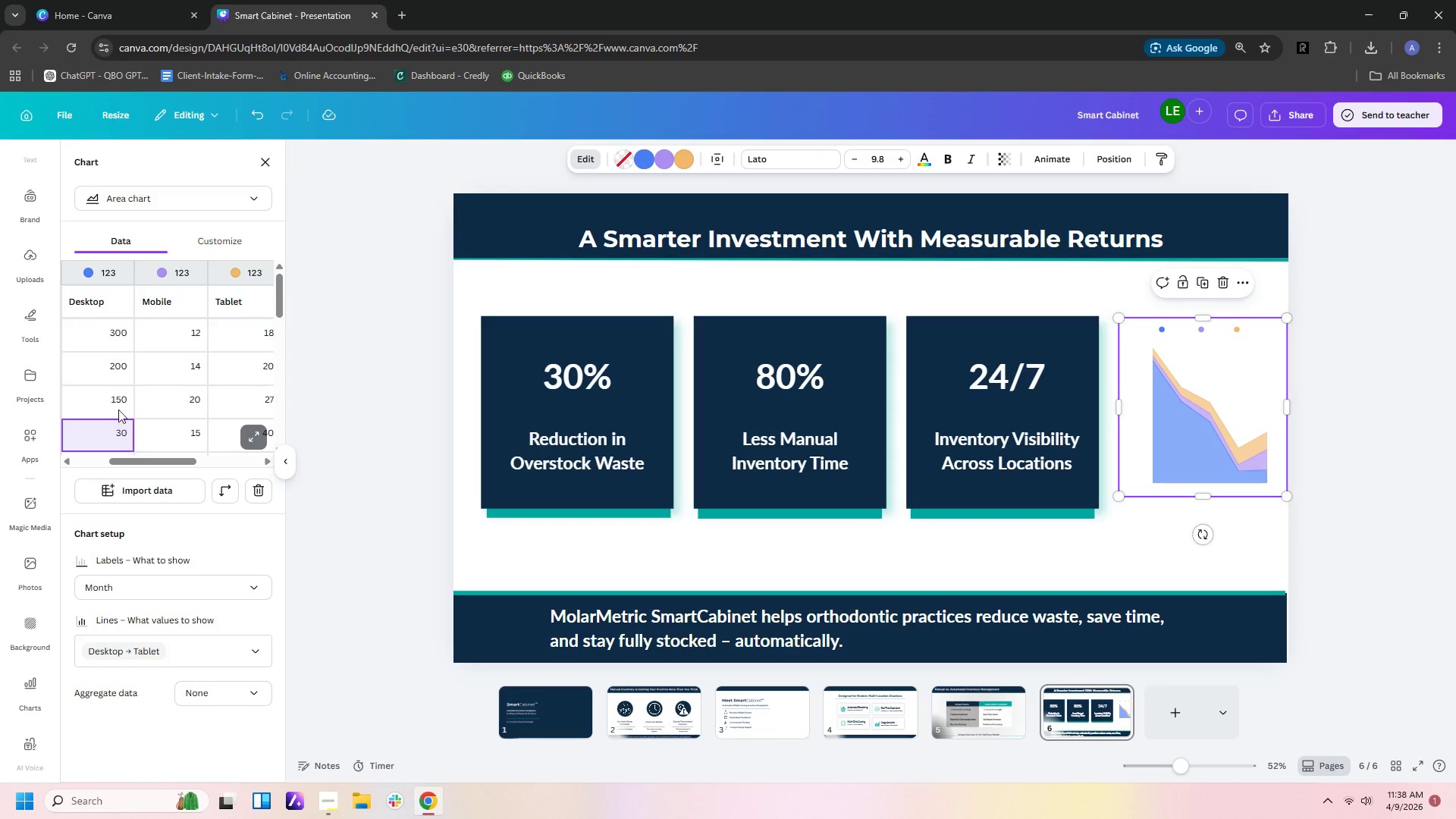 
left_click([120, 406])
 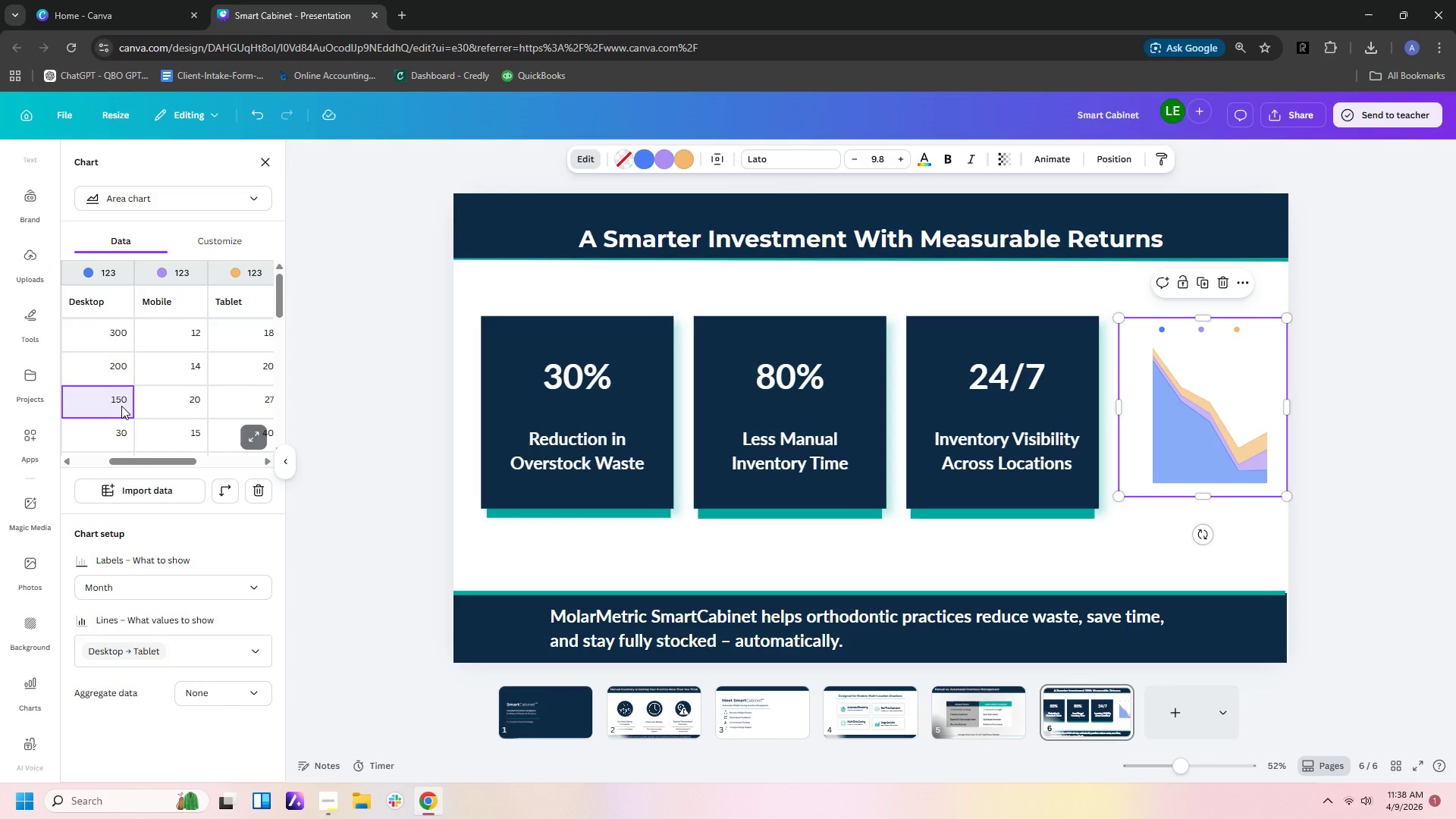 
key(Numpad1)
 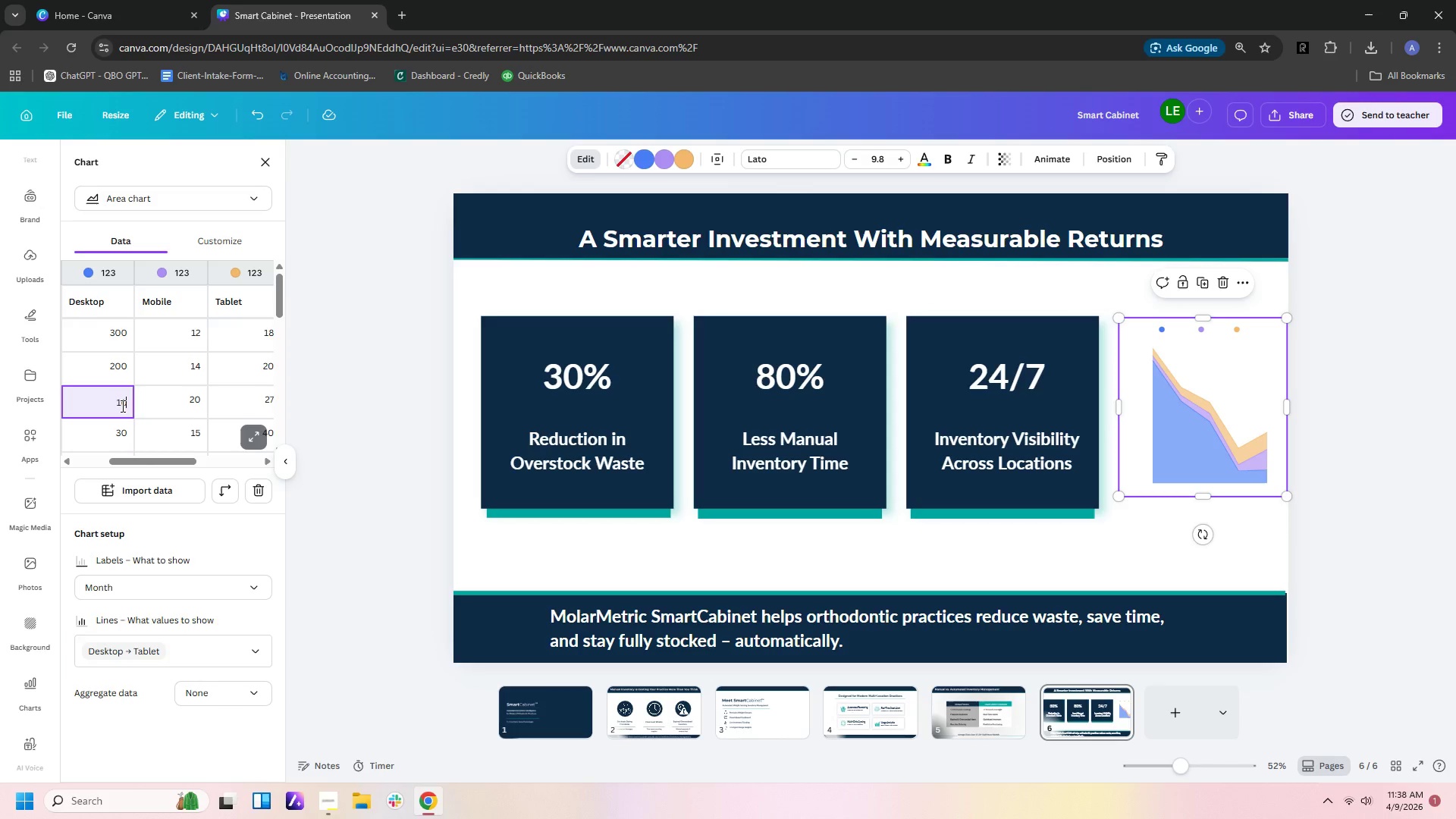 
key(Numpad0)
 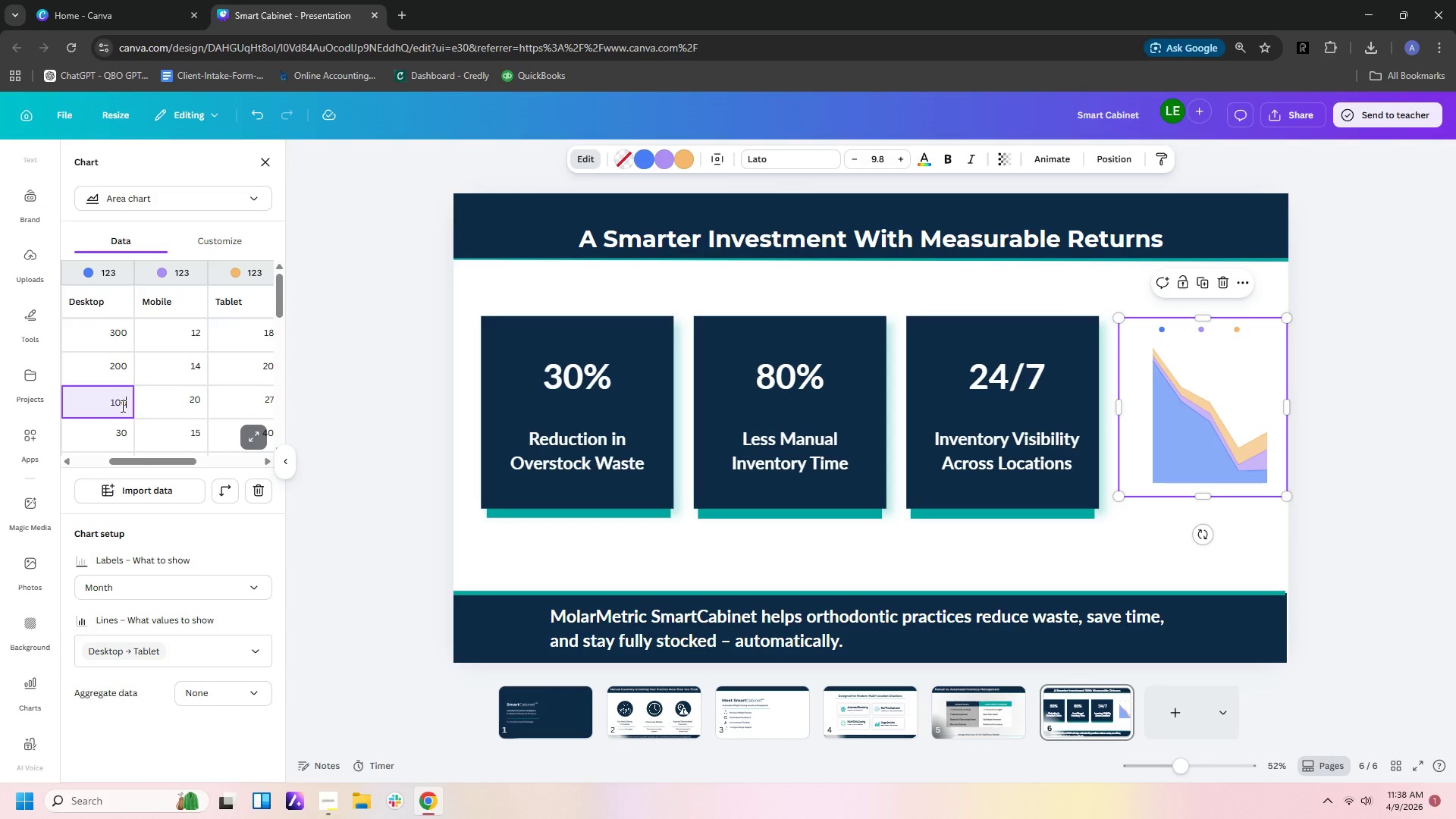 
key(Numpad0)
 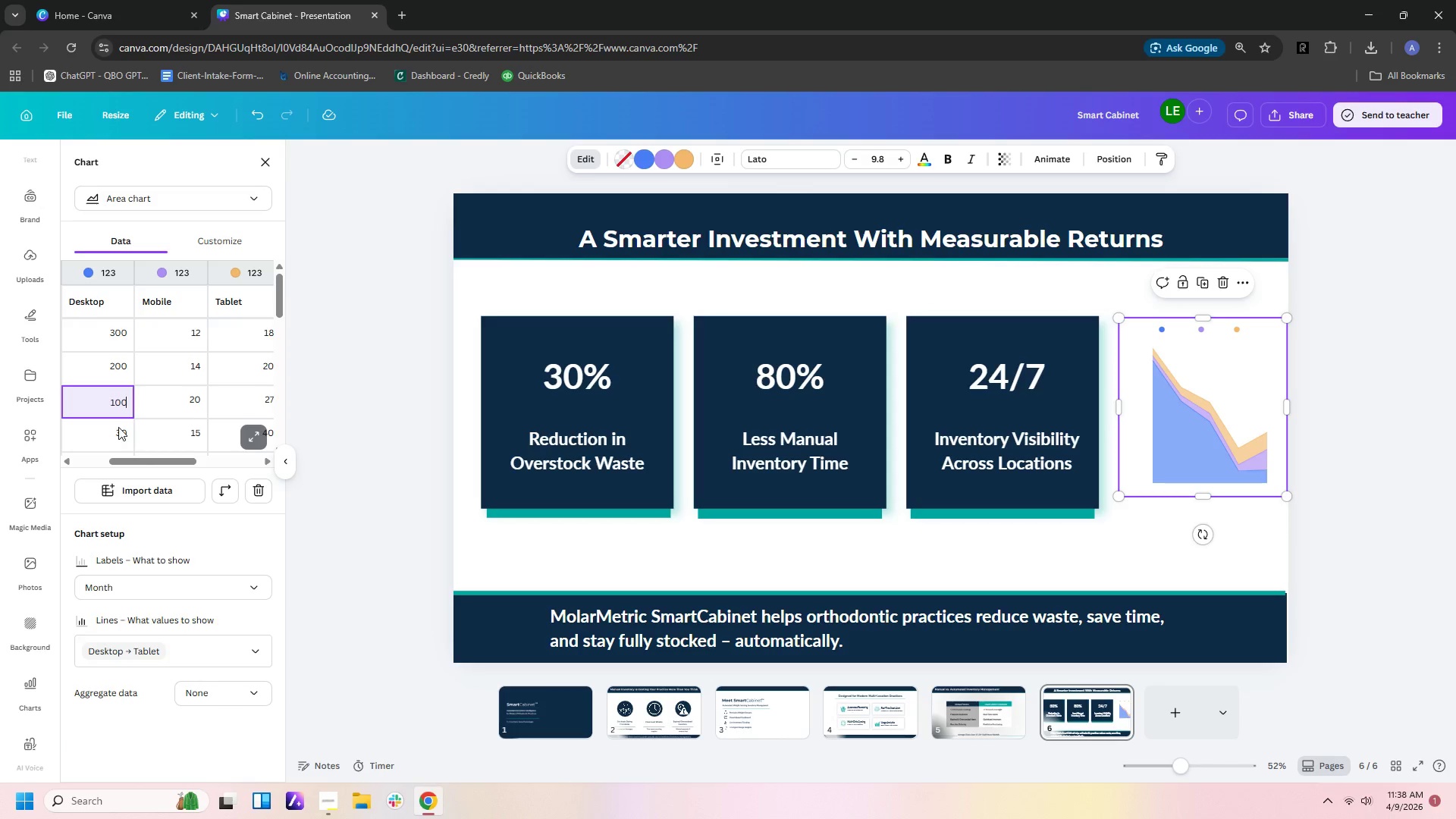 
left_click([118, 427])
 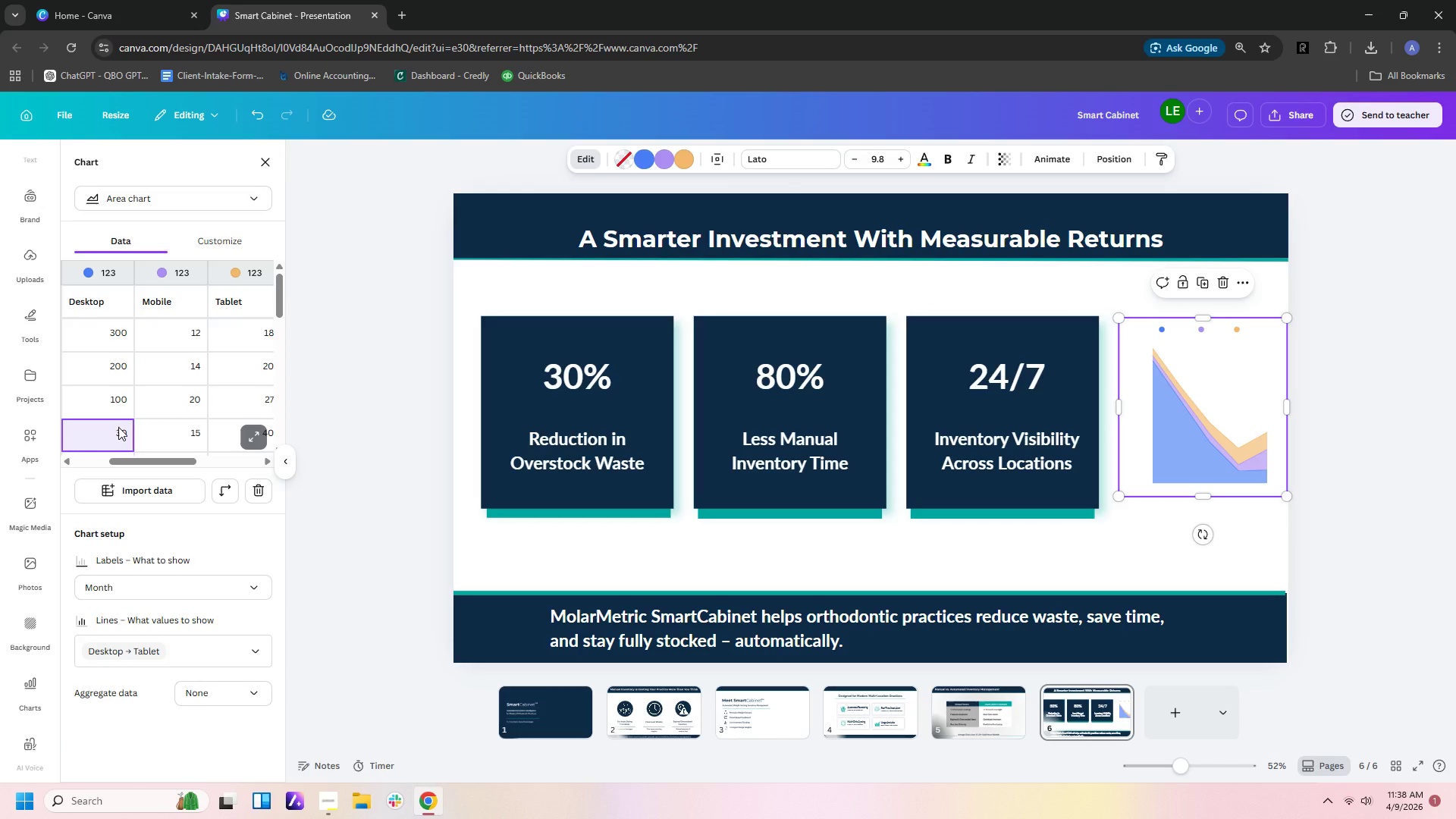 
key(Numpad7)
 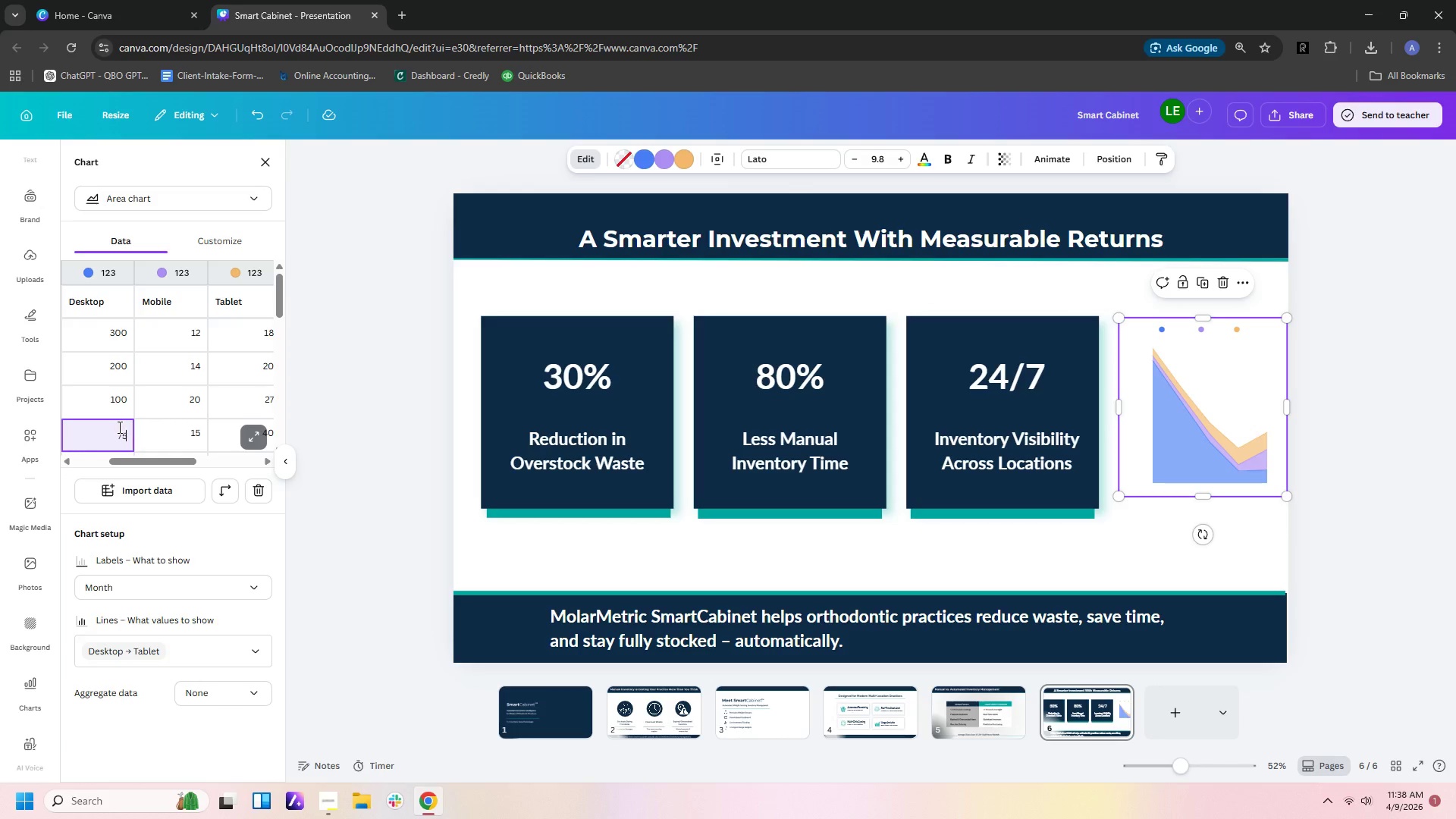 
key(Numpad5)
 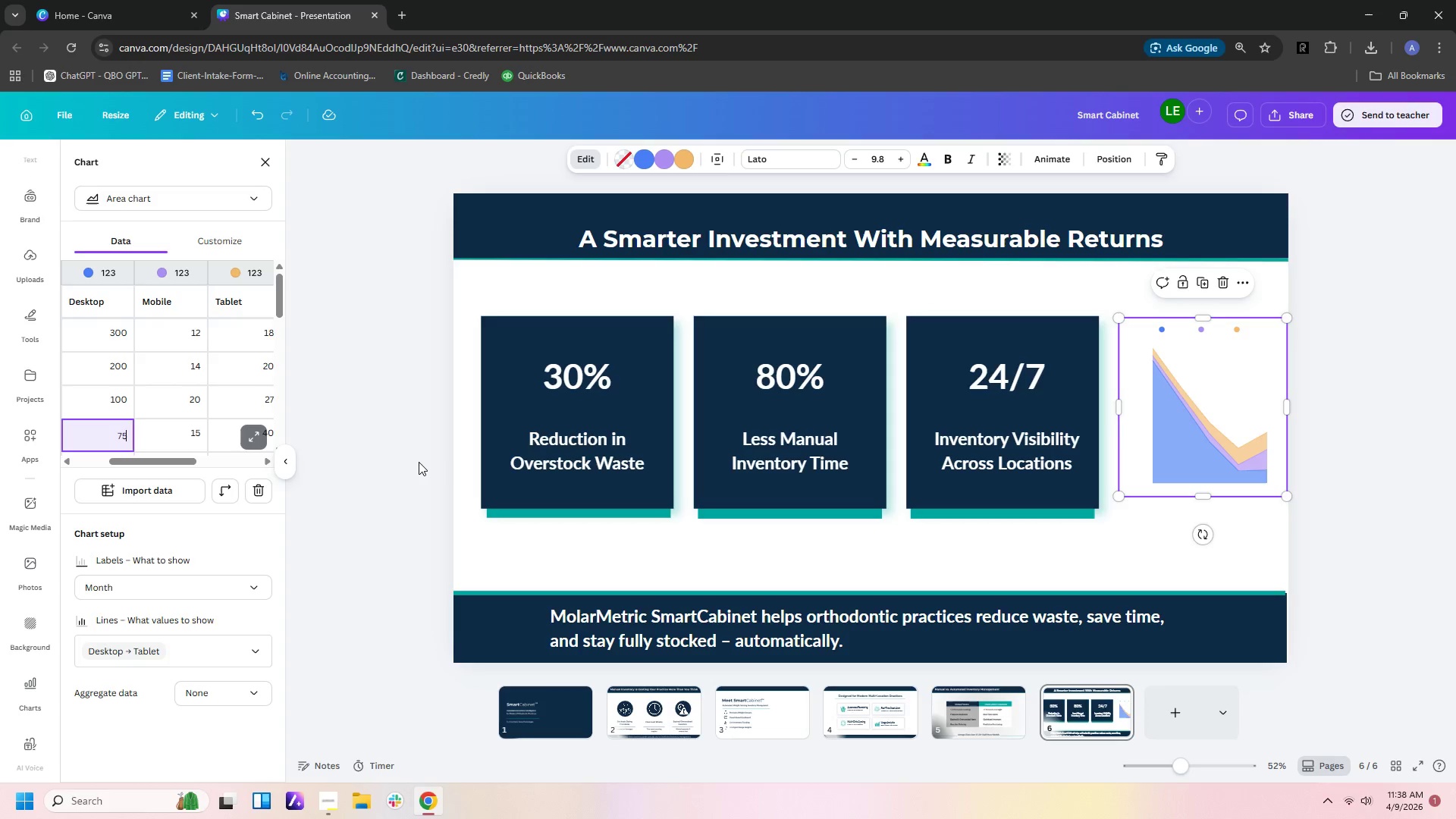 
wait(5.62)
 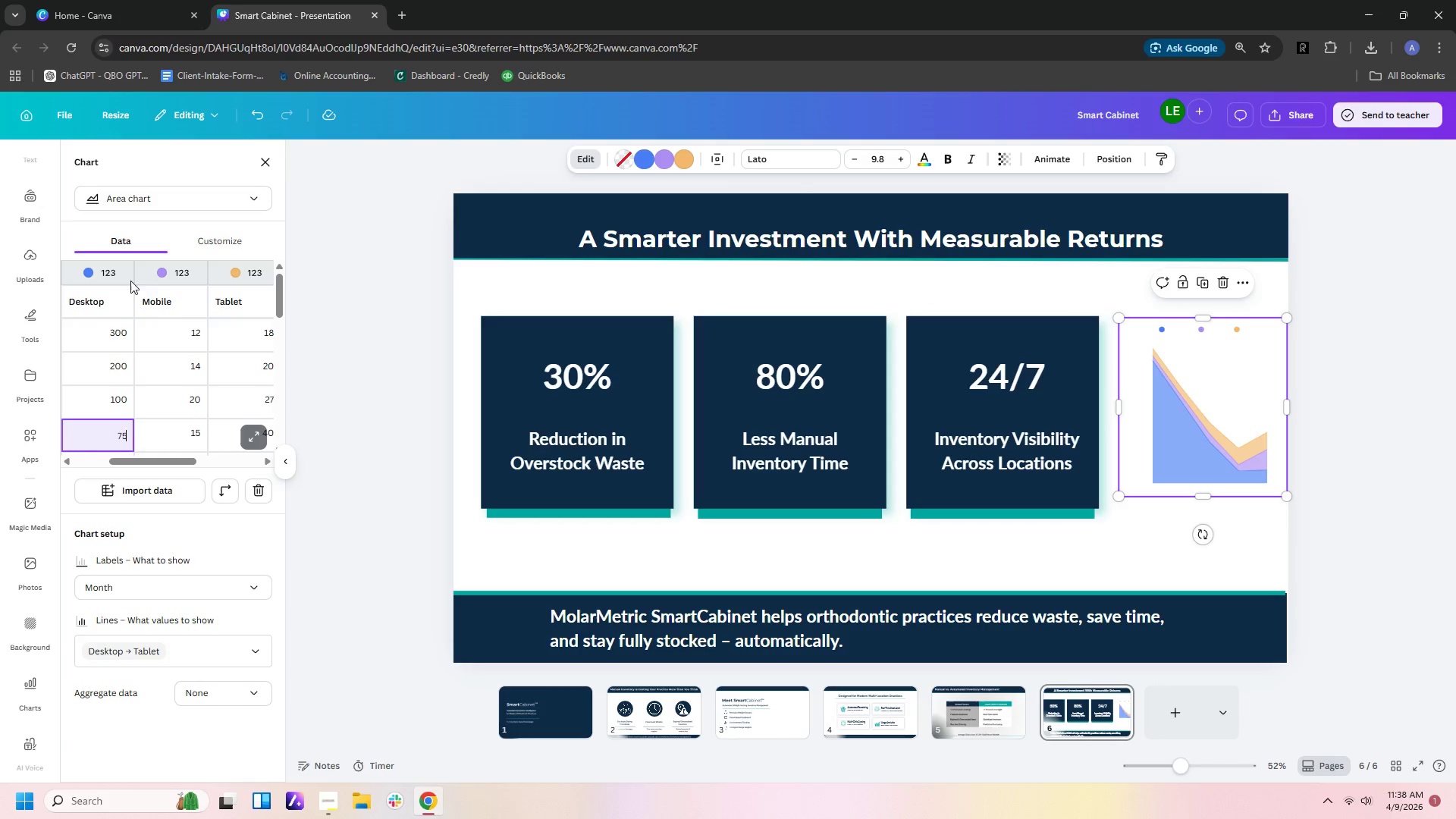 
left_click([1282, 541])
 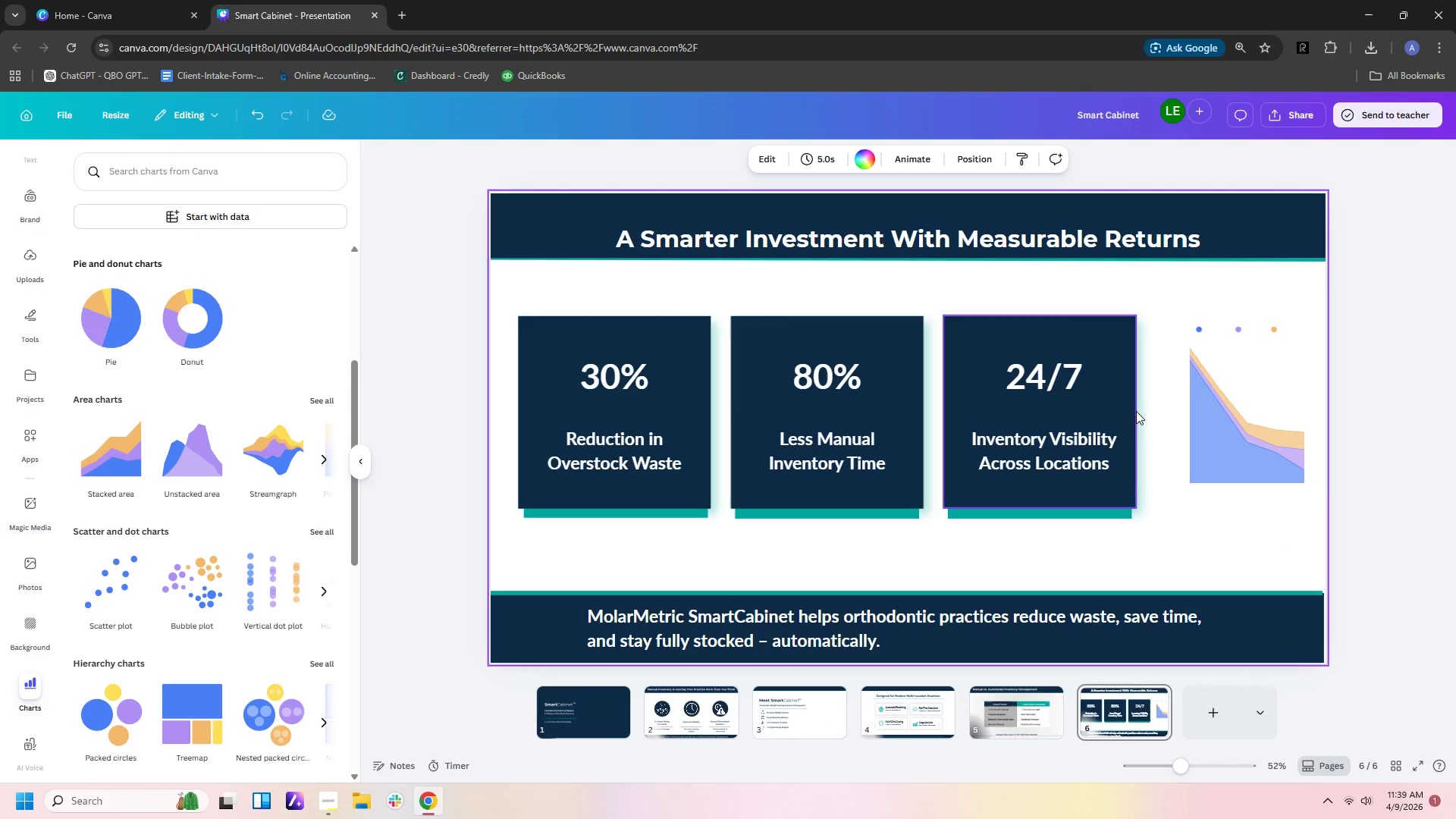 
left_click([1261, 403])
 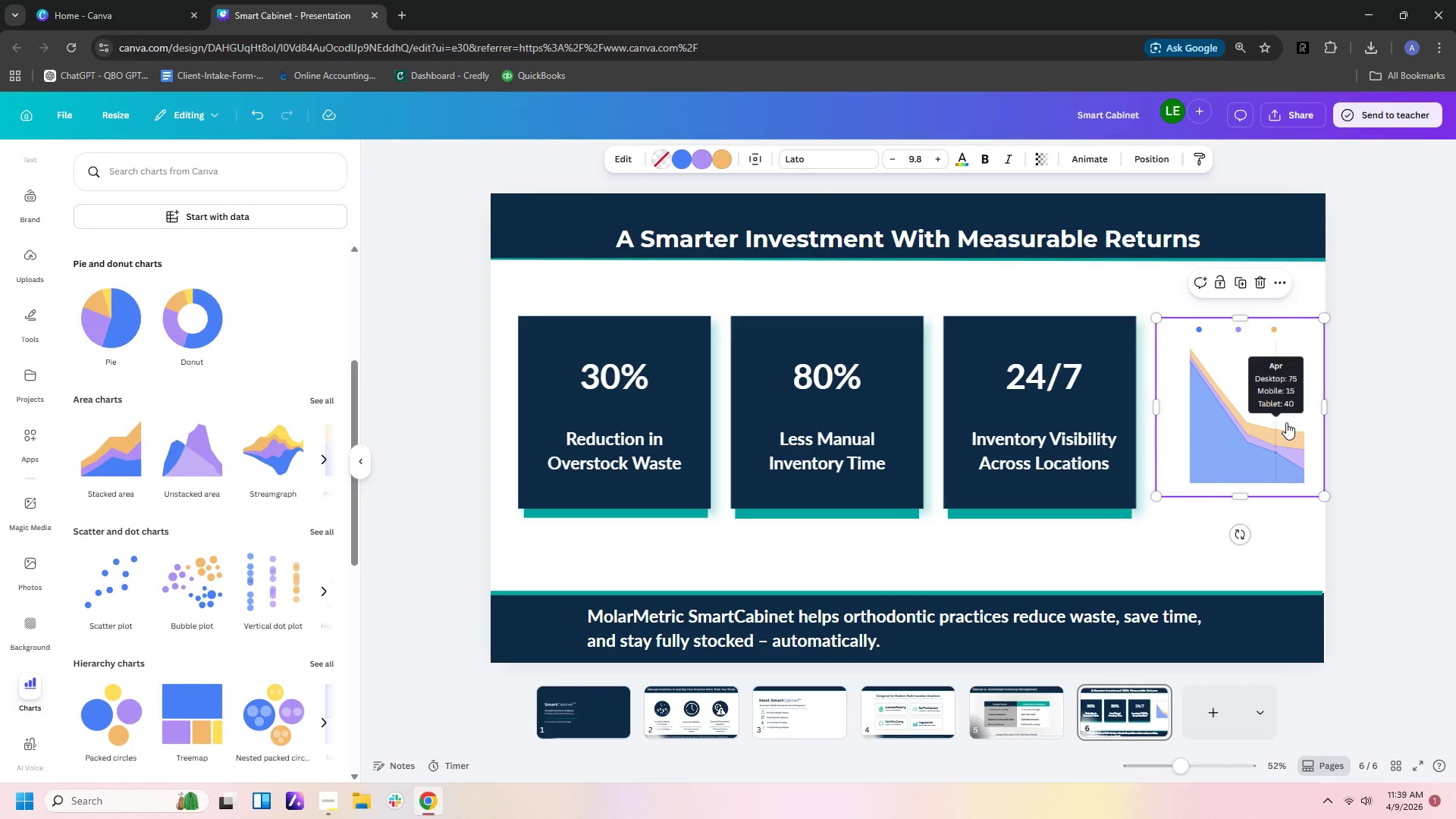 
left_click([1286, 422])
 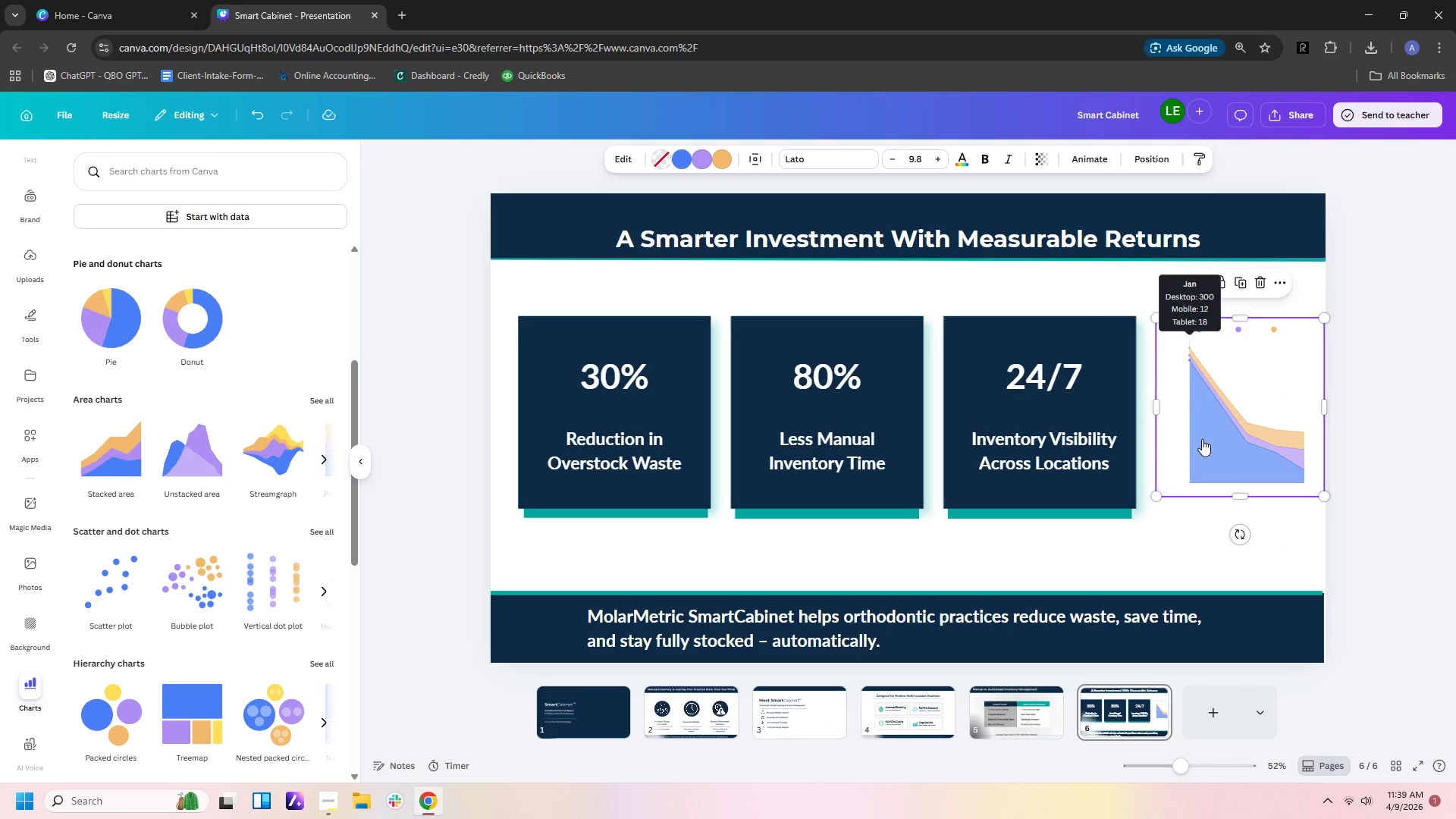 
double_click([1202, 439])
 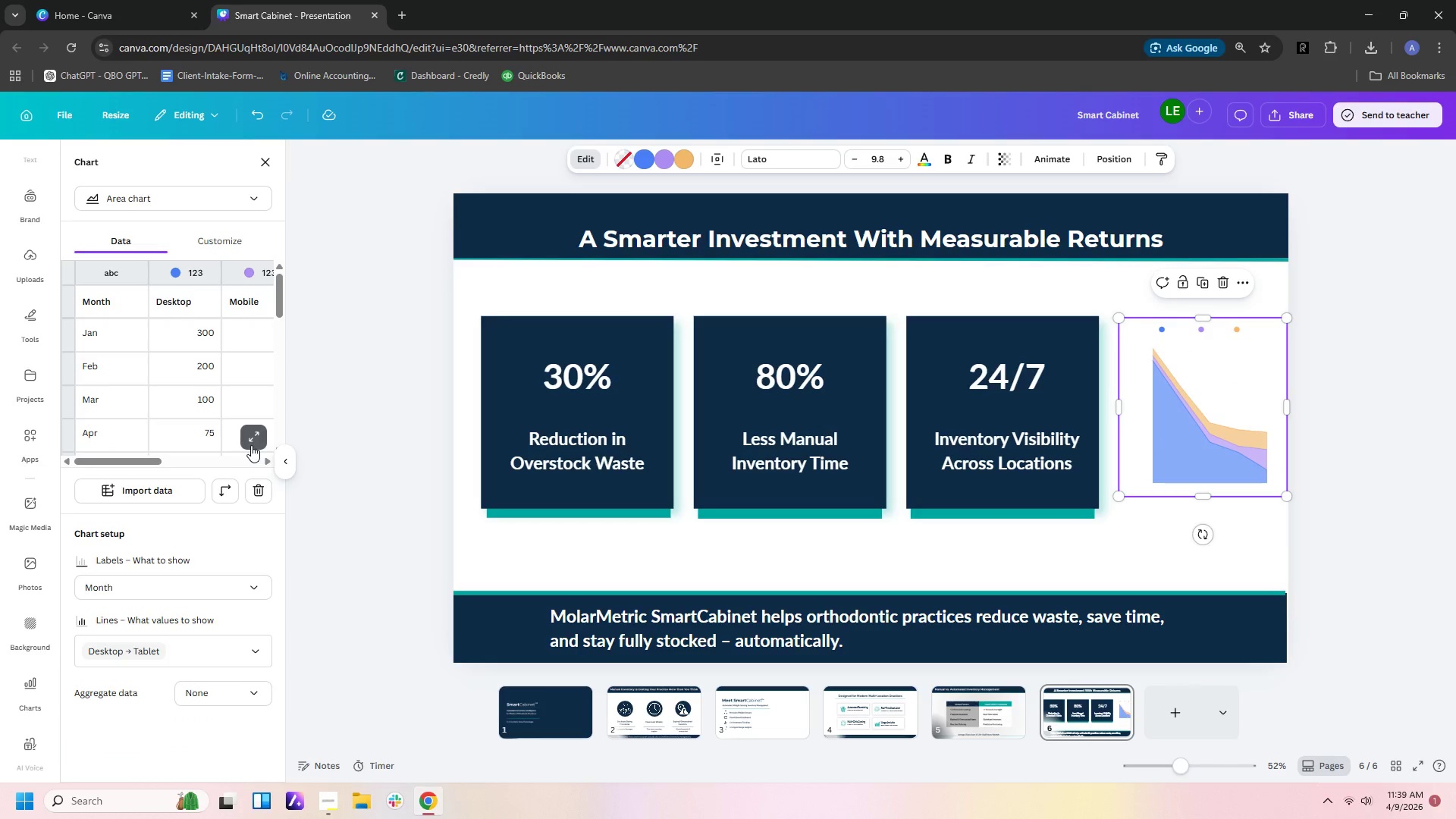 
wait(5.22)
 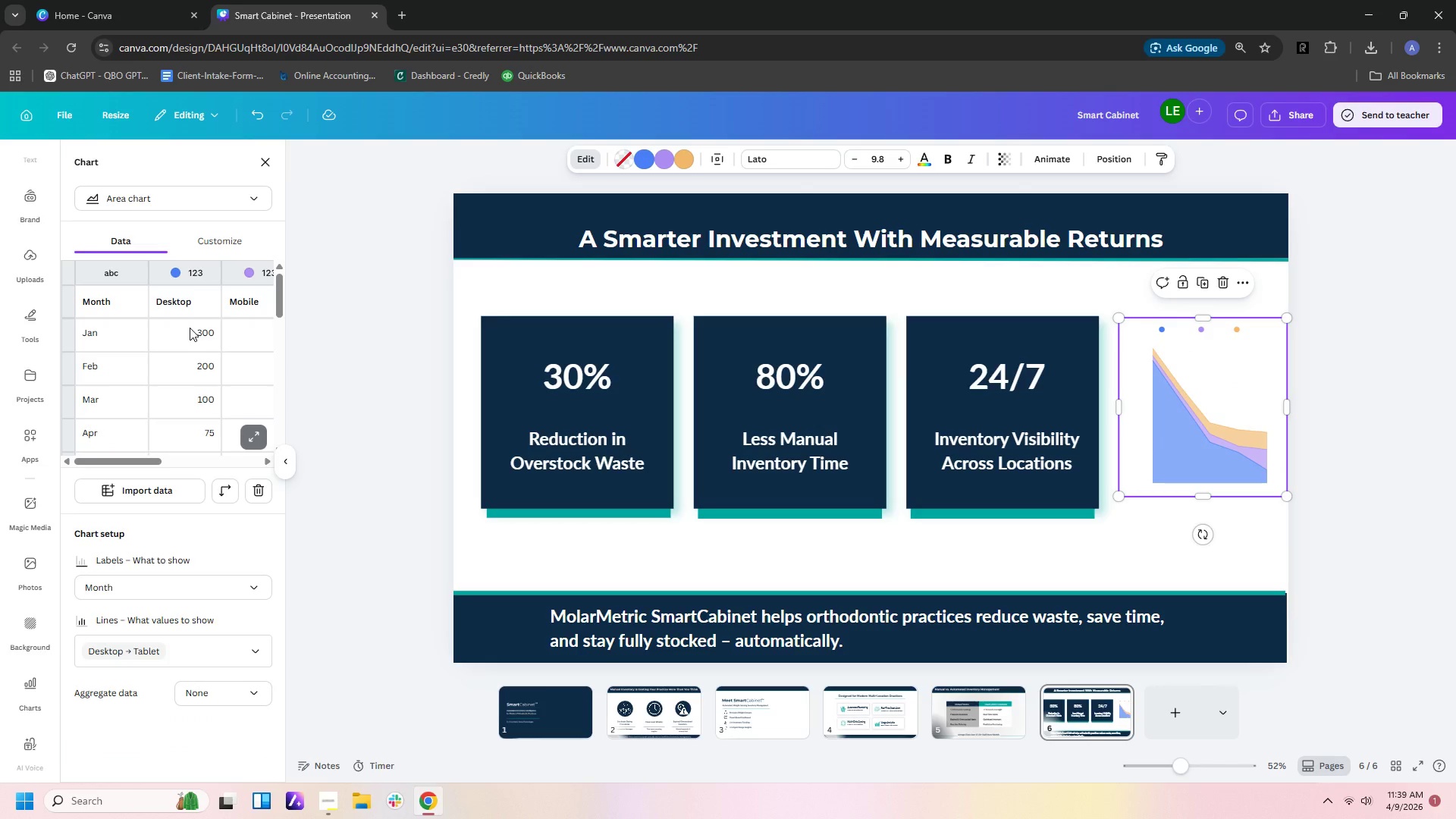 
left_click_drag(start_coordinate=[131, 460], to_coordinate=[195, 469])
 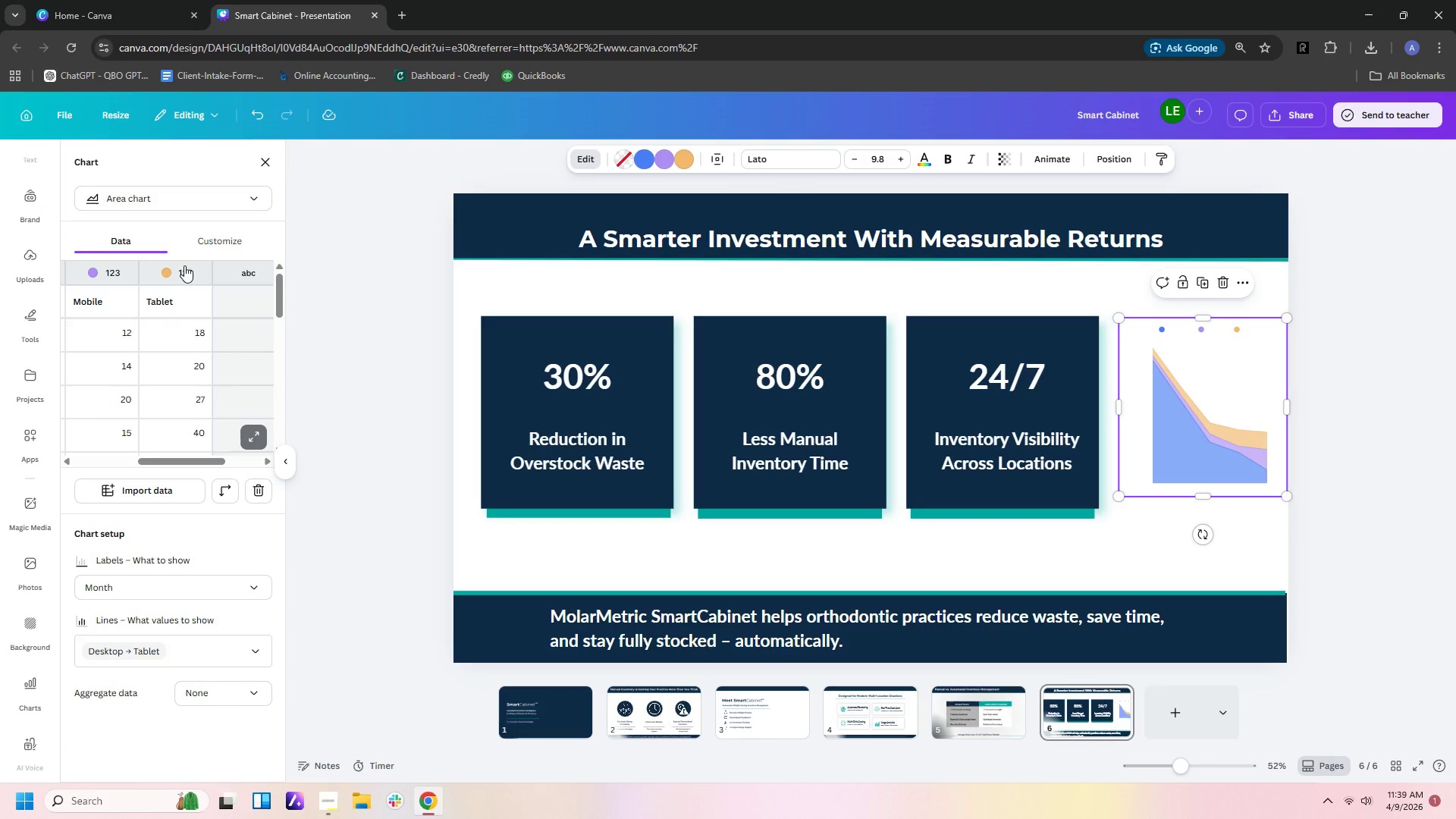 
left_click([184, 268])
 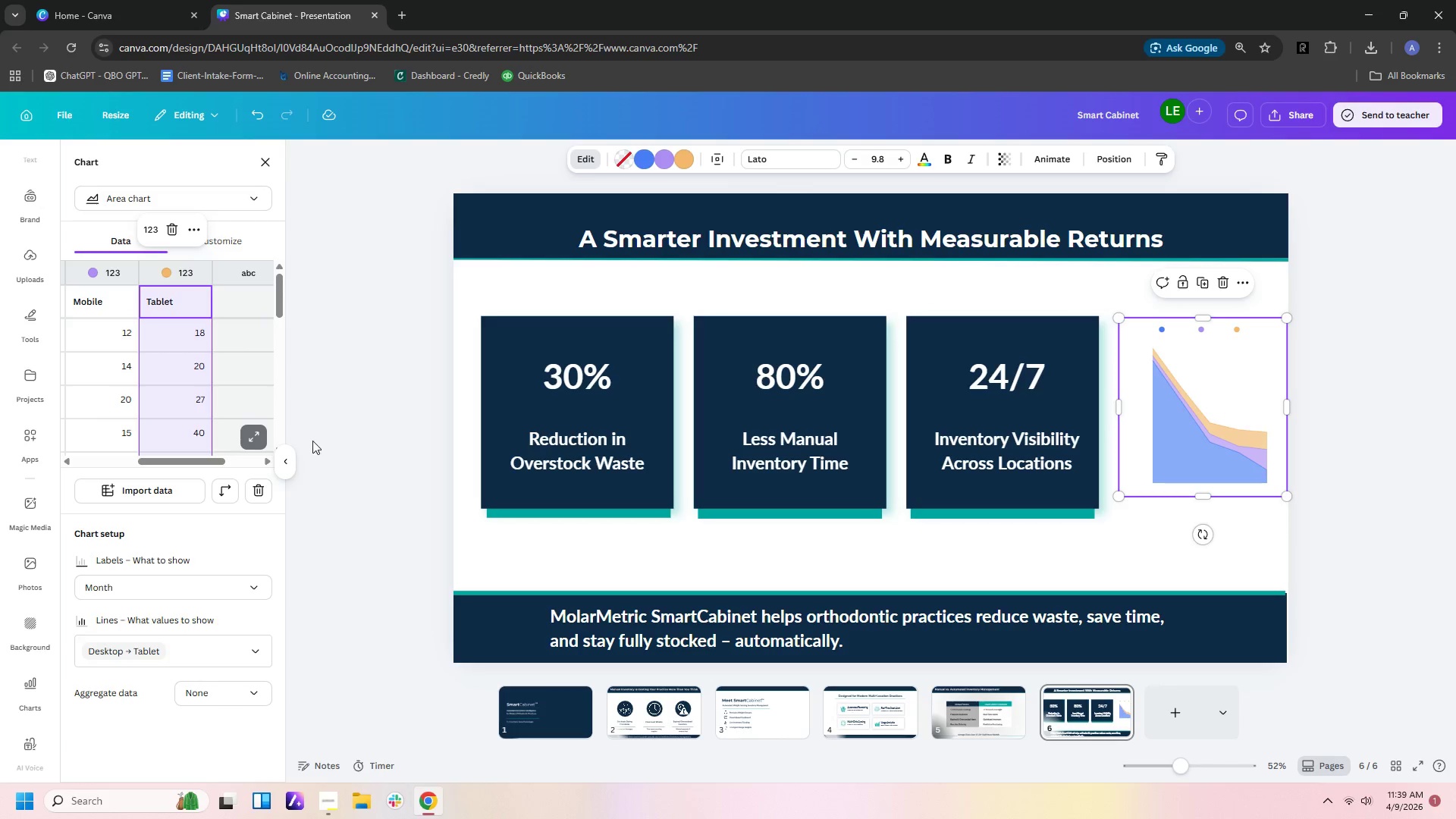 
left_click([261, 488])
 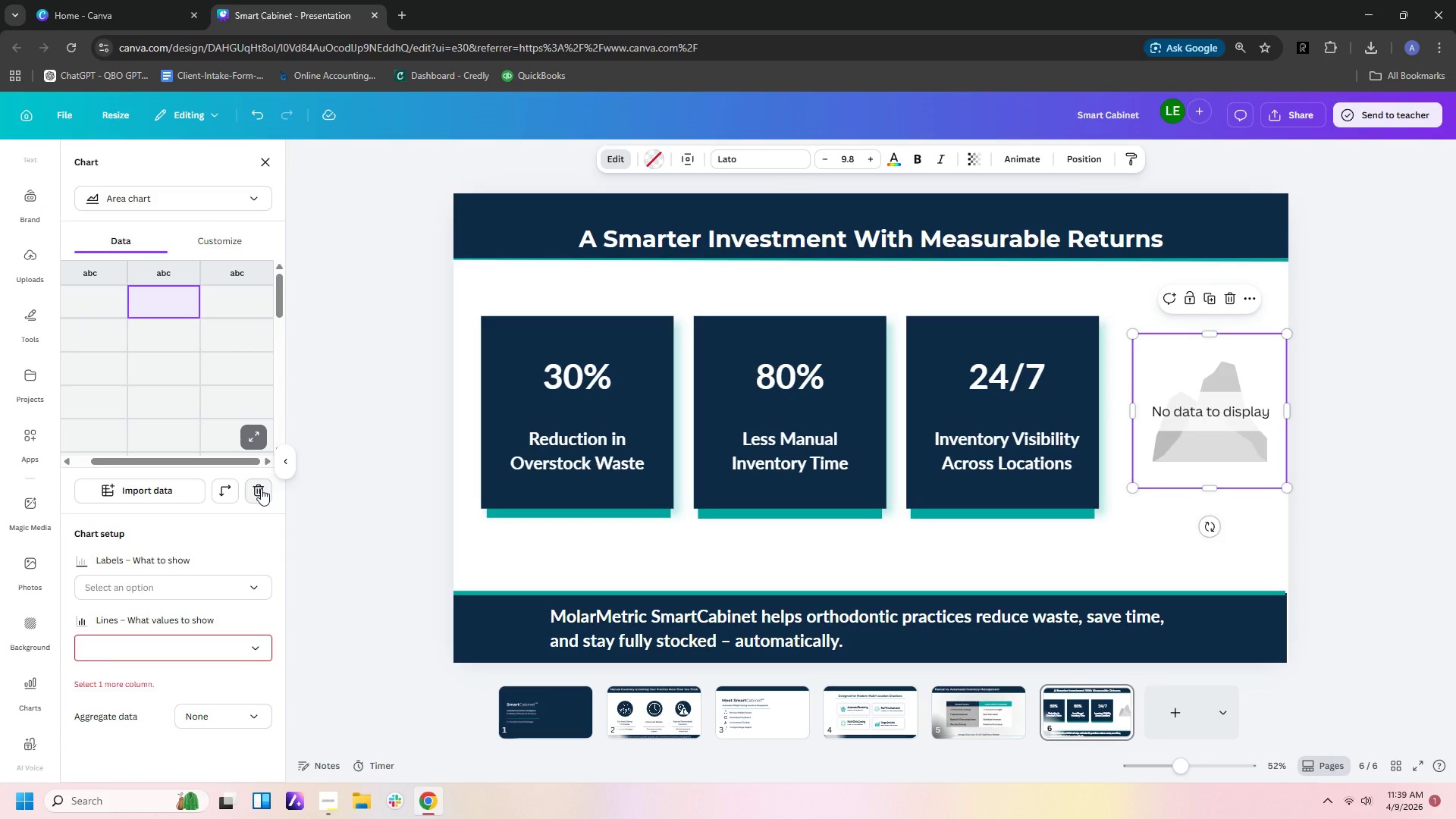 
key(Control+Z)
 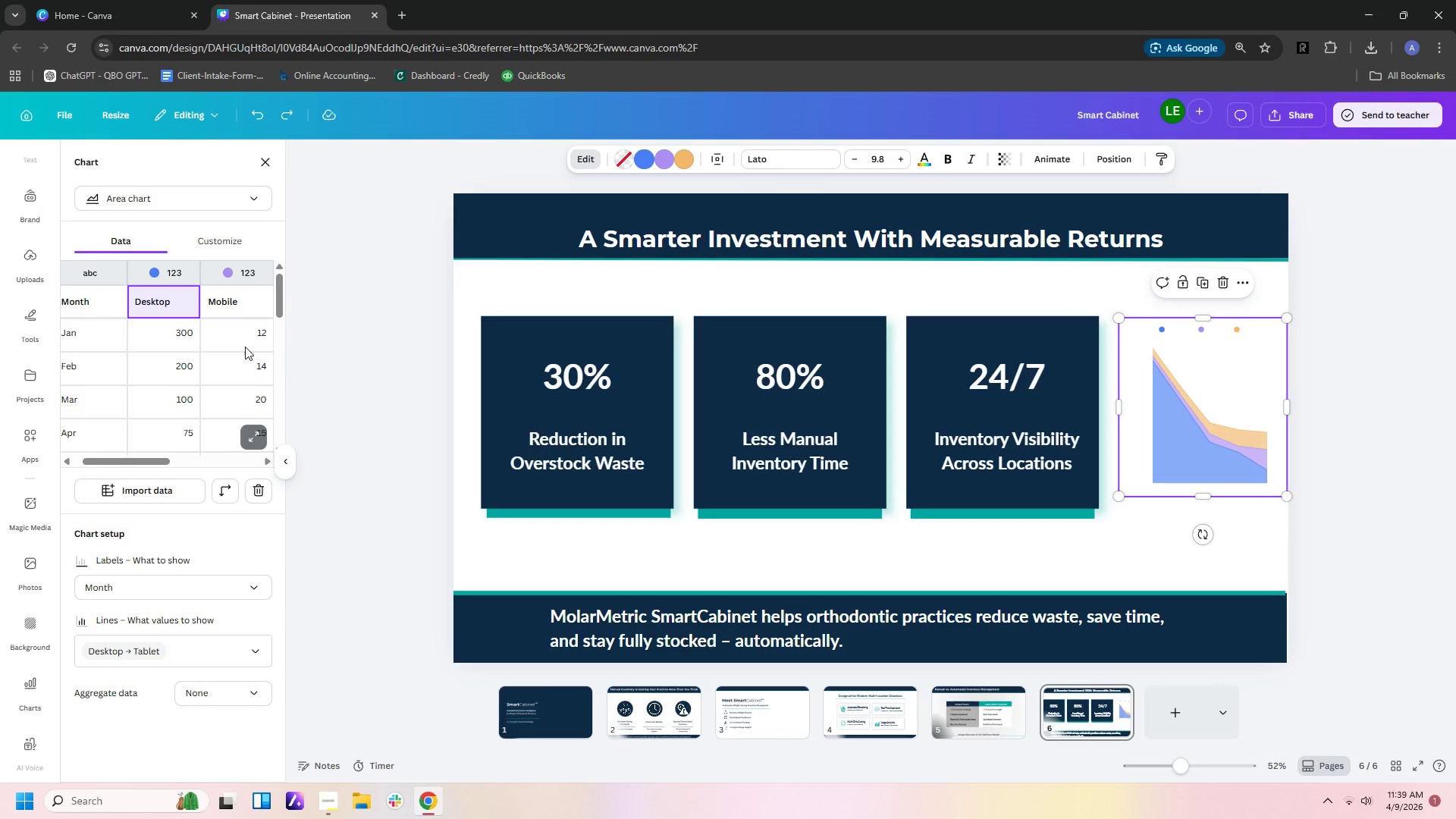 
wait(5.72)
 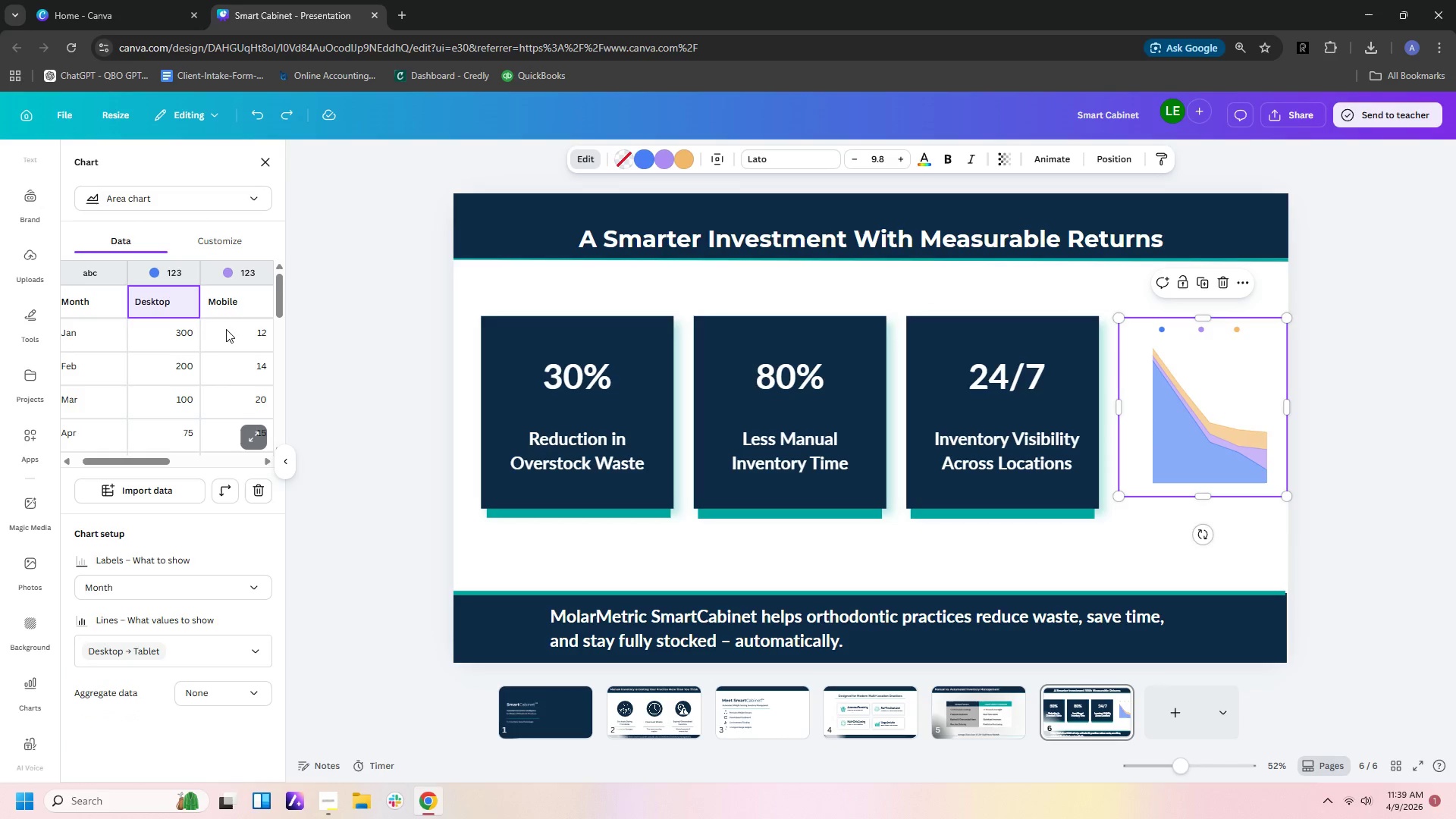 
left_click([253, 298])
 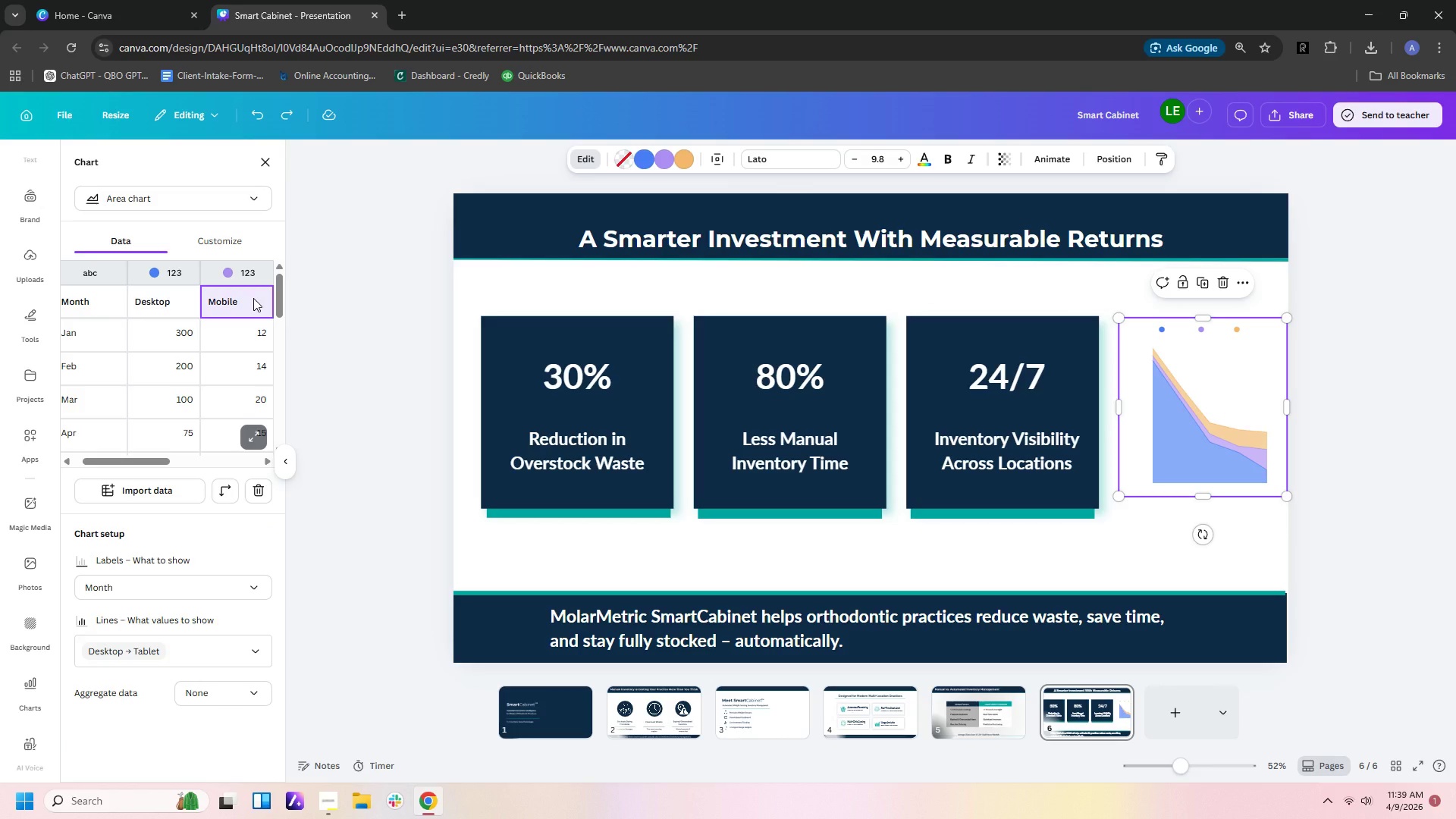 
key(Backspace)
 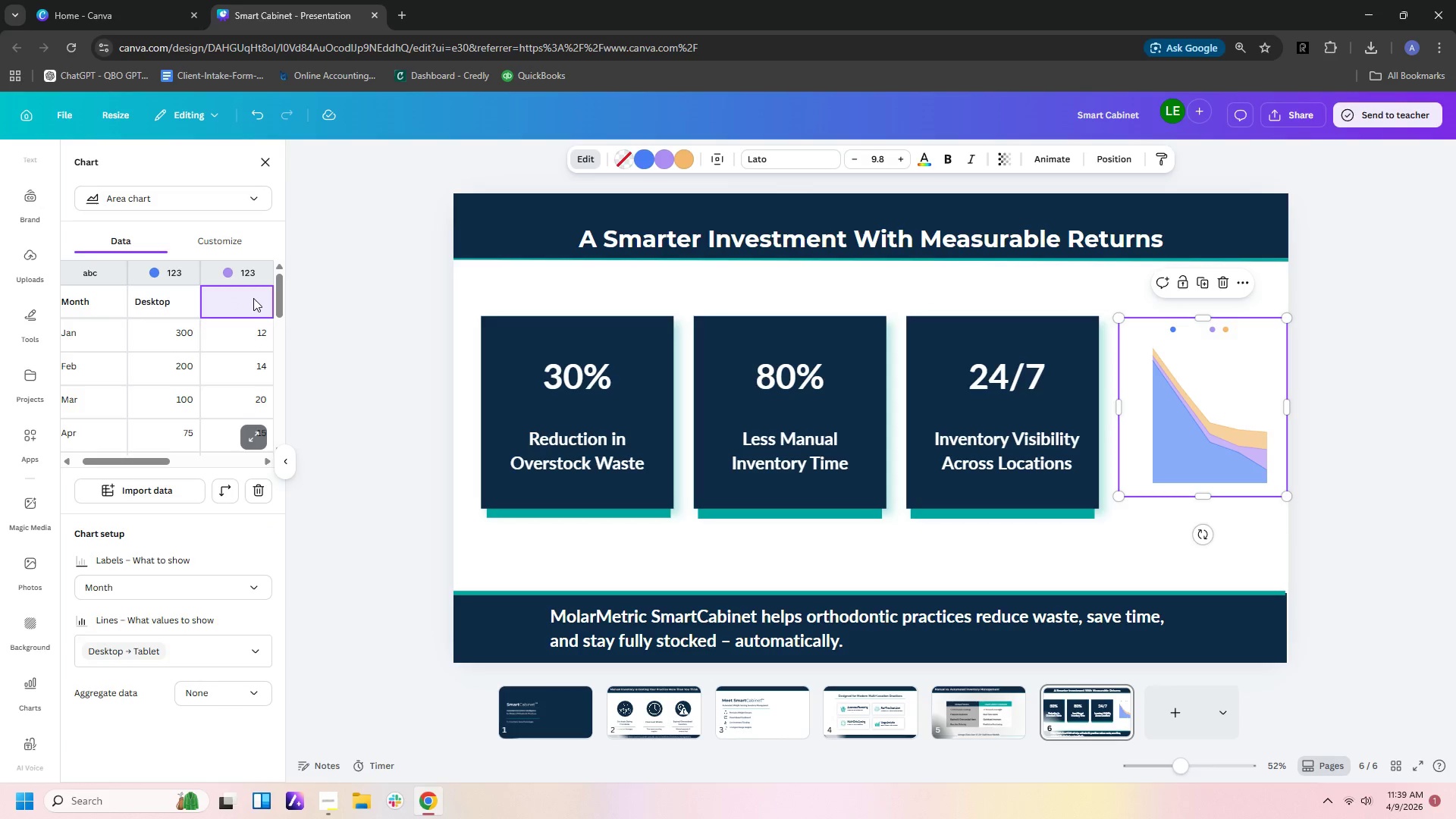 
key(ArrowDown)
 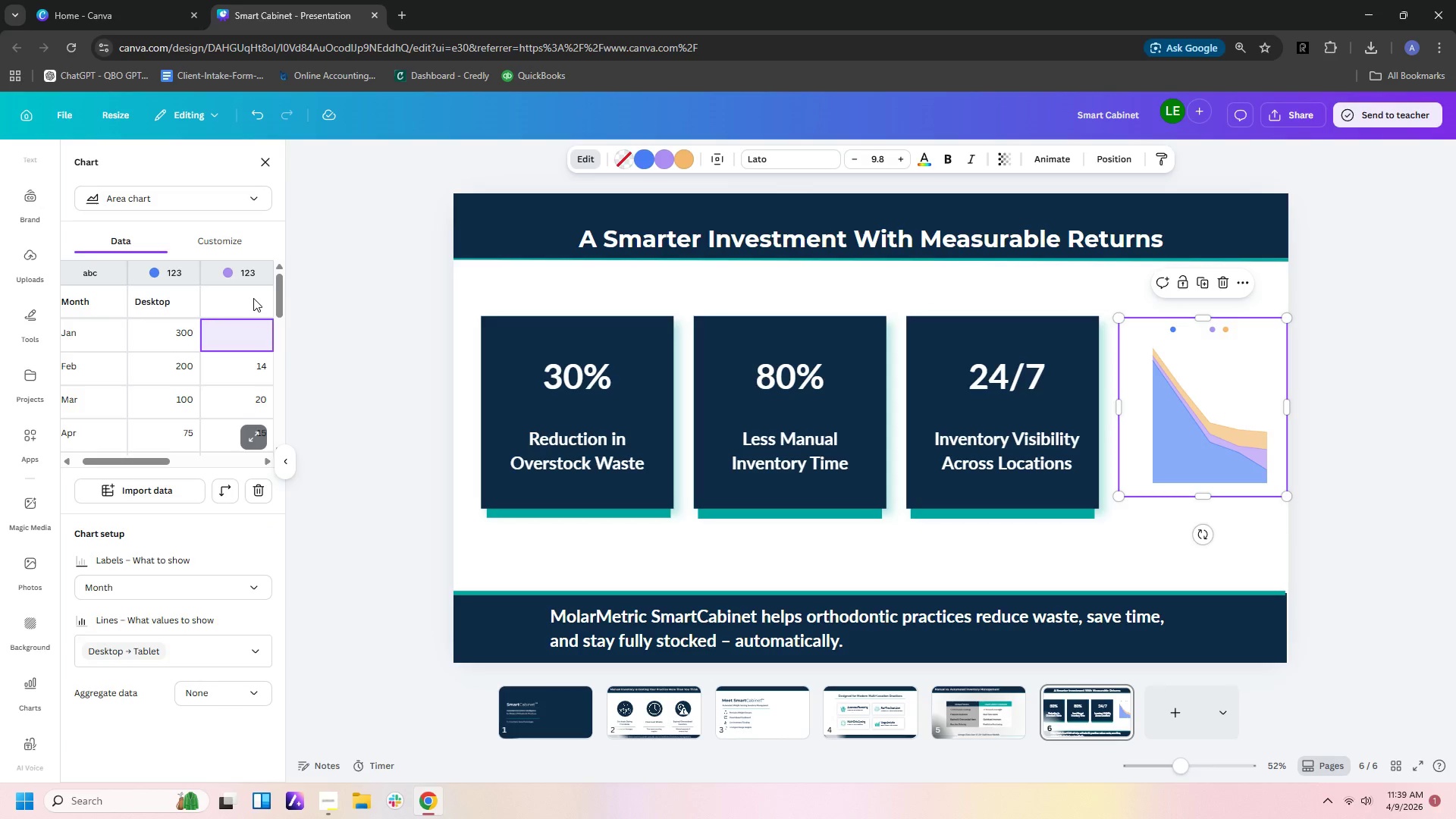 
key(Backspace)
 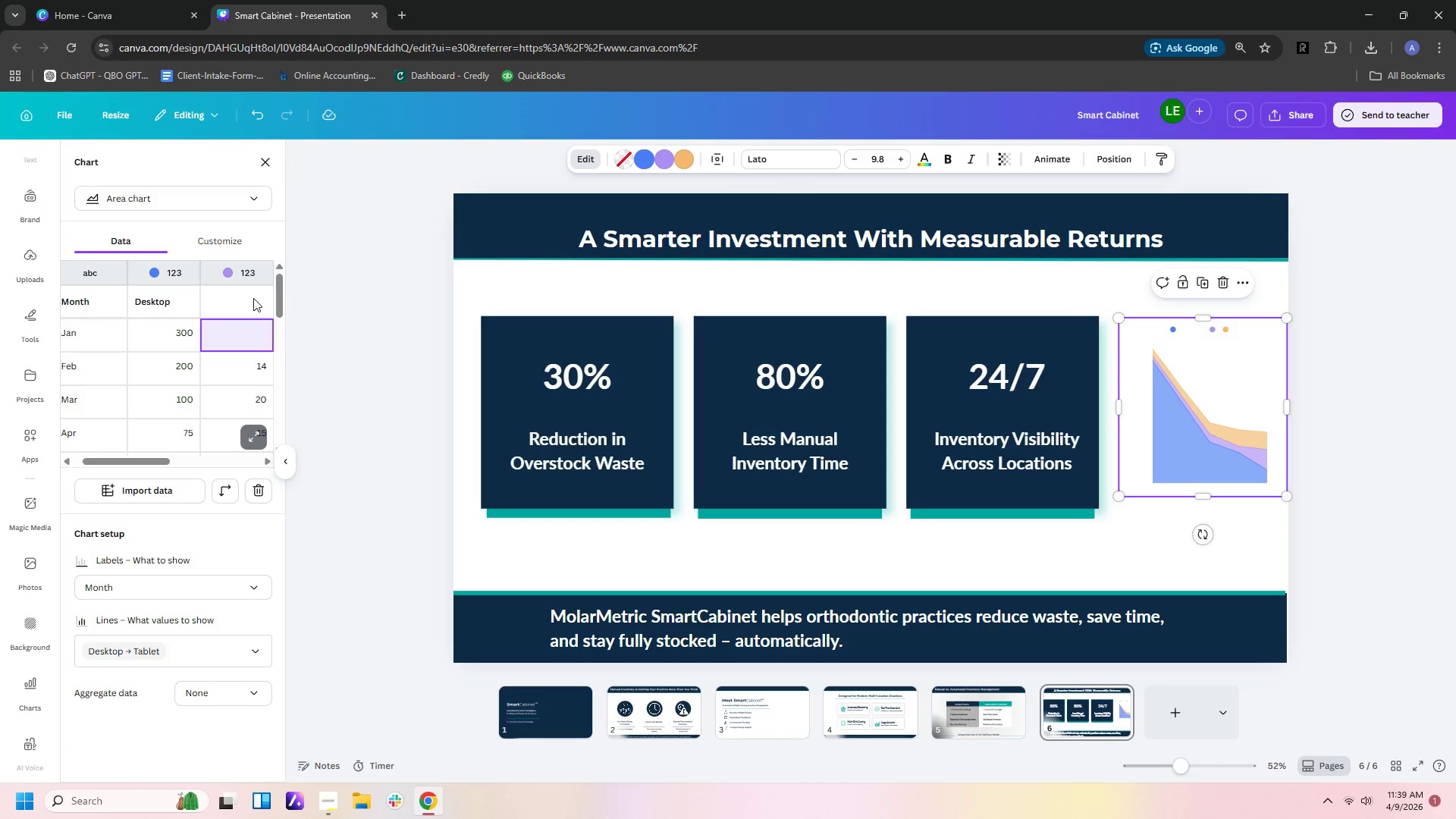 
key(ArrowDown)
 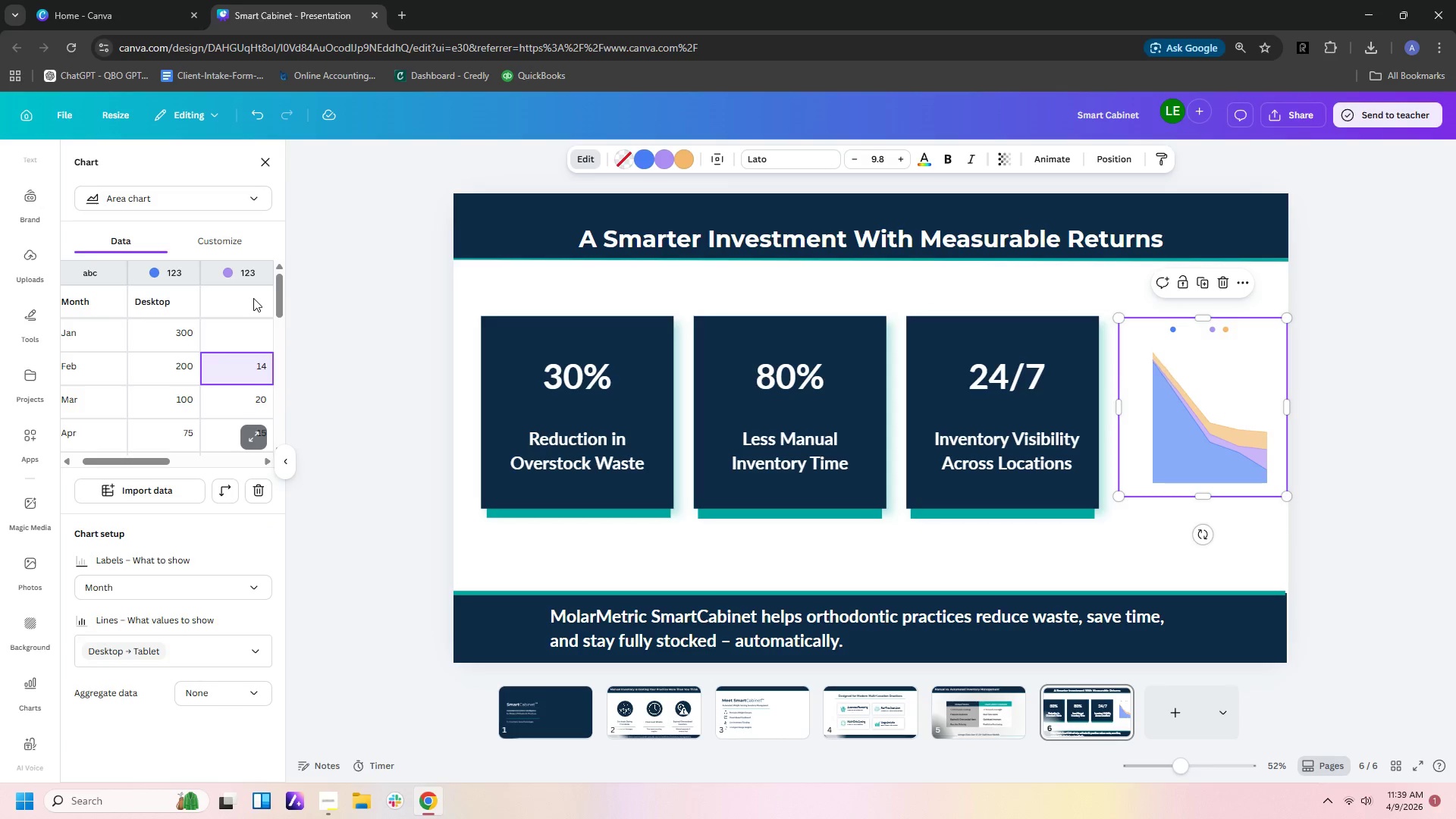 
key(Backspace)
 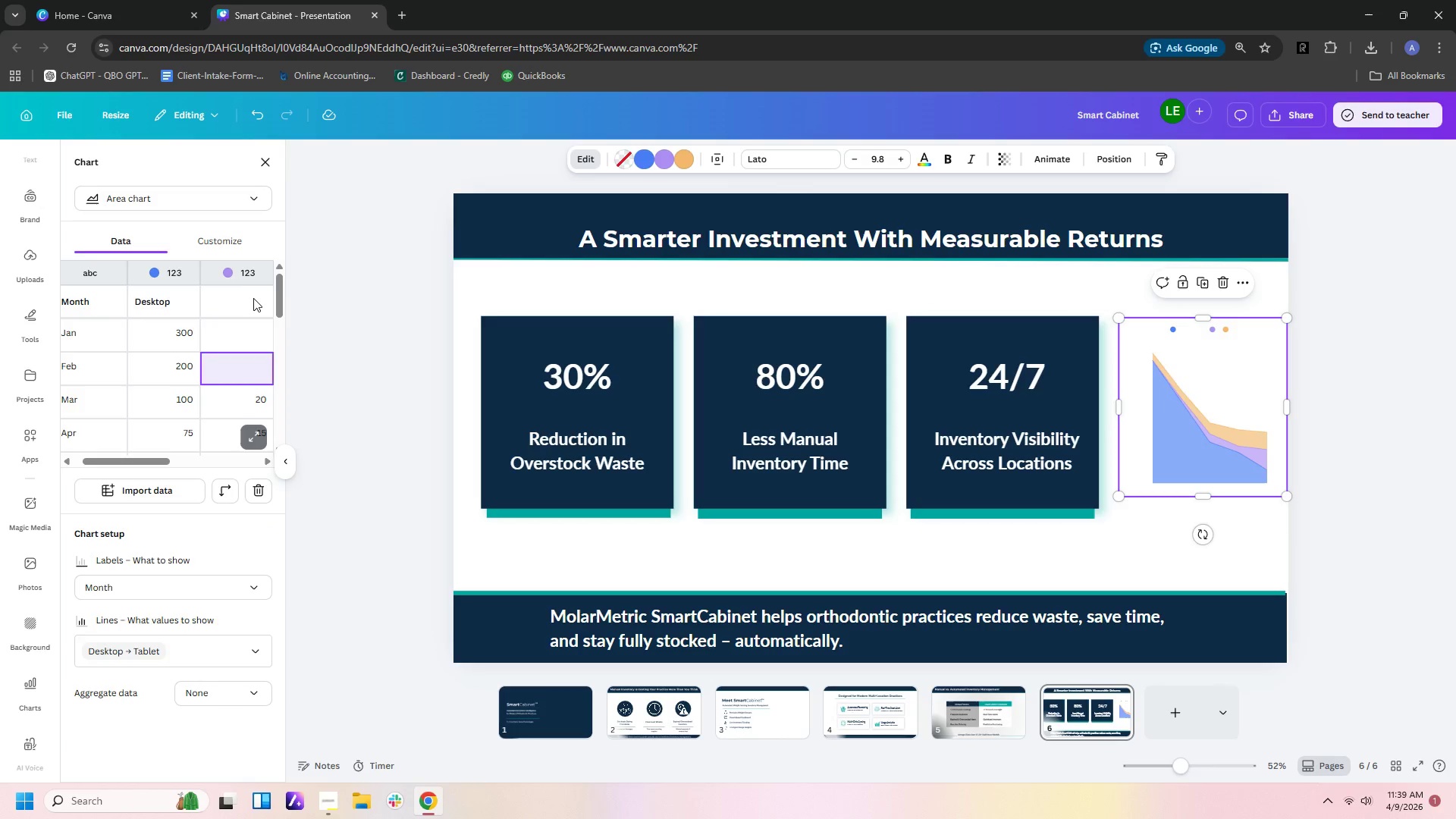 
key(ArrowDown)
 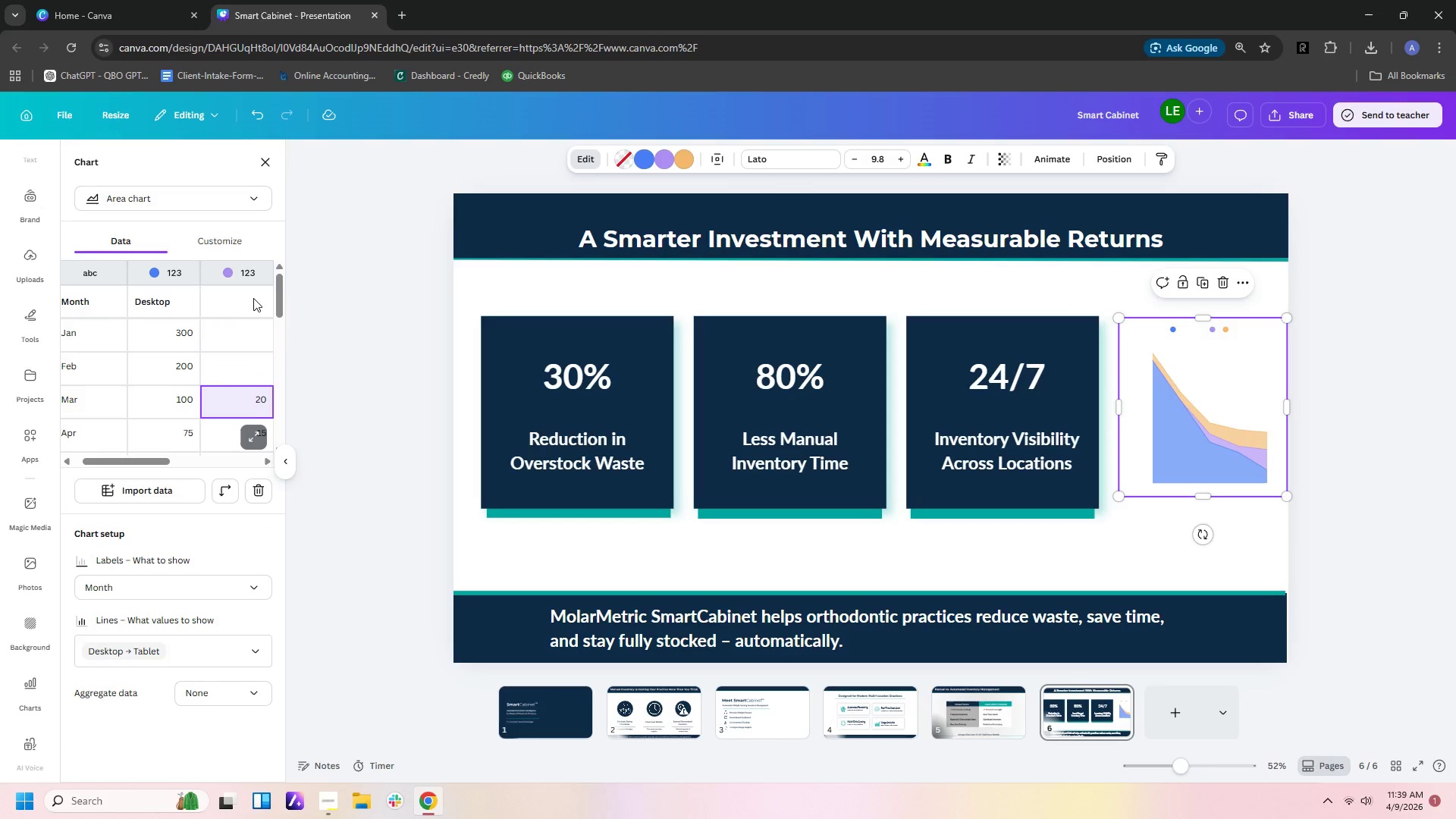 
key(Backspace)
 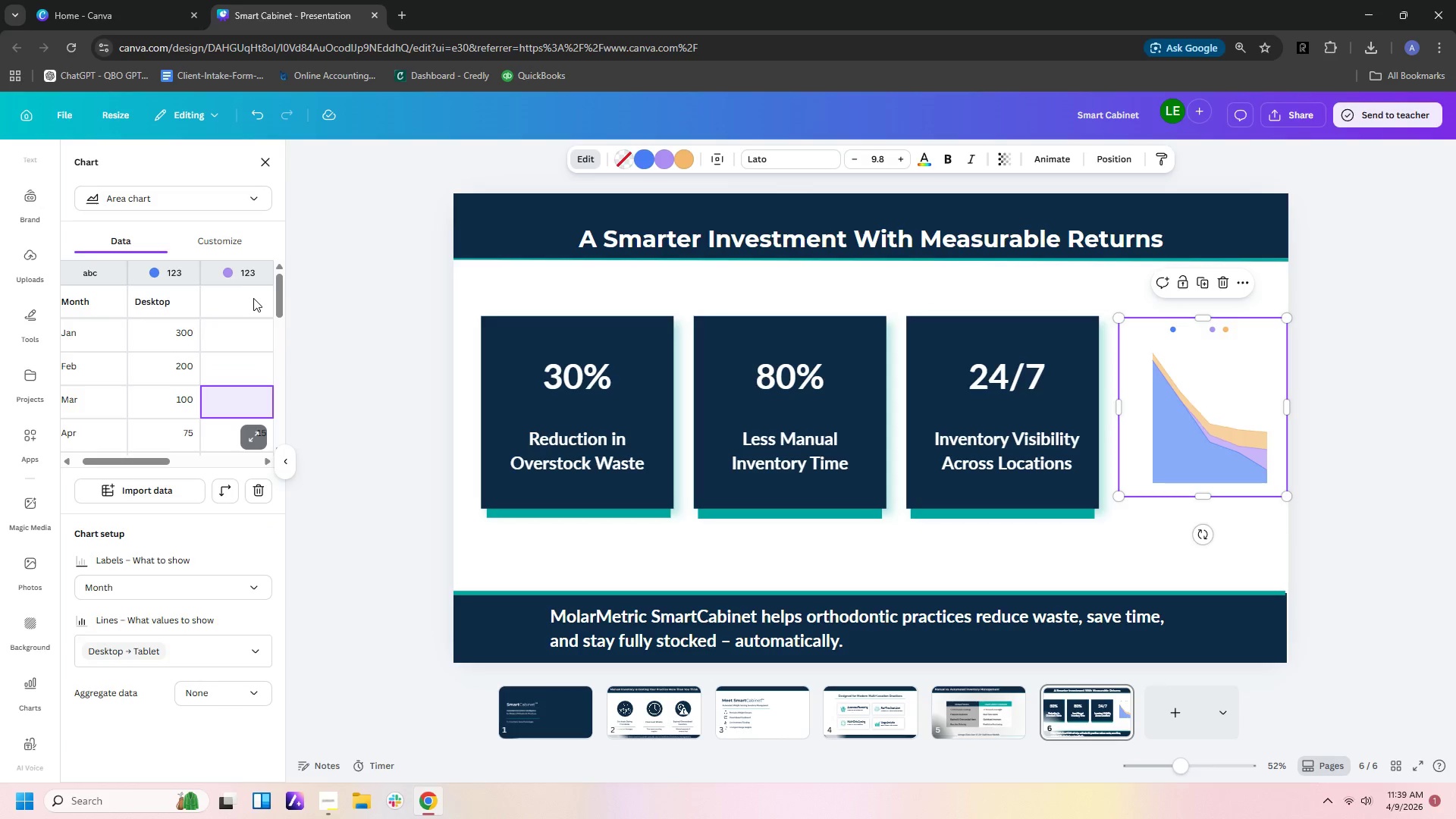 
key(ArrowDown)
 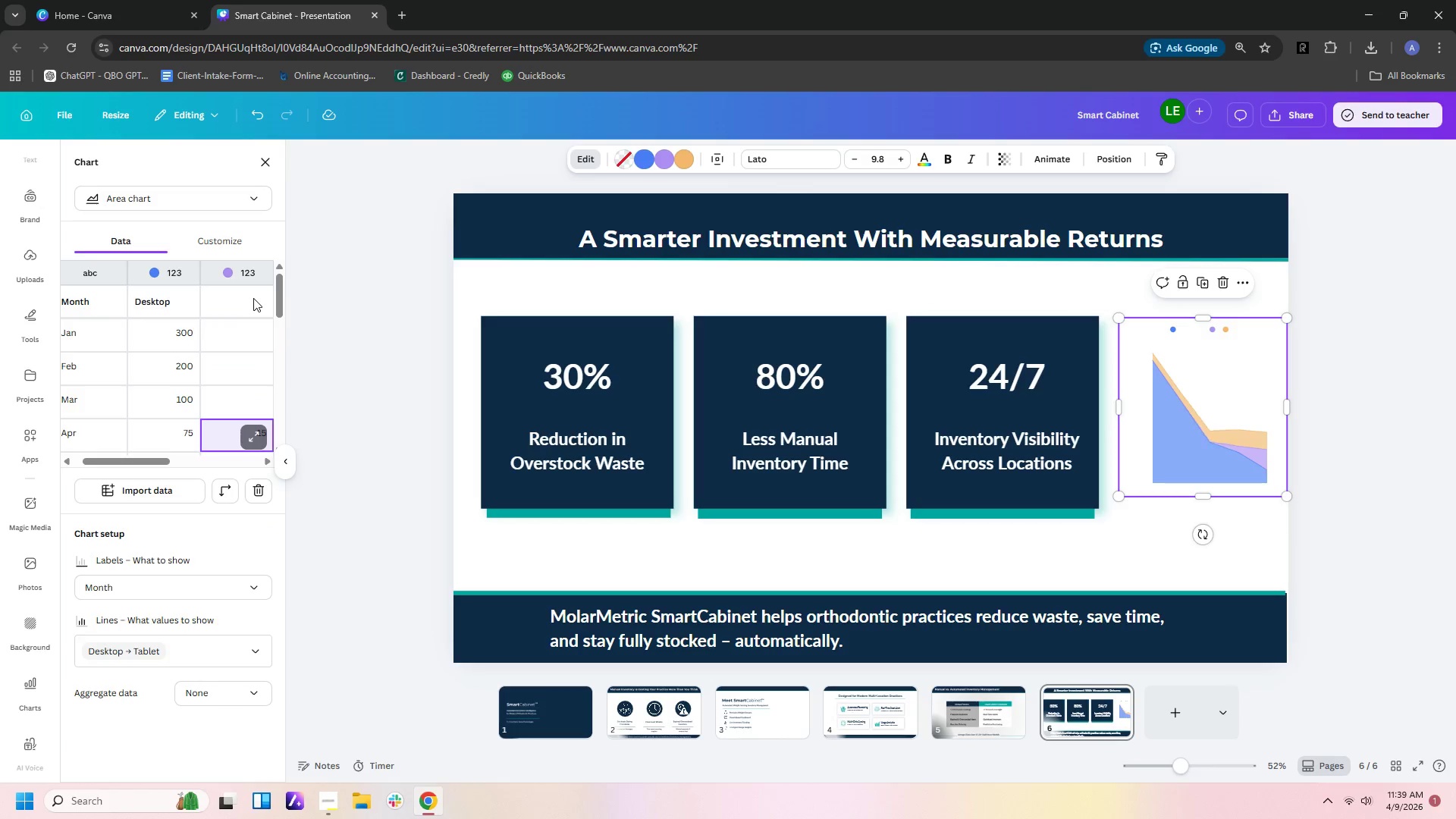 
key(Backspace)
 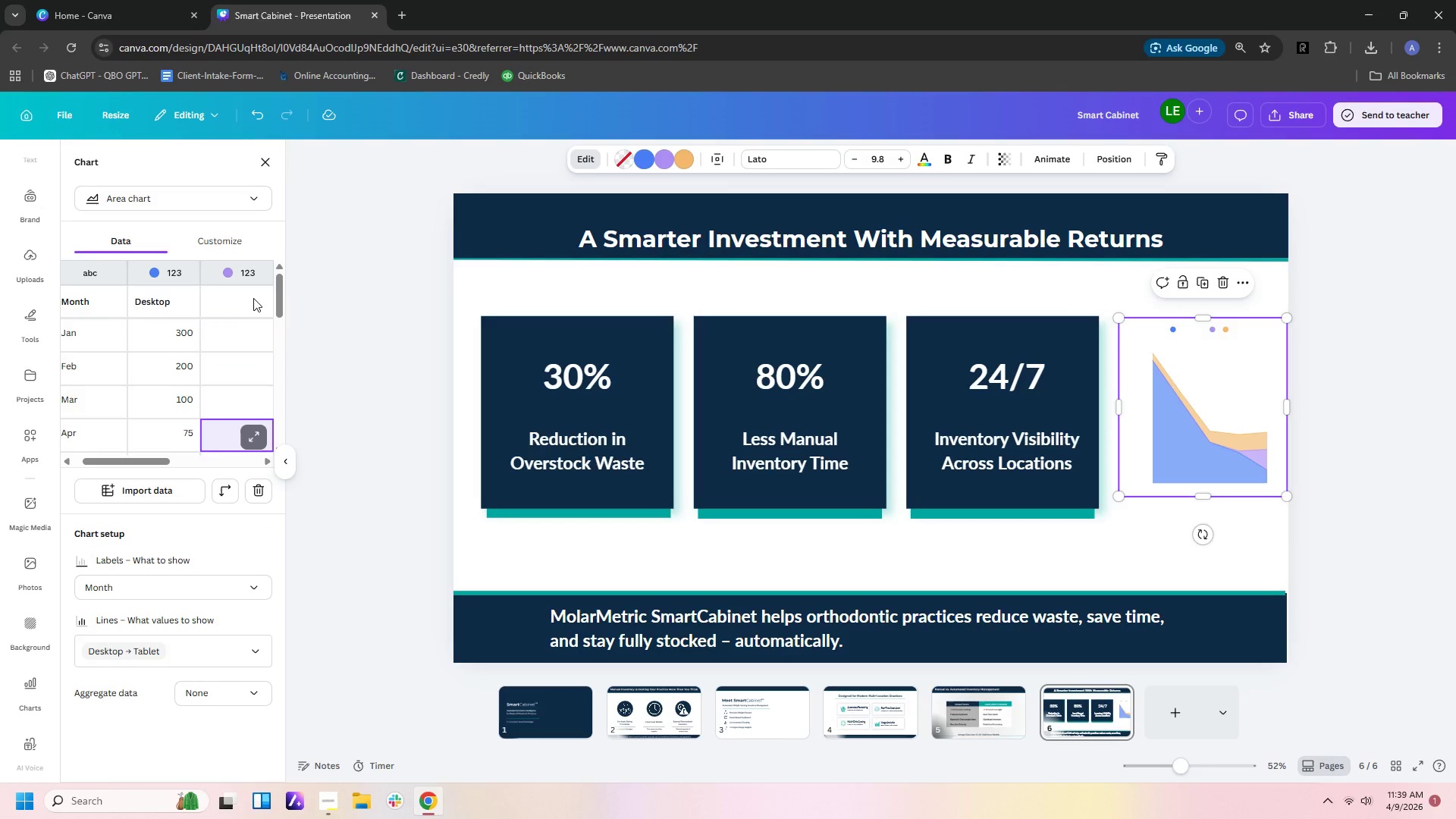 
key(ArrowDown)
 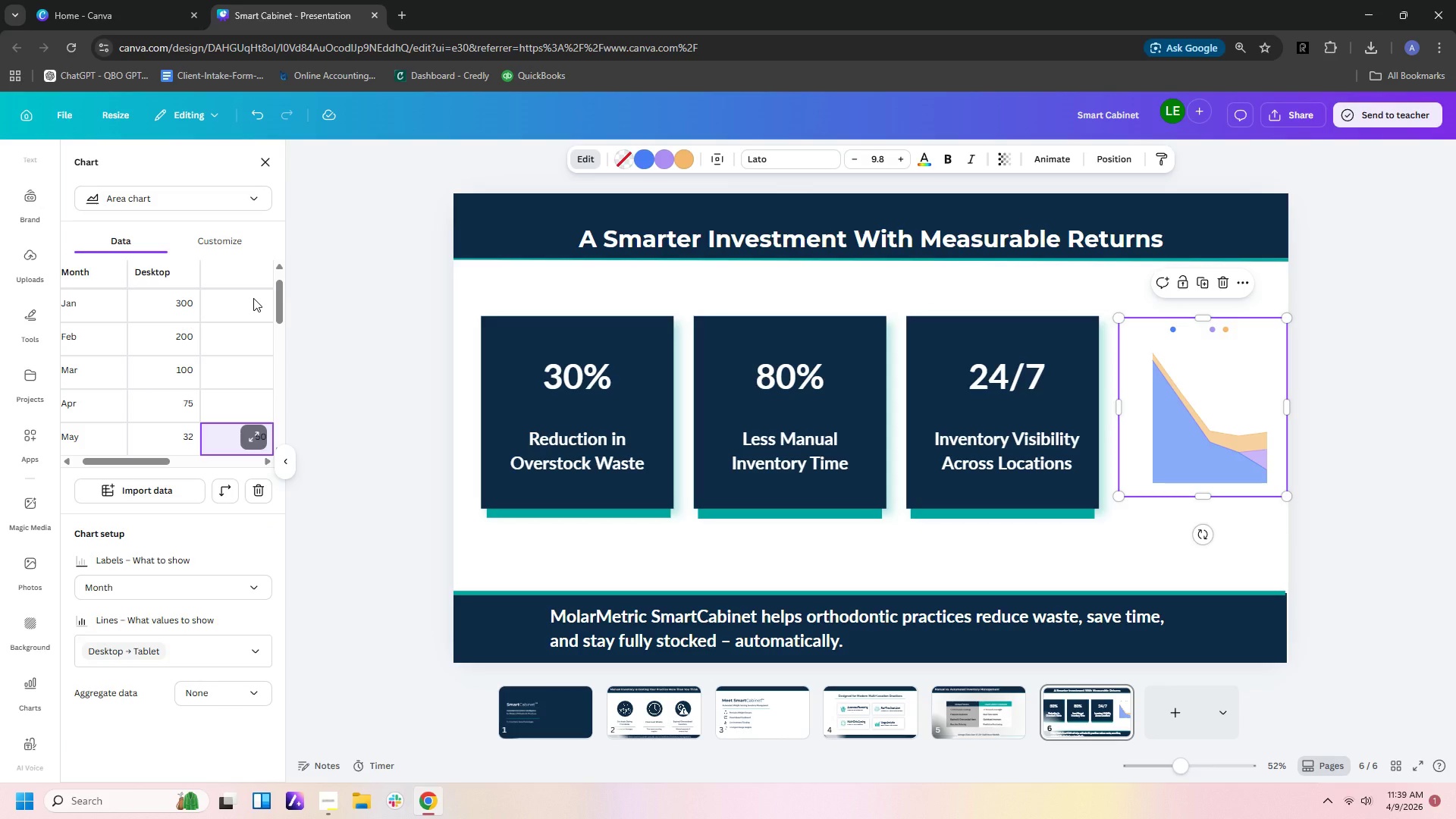 
key(Backspace)
 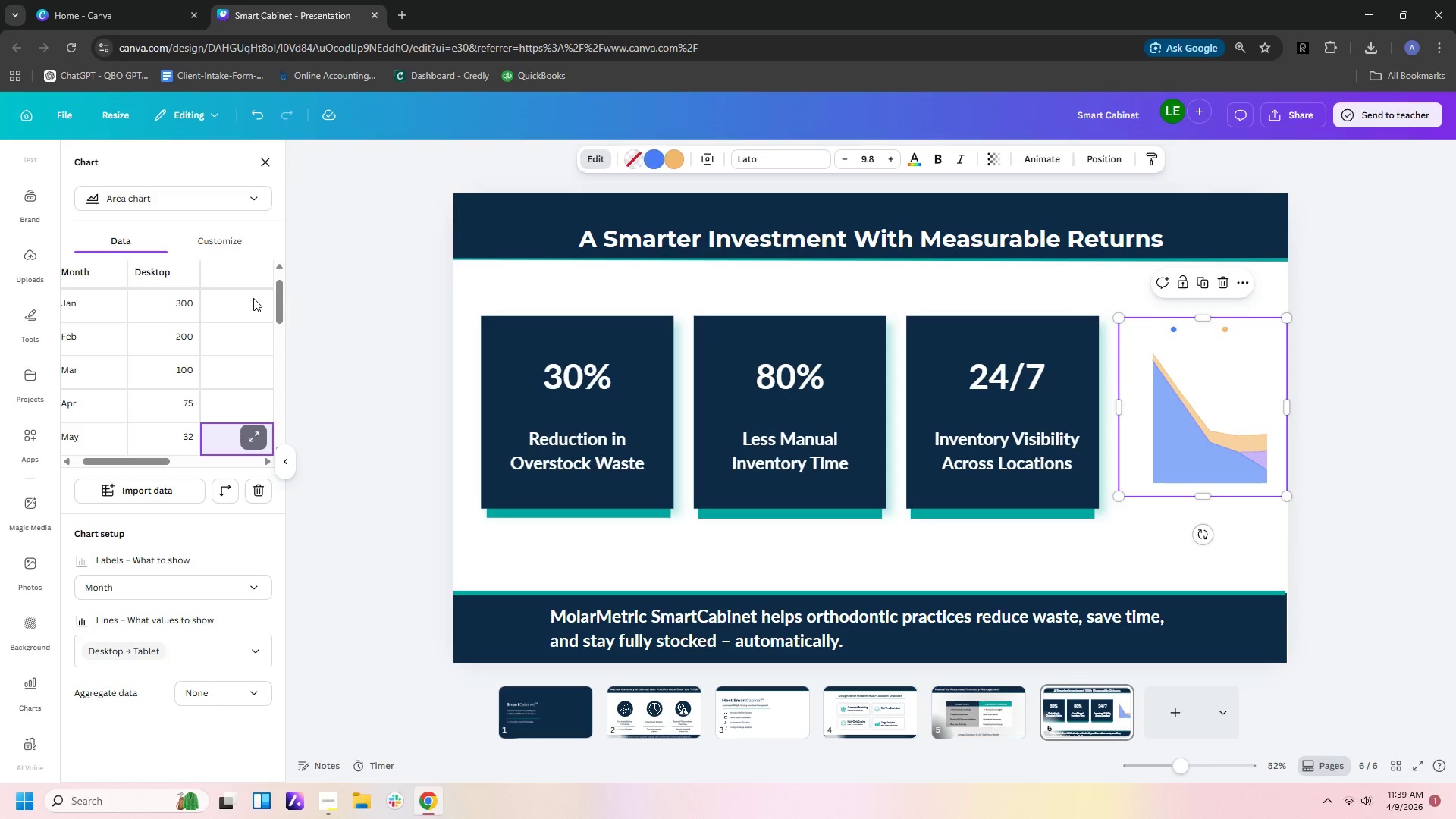 
key(ArrowDown)
 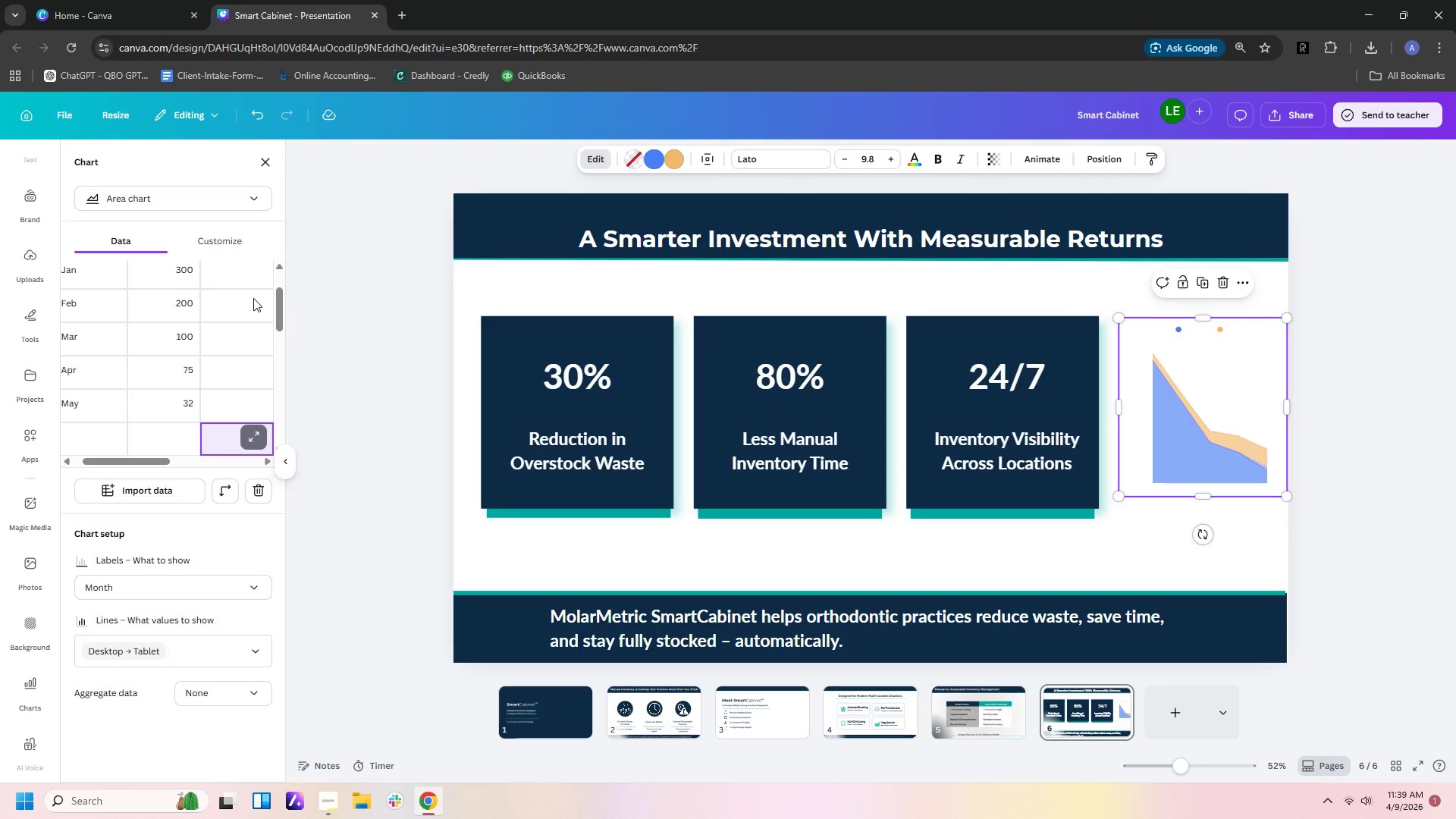 
key(Backspace)
 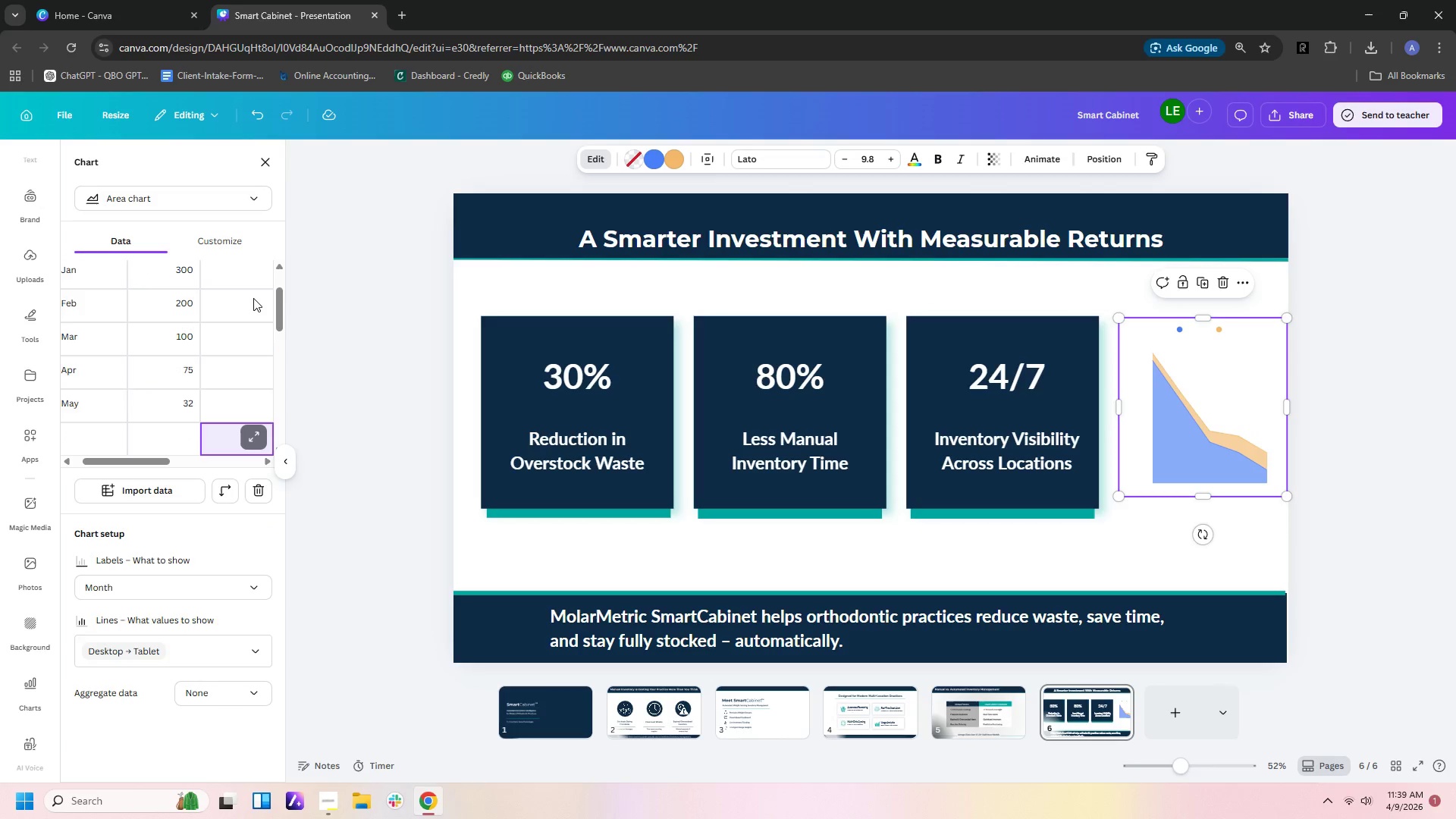 
key(ArrowDown)
 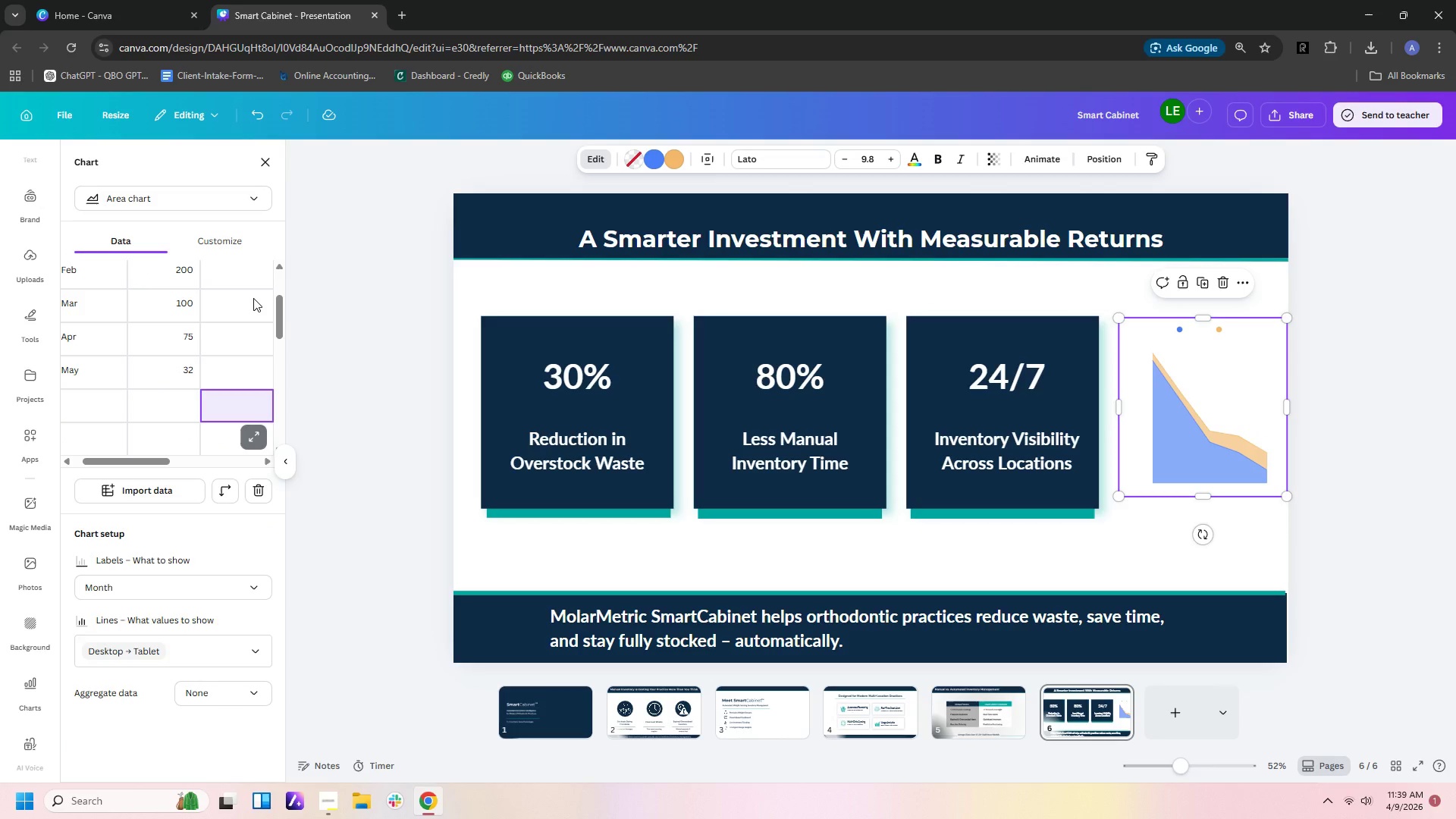 
key(ArrowUp)
 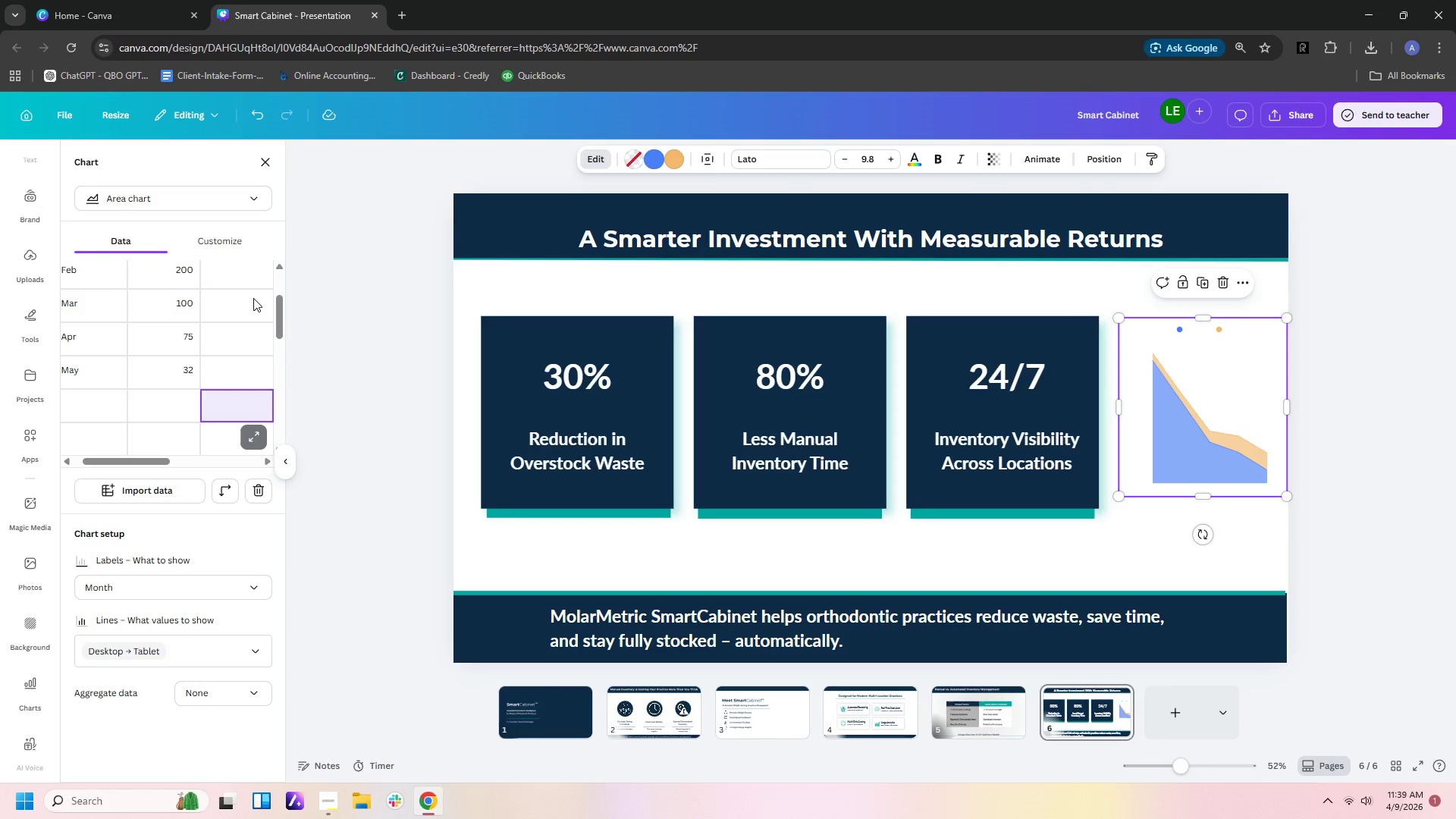 
key(ArrowUp)
 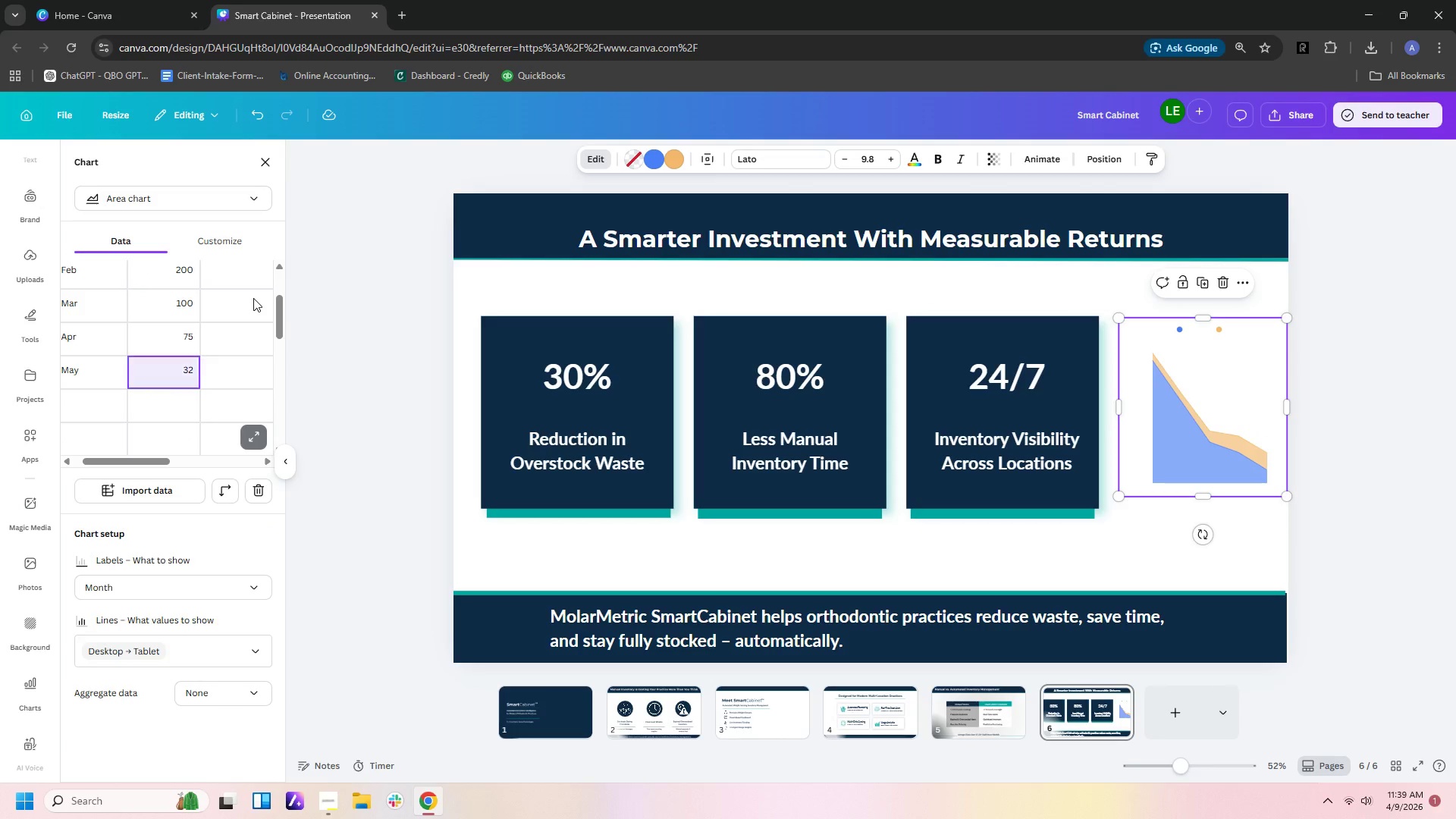 
key(ArrowLeft)
 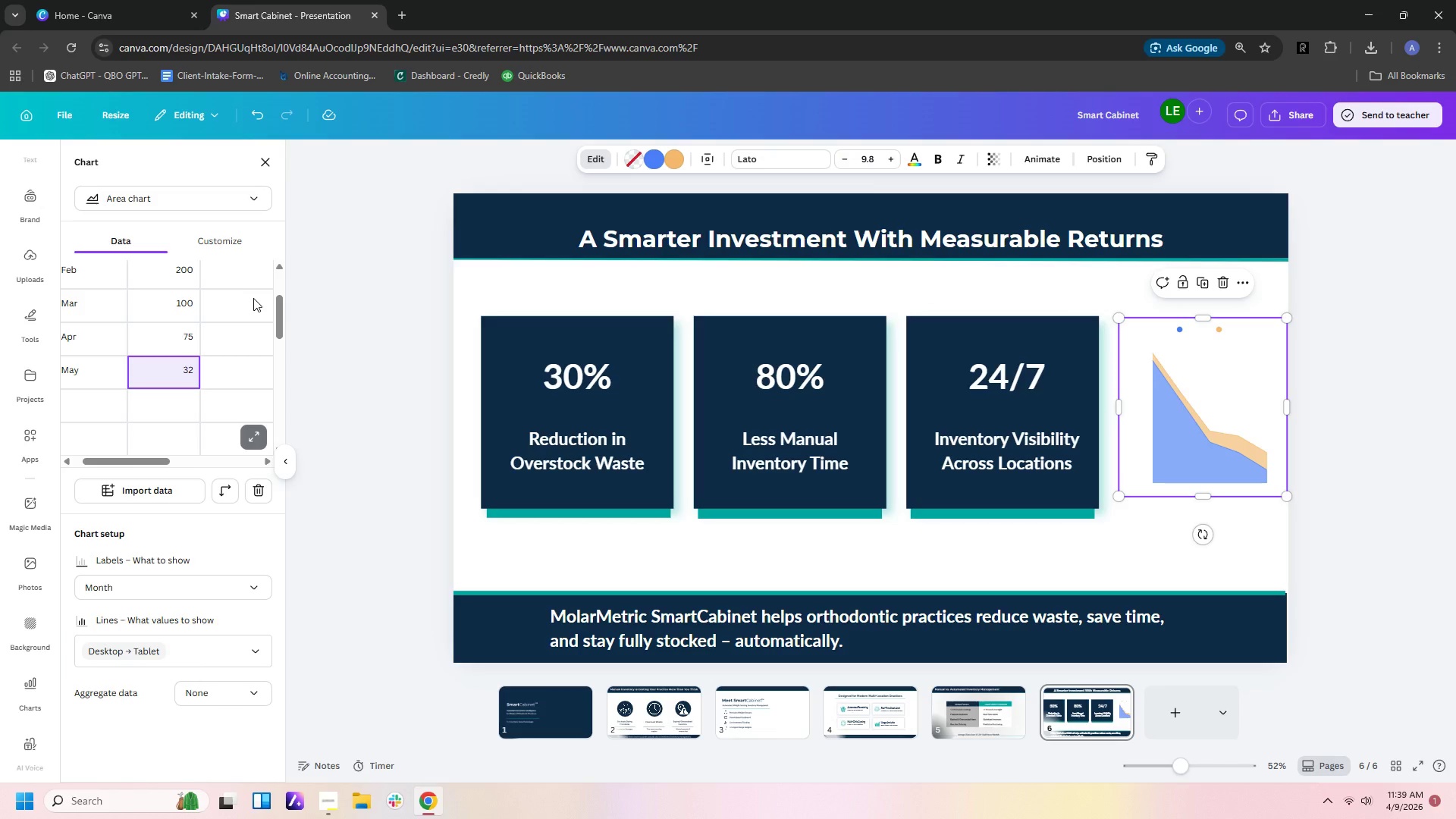 
key(Delete)
 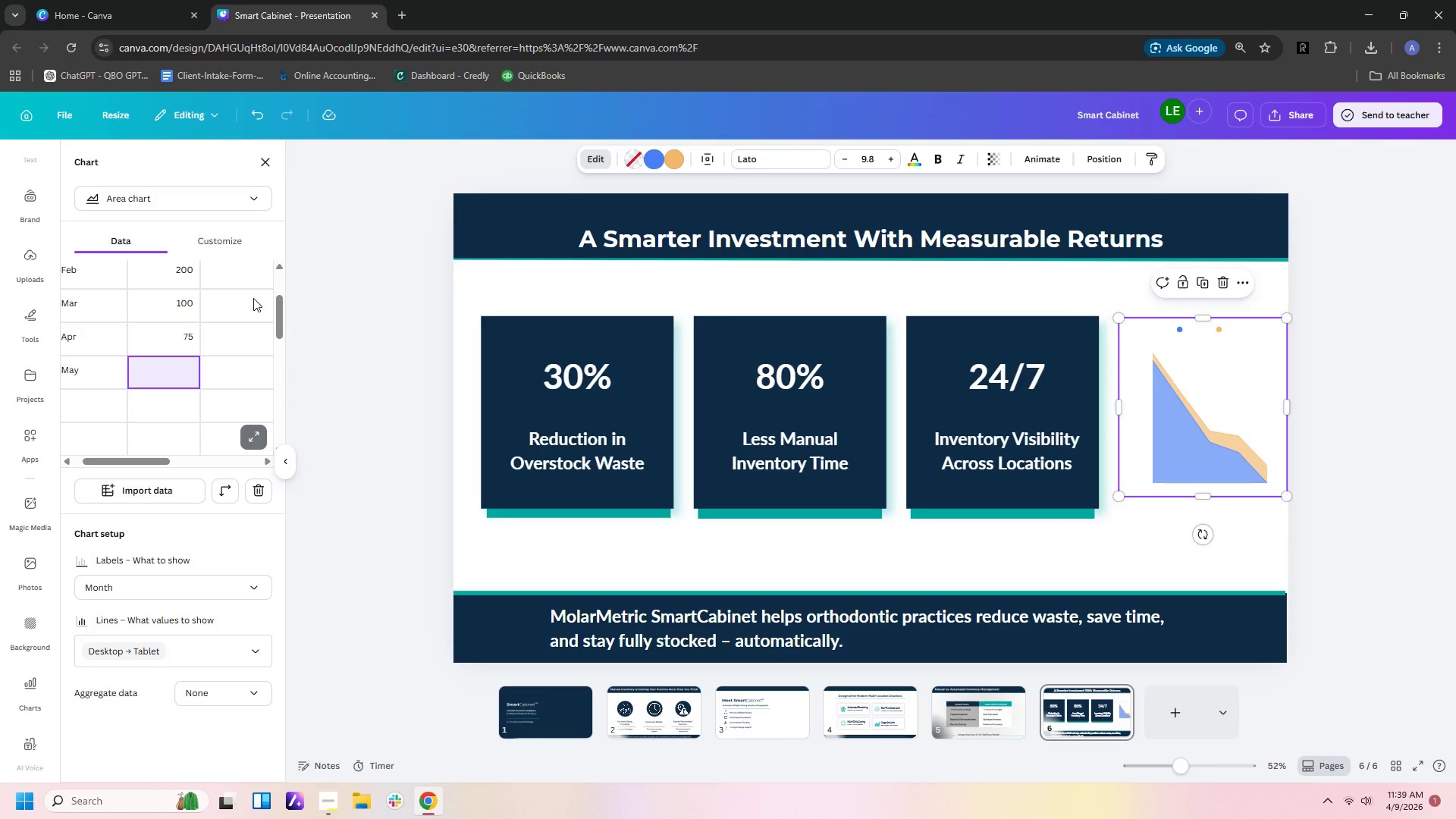 
key(ArrowLeft)
 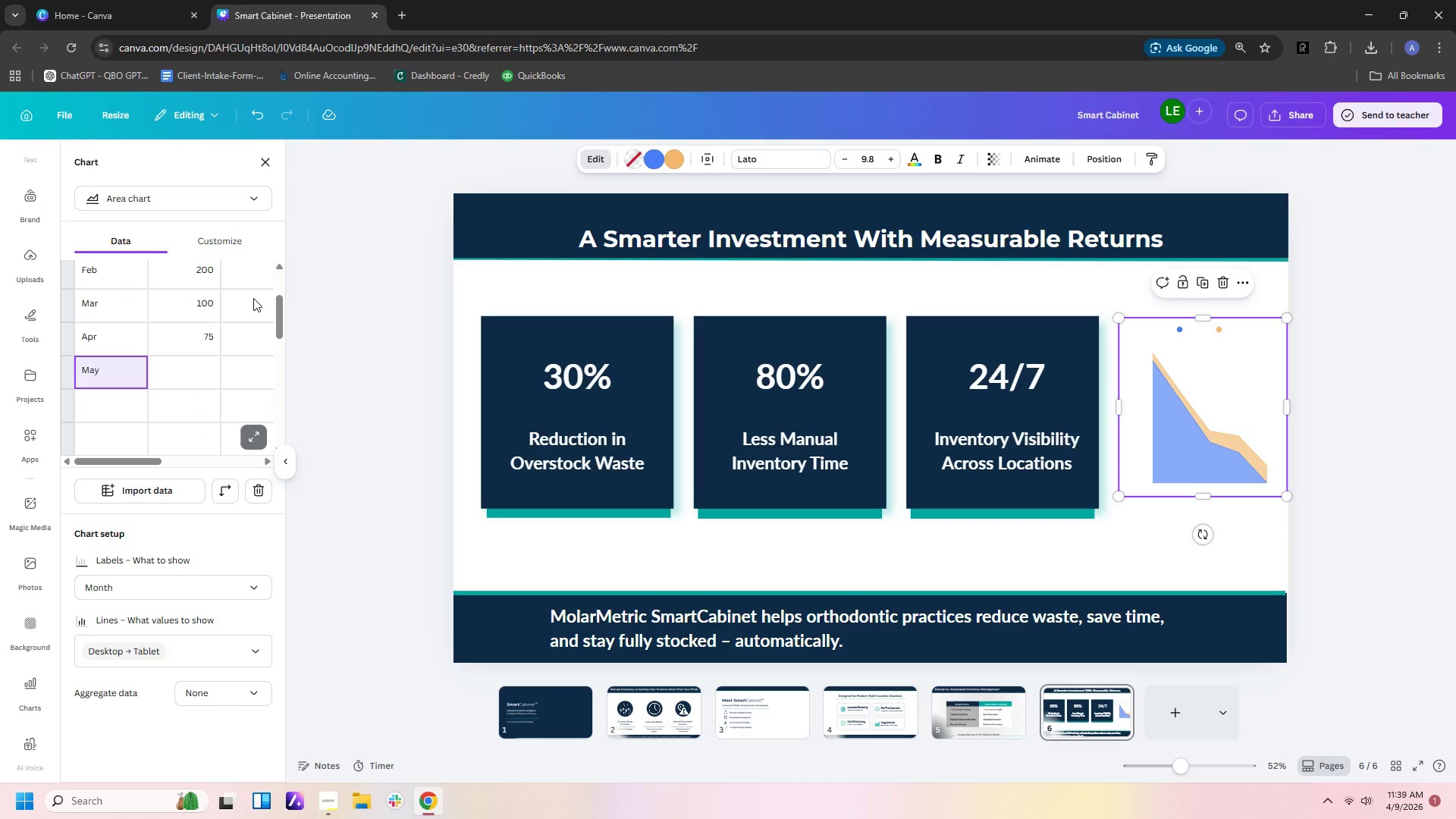 
key(Delete)
 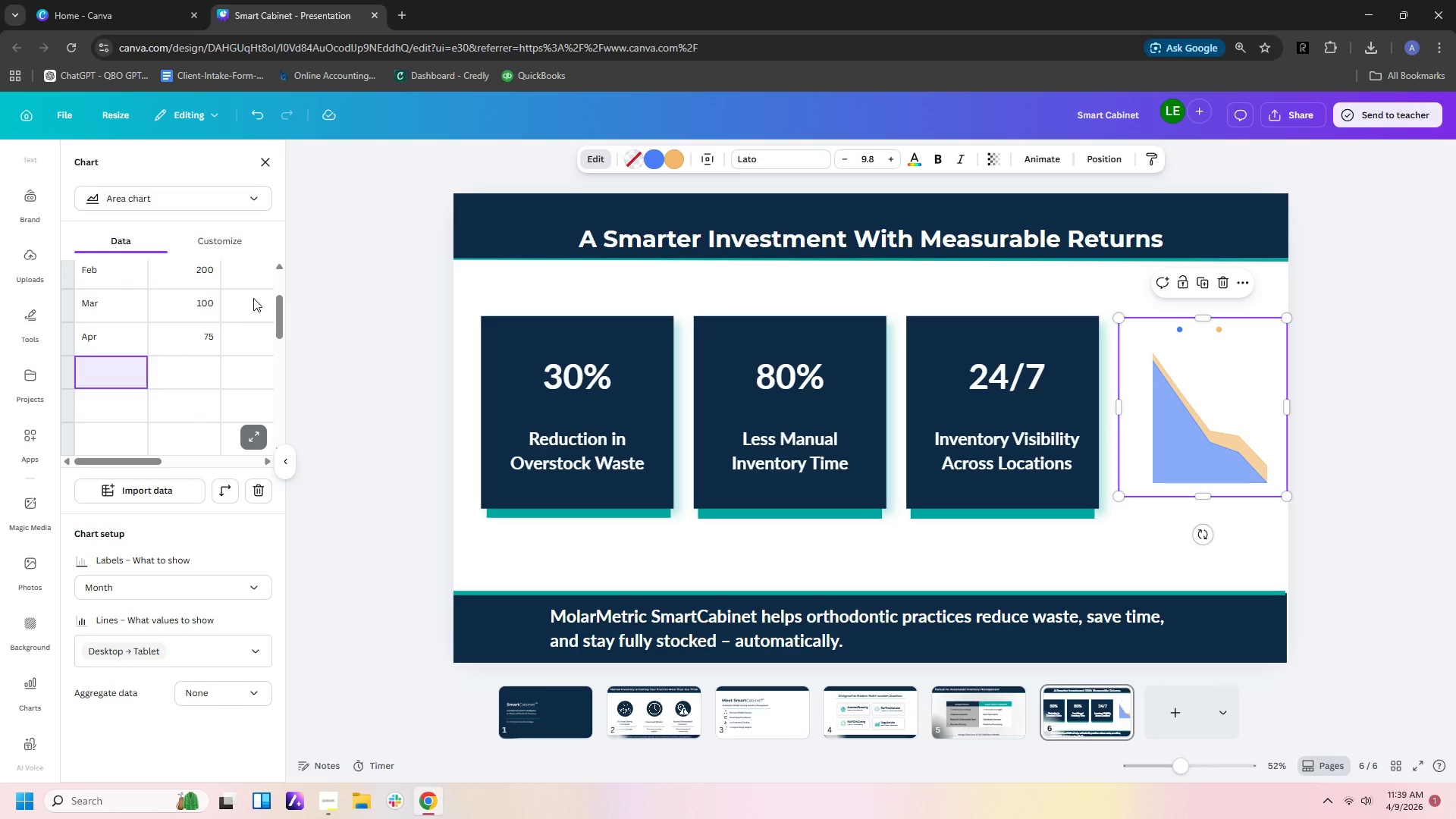 
key(ArrowUp)
 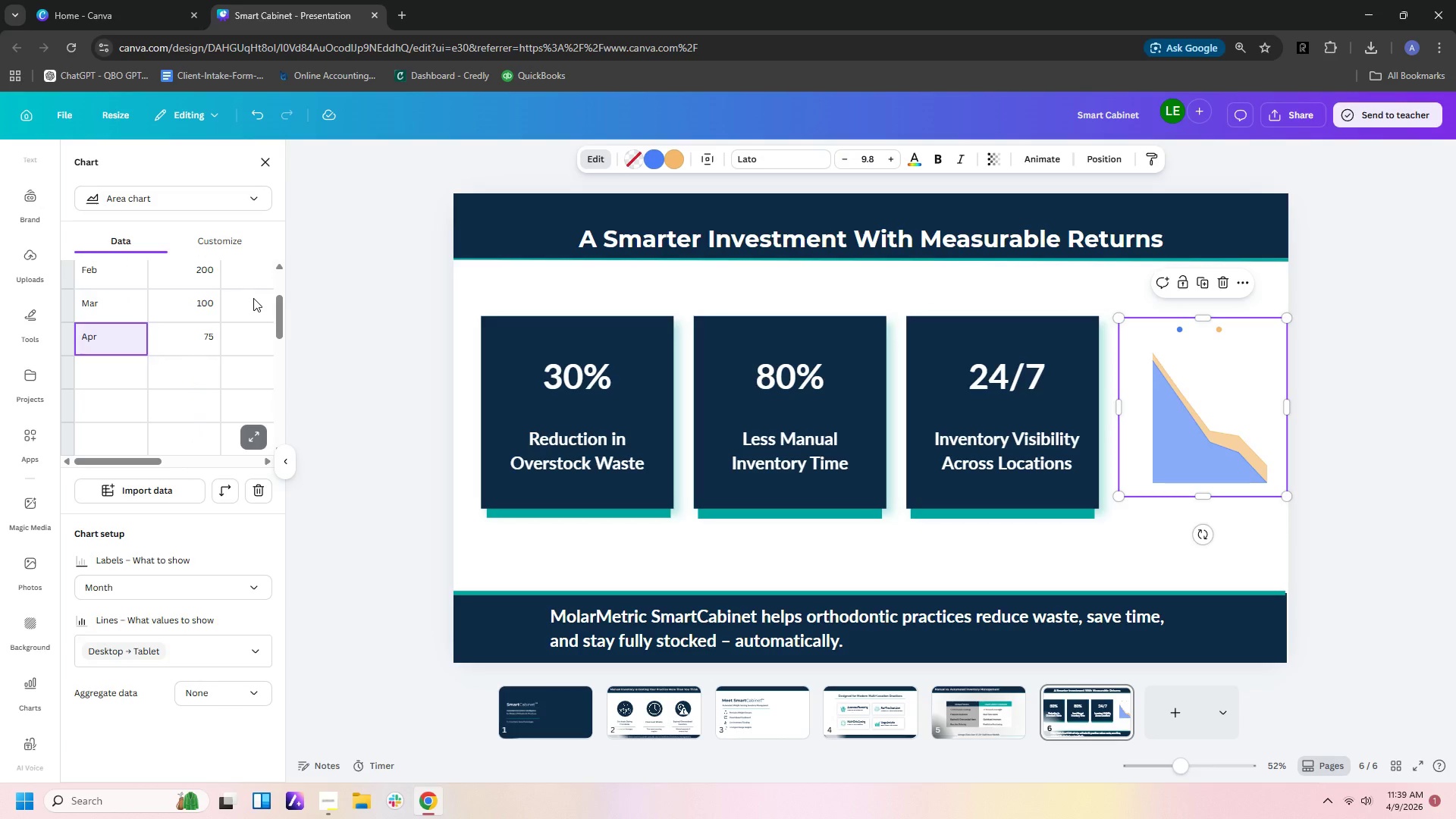 
key(ArrowUp)
 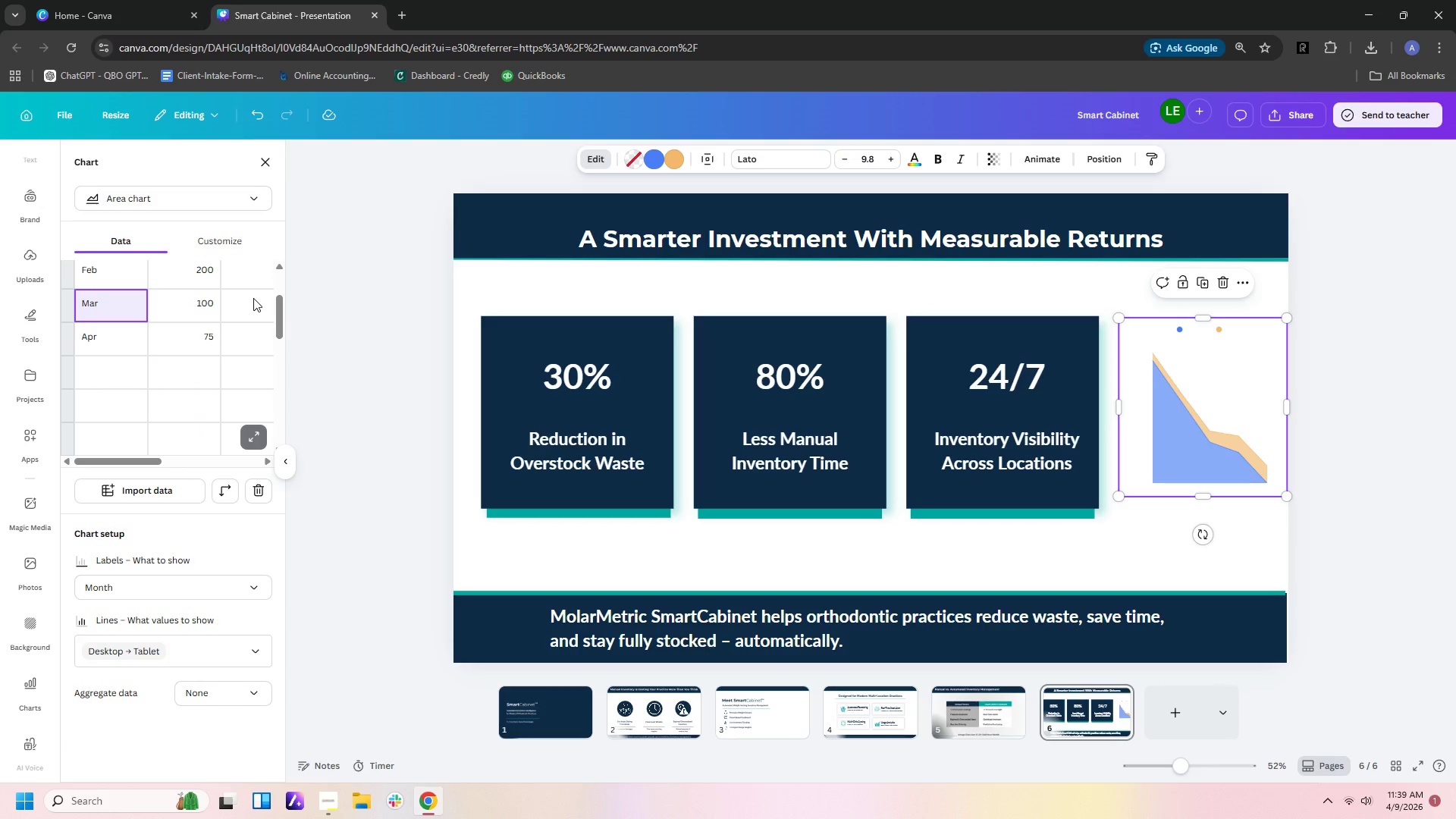 
key(ArrowUp)
 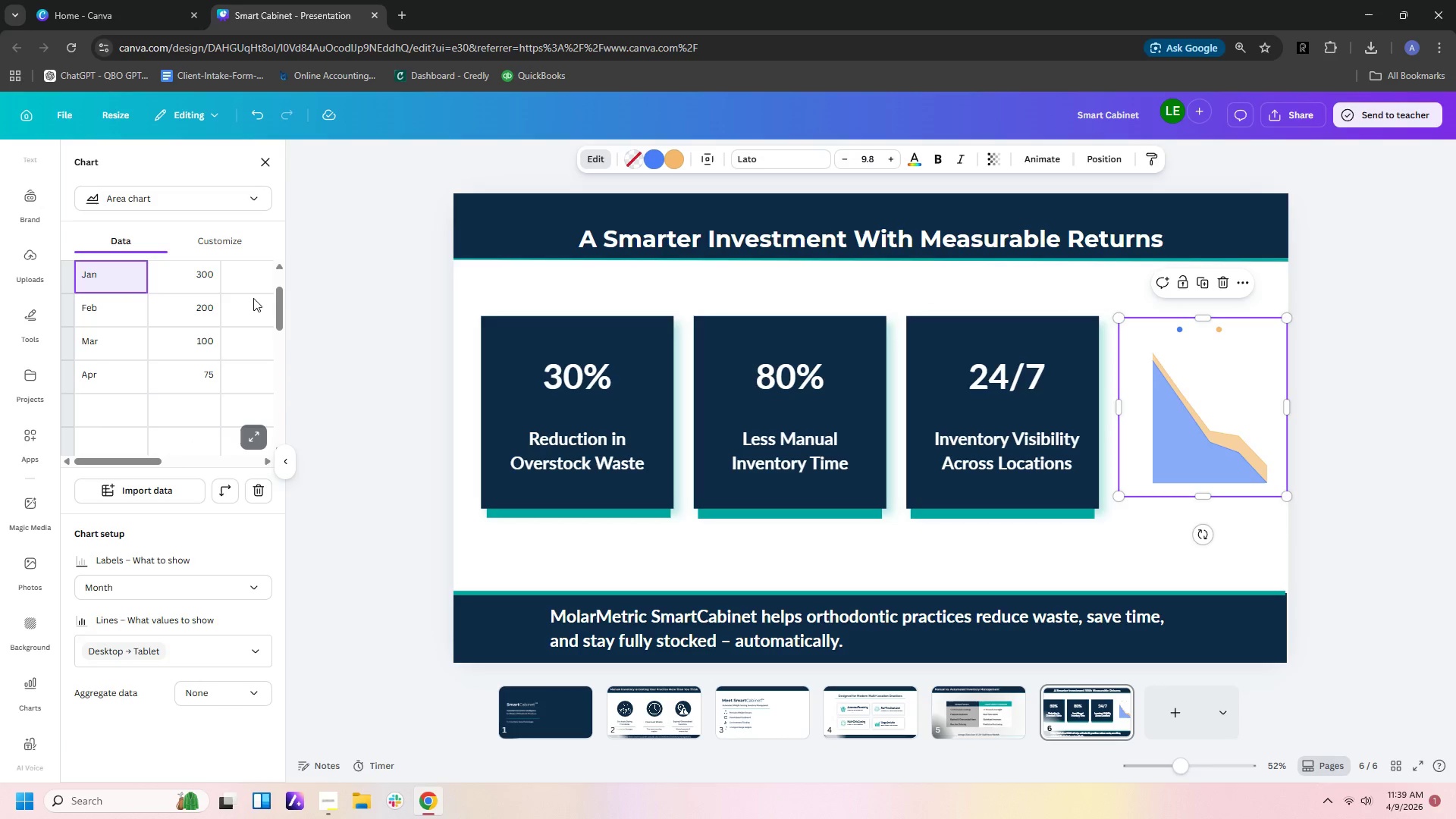 
key(ArrowUp)
 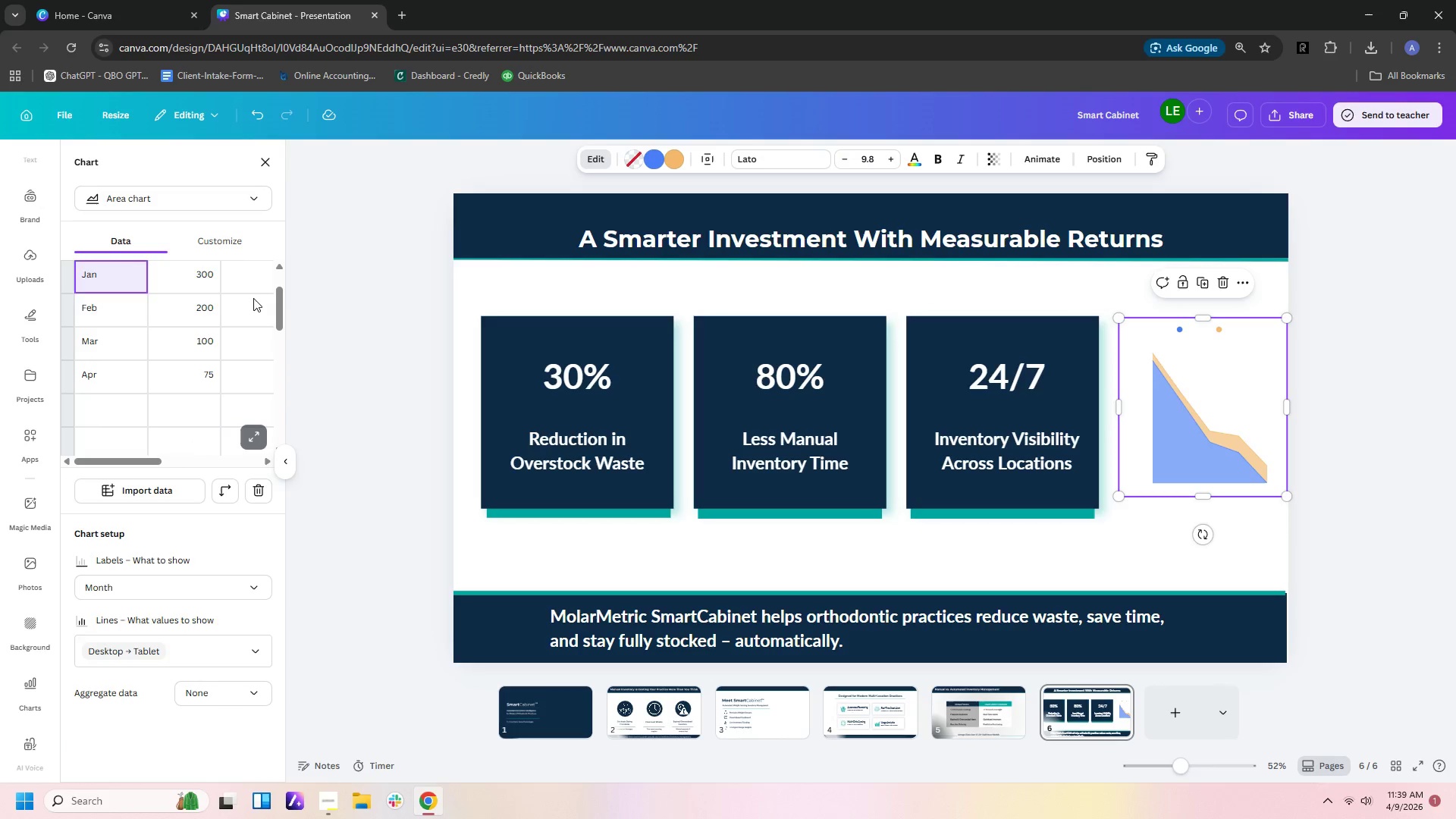 
key(ArrowRight)
 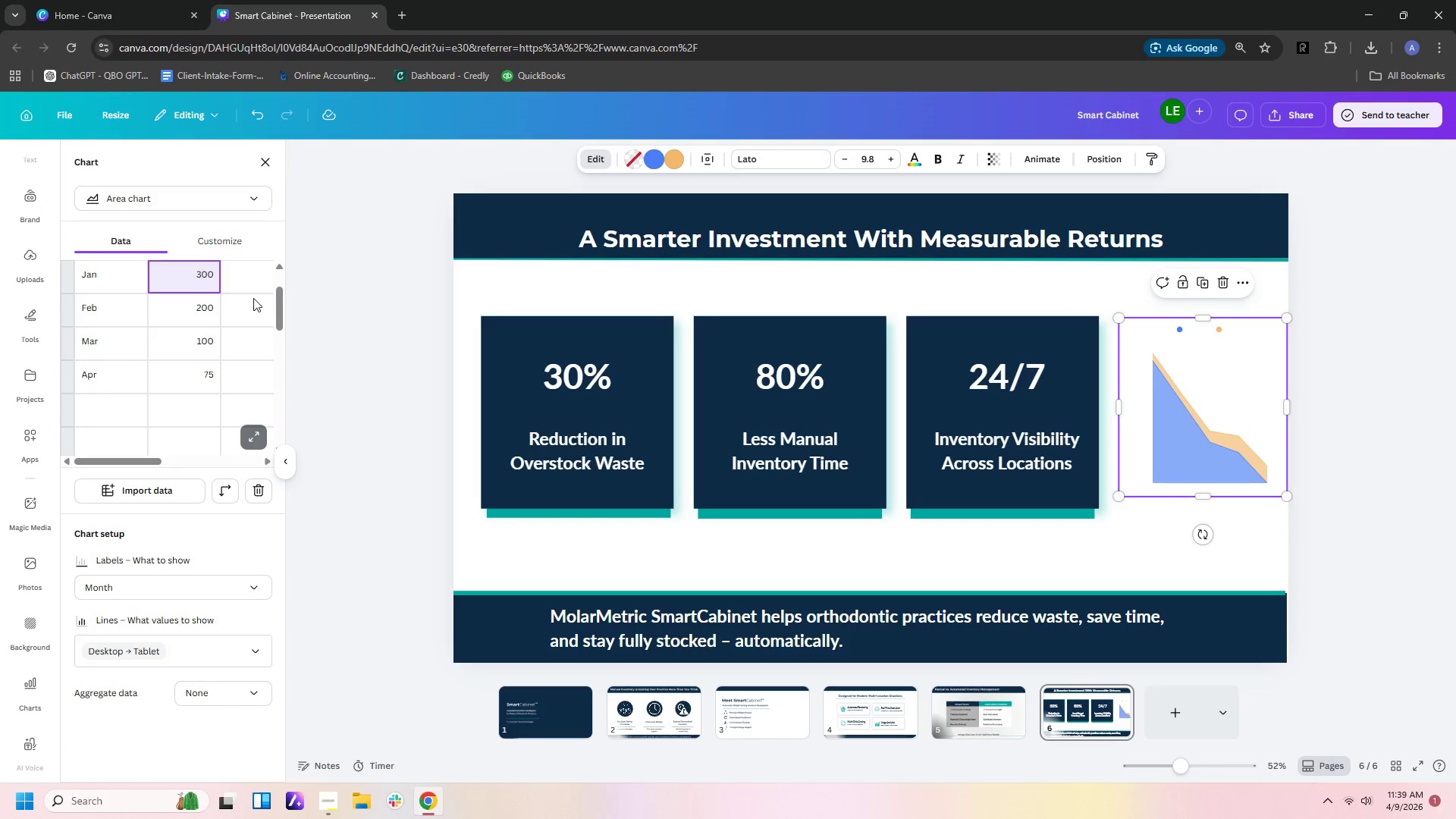 
key(ArrowRight)
 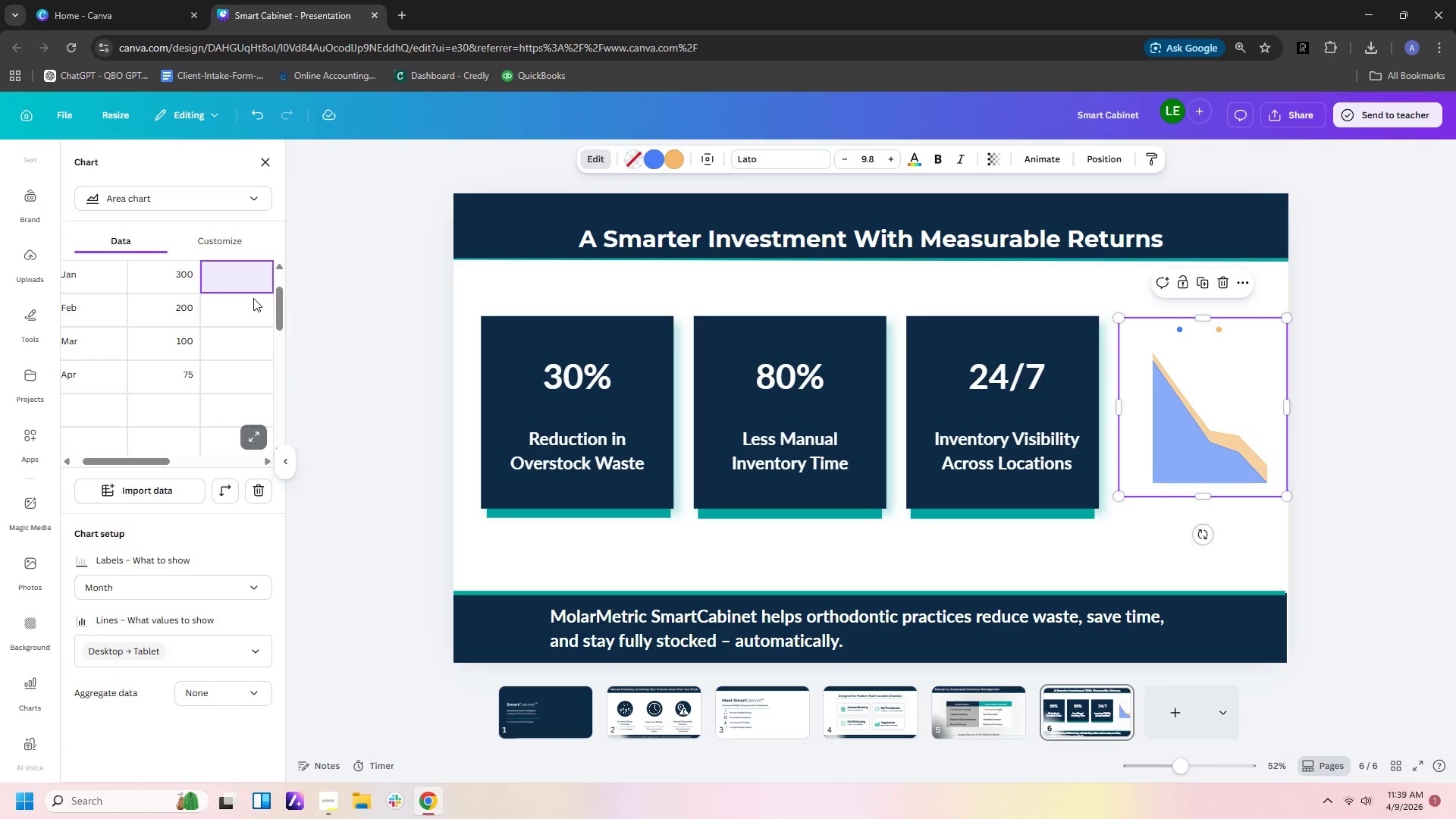 
key(ArrowLeft)
 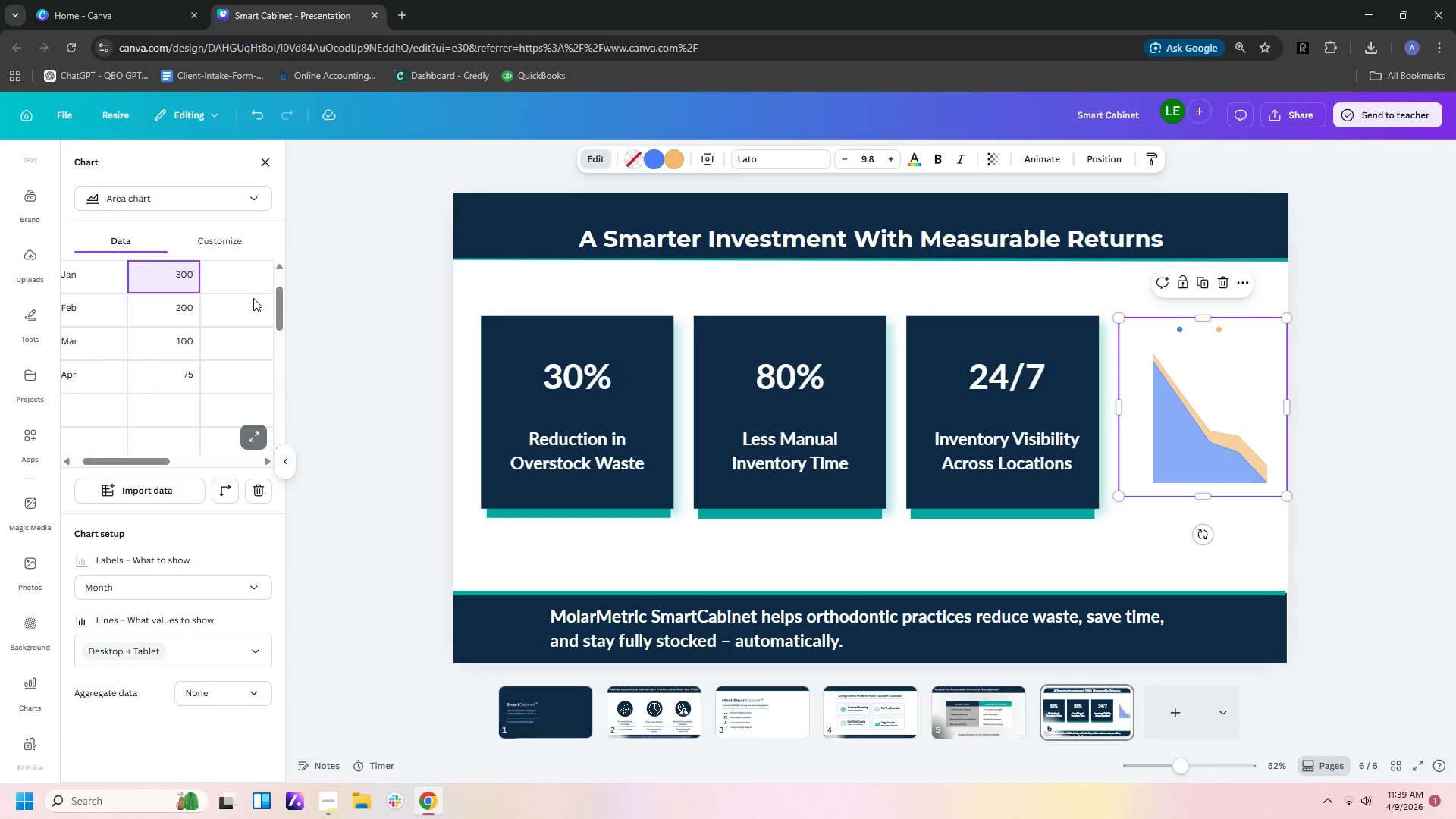 
key(ArrowDown)
 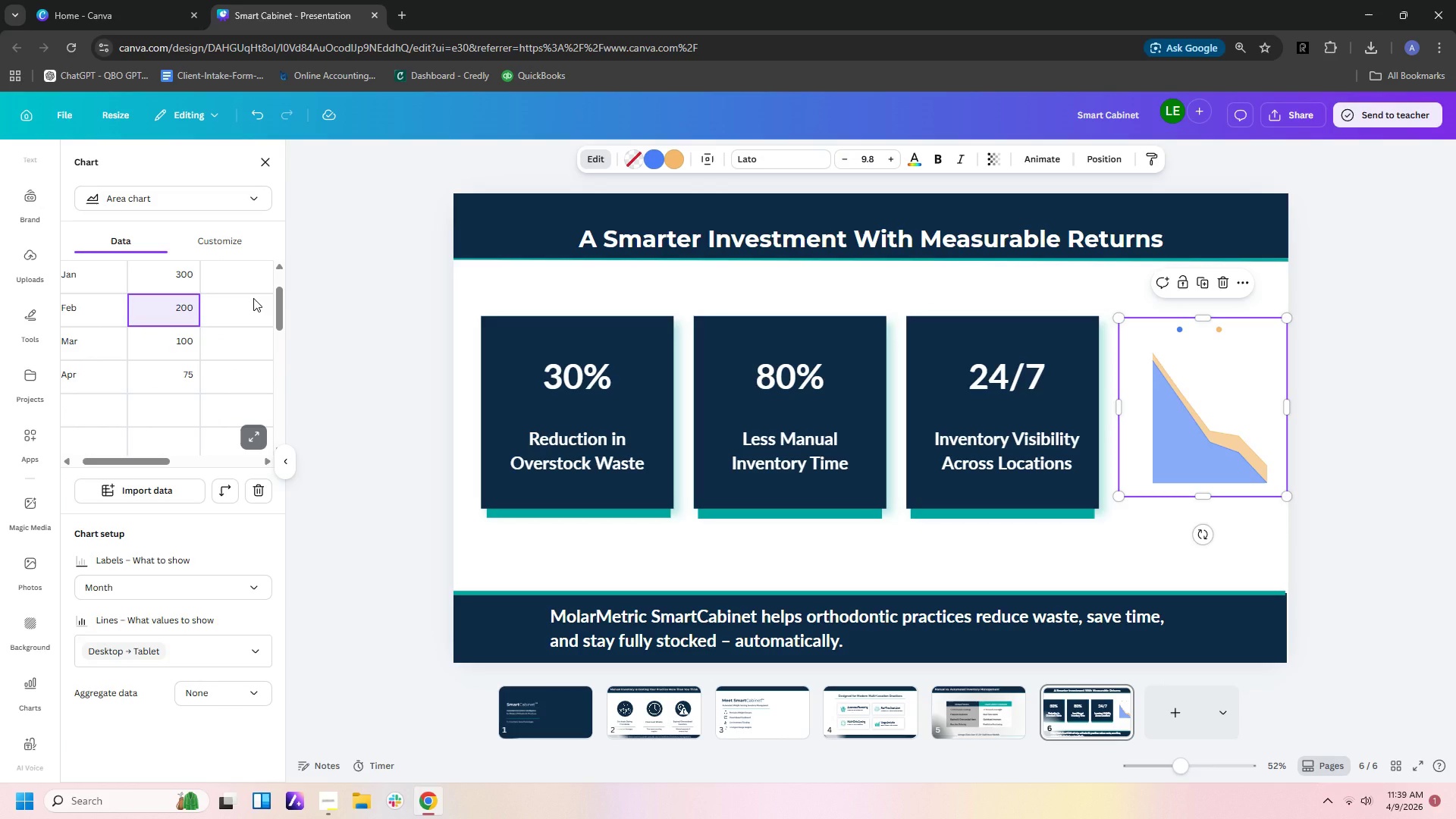 
key(Numpad2)
 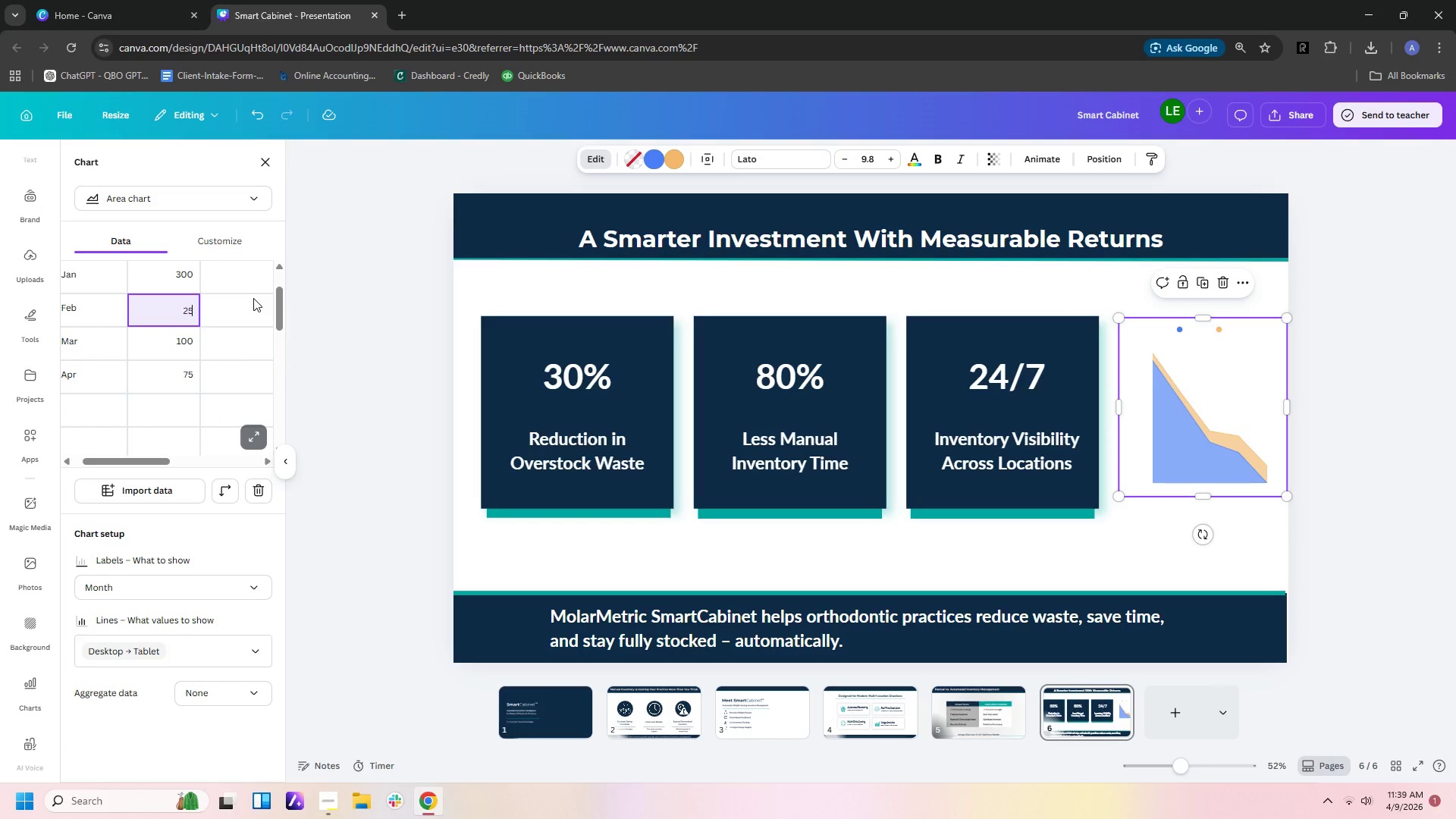 
key(Numpad5)
 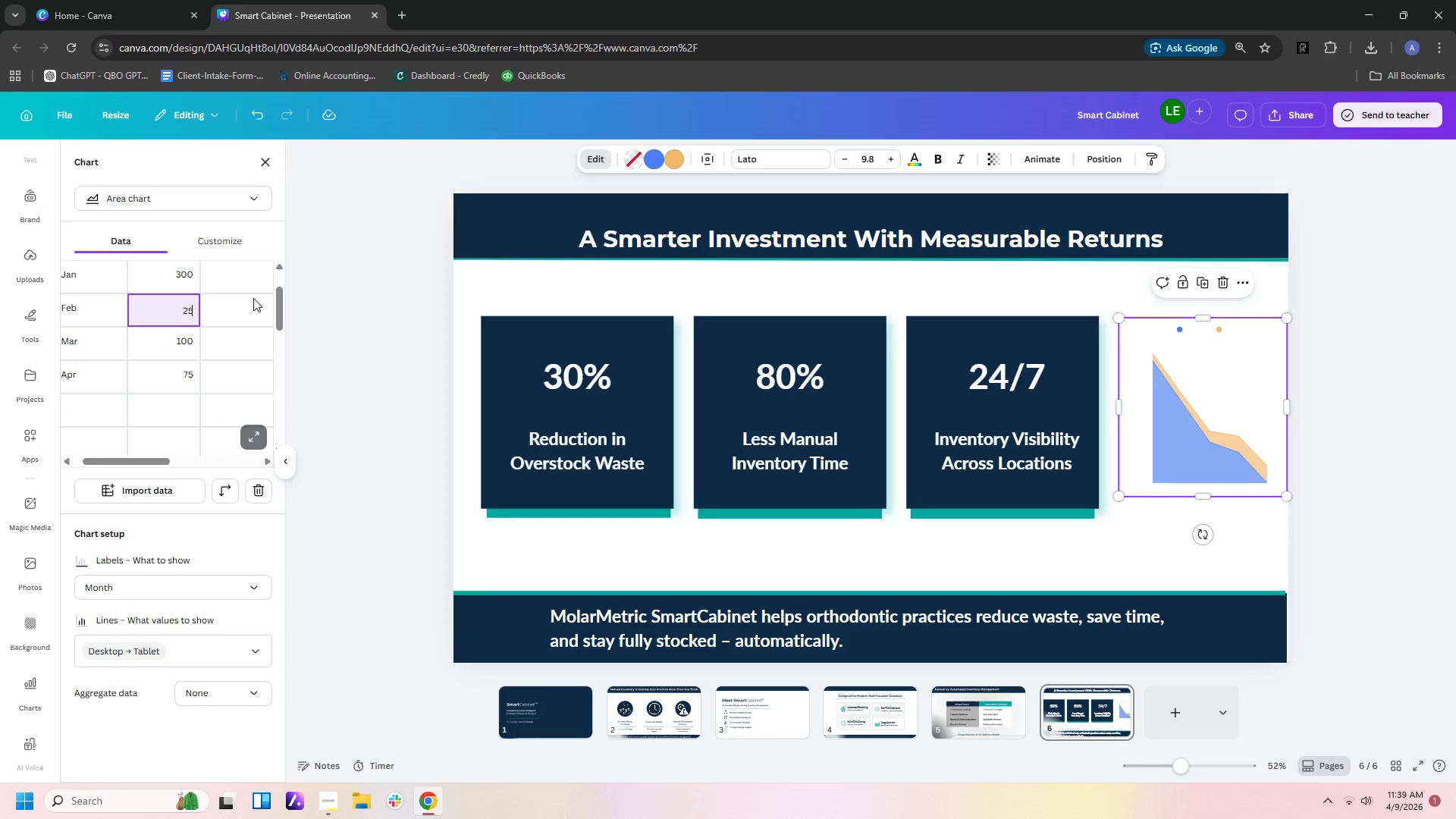 
key(Numpad0)
 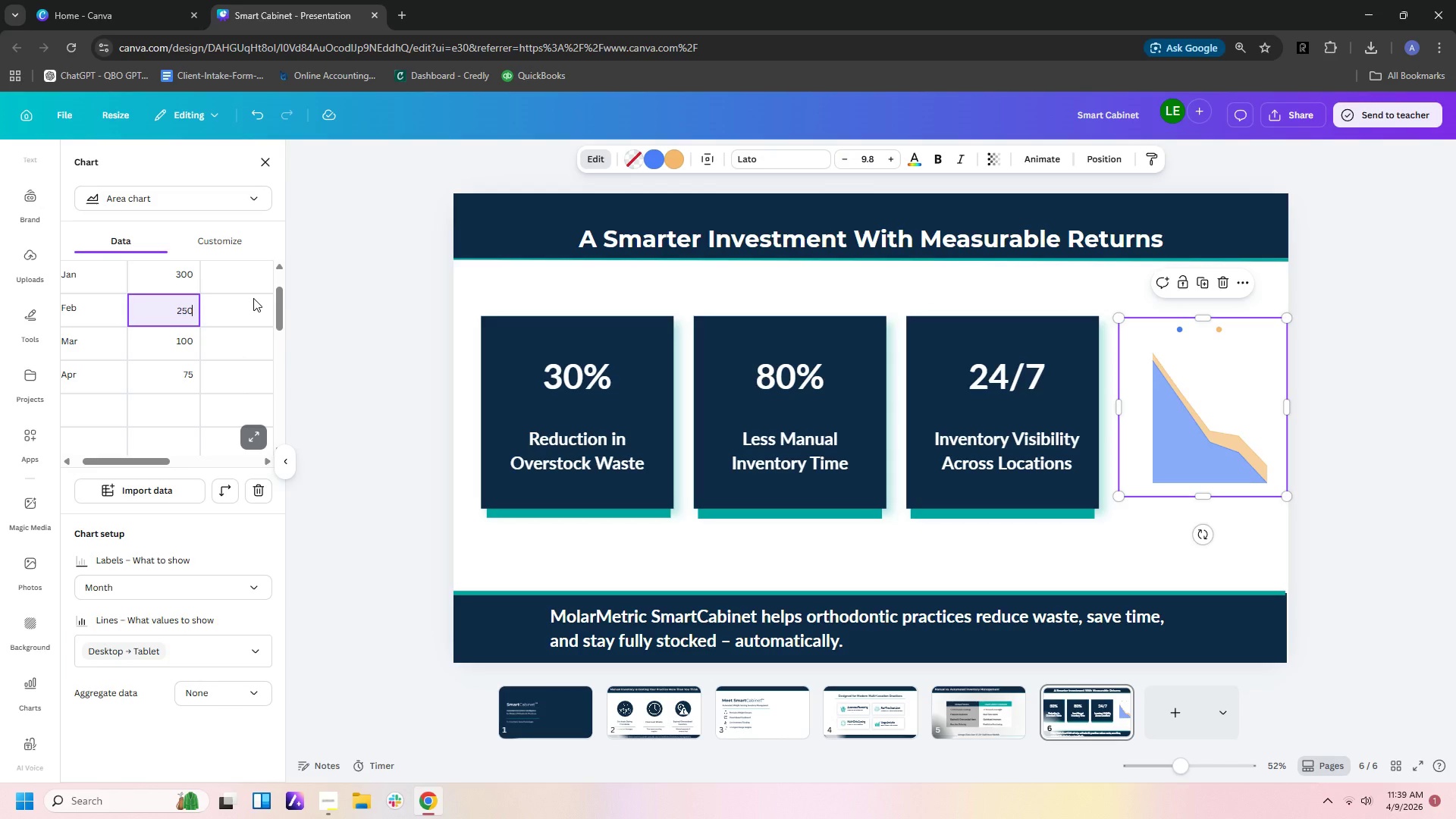 
key(ArrowDown)
 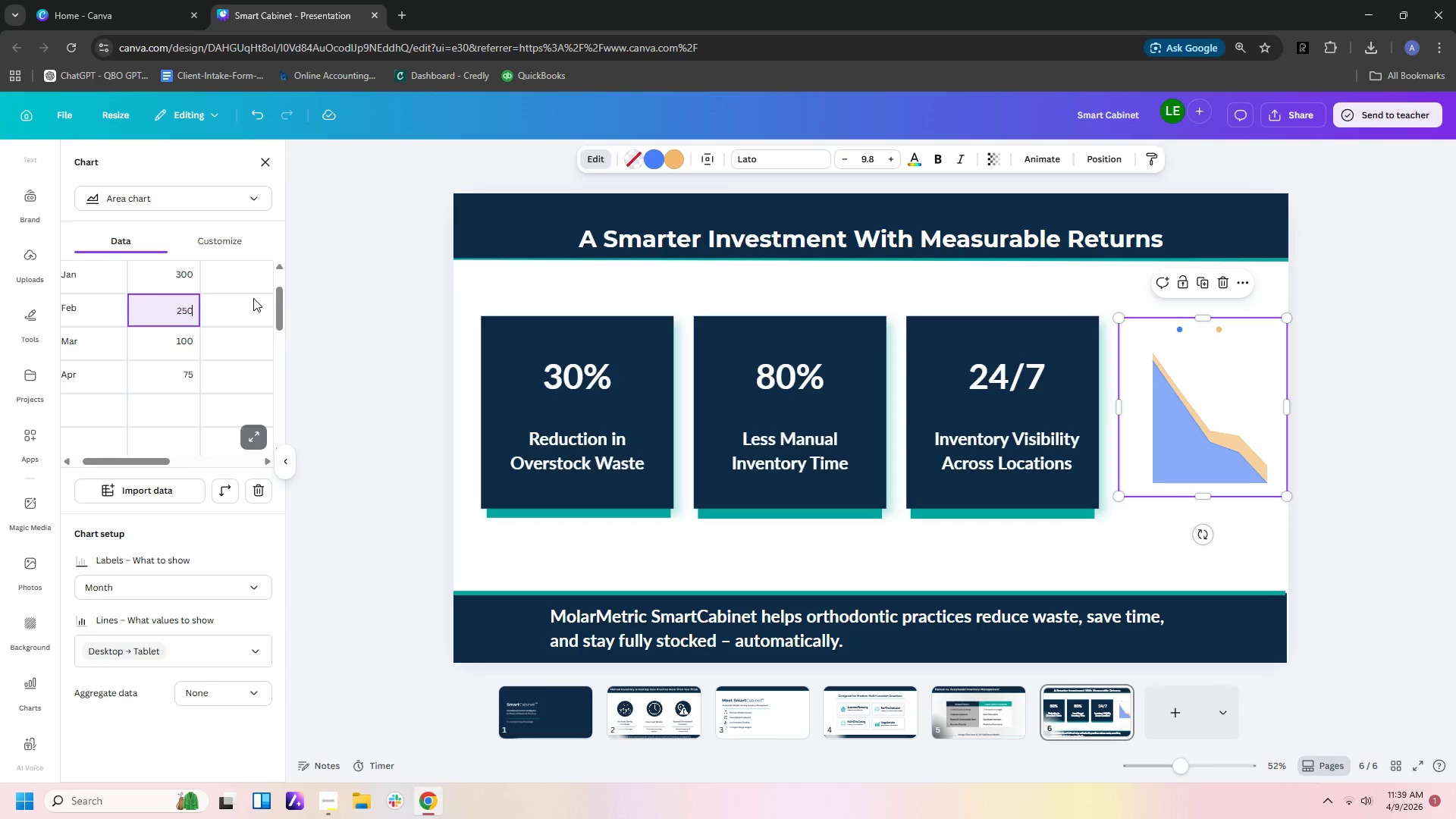 
key(ArrowDown)
 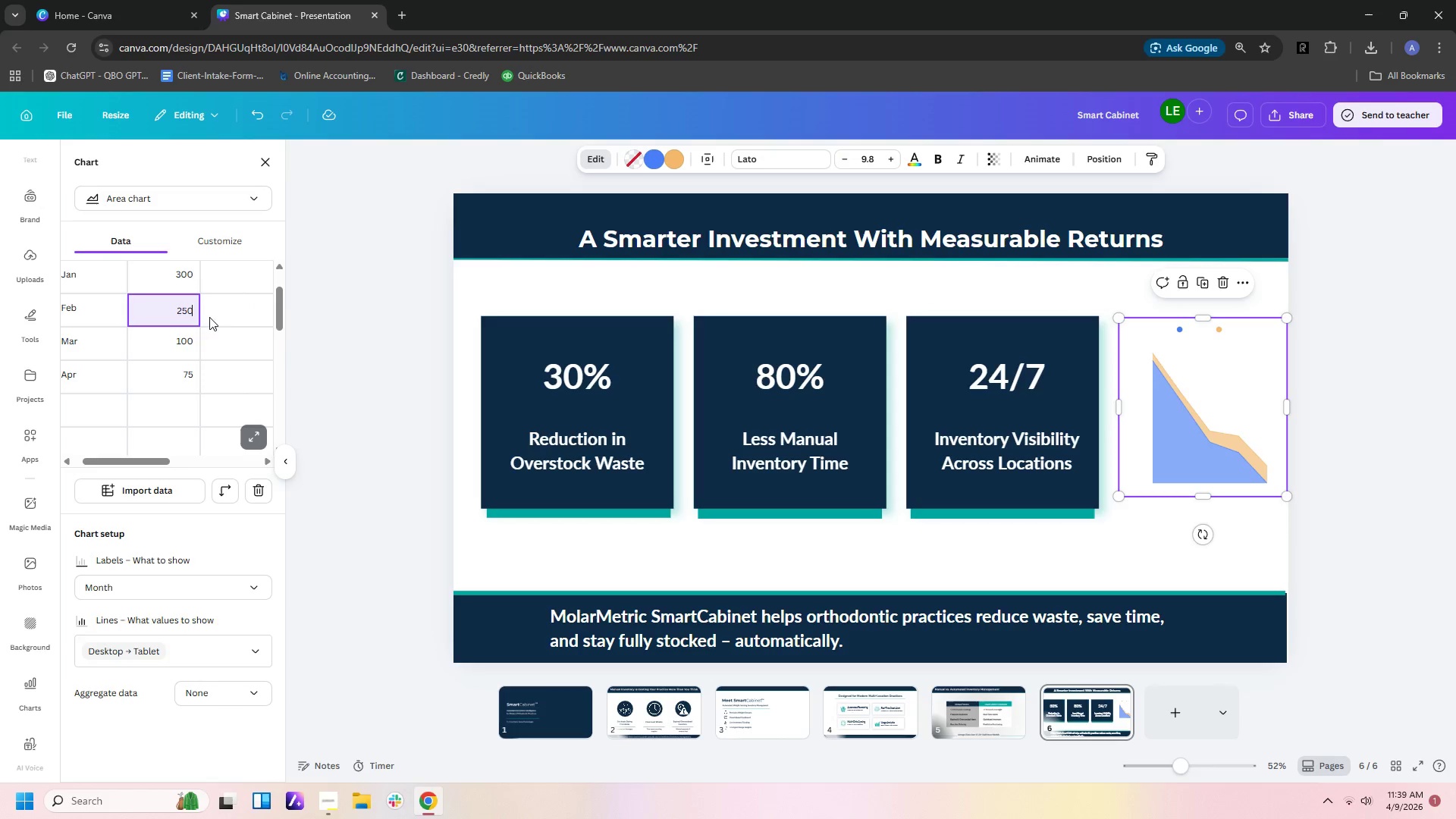 
left_click([189, 342])
 